 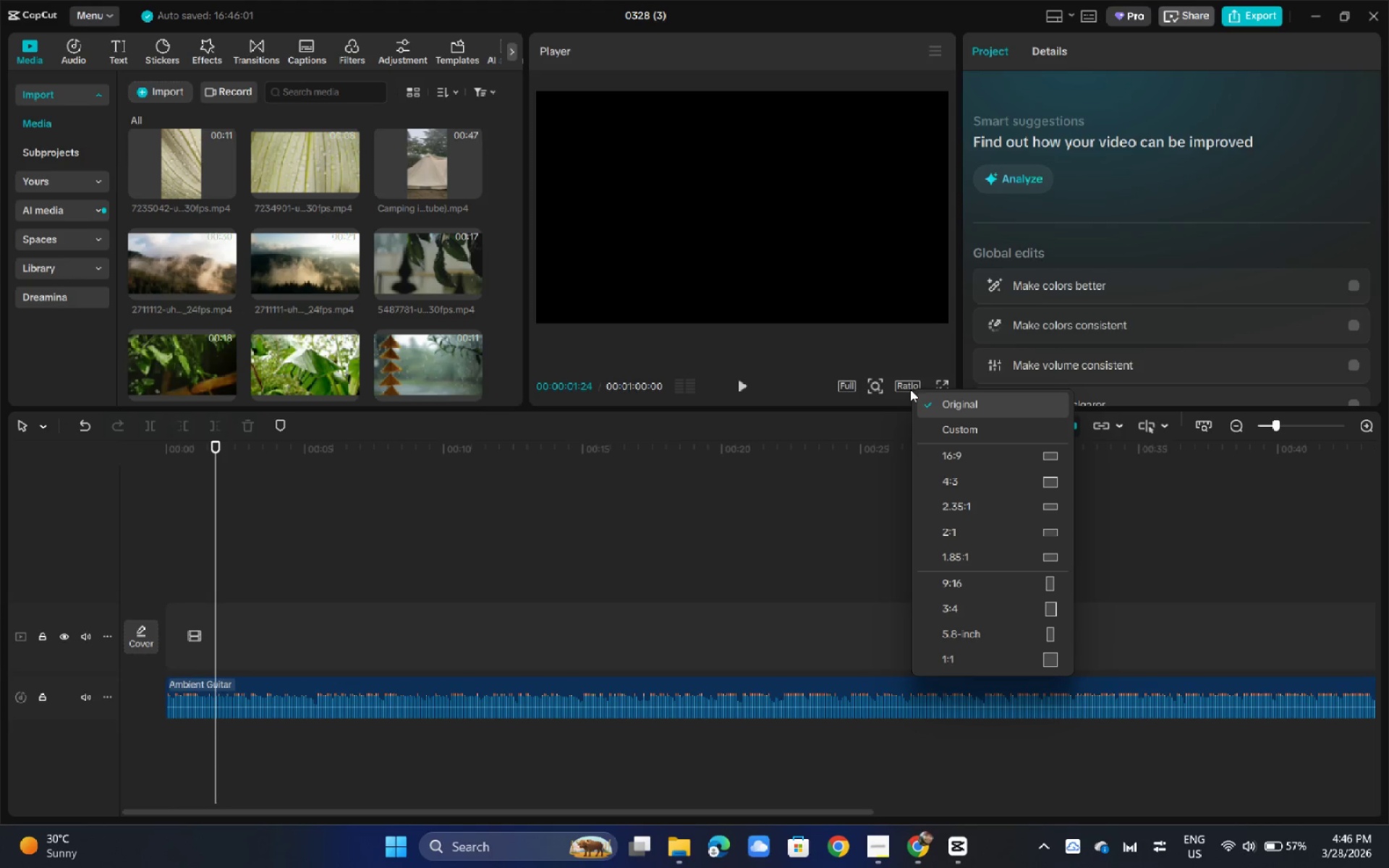 
left_click([959, 589])
 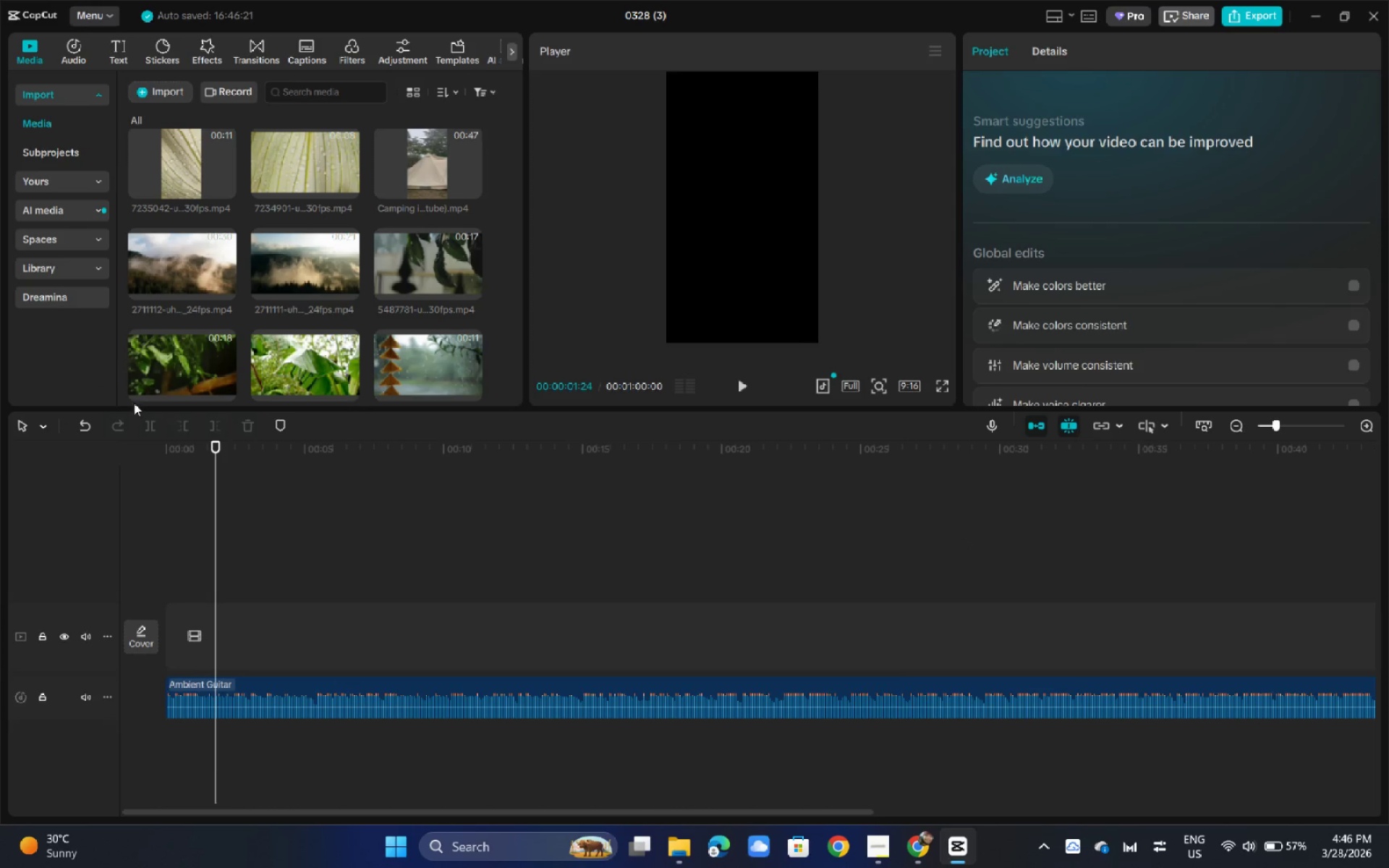 
scroll: coordinate [310, 392], scroll_direction: down, amount: 3.0
 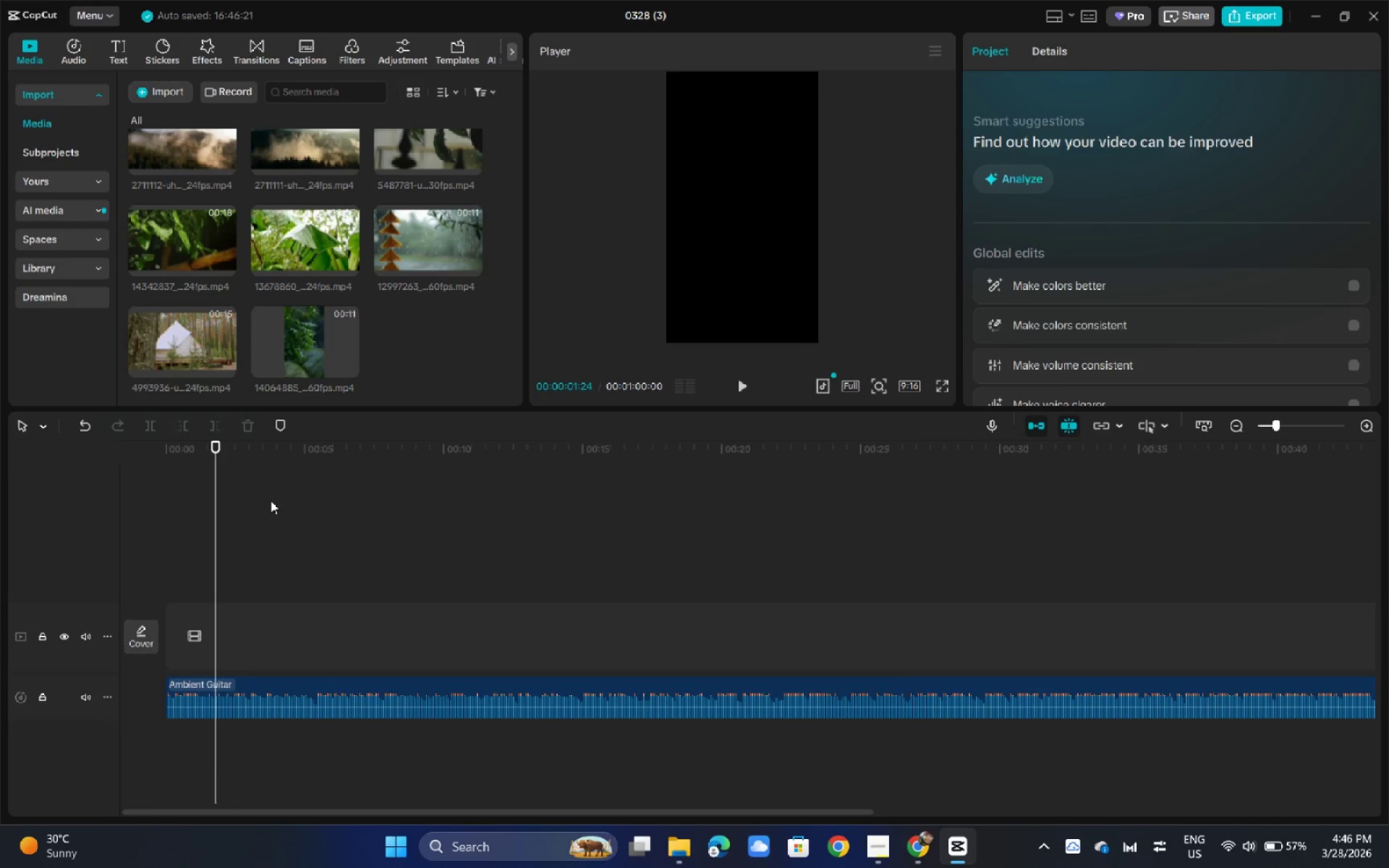 
wait(9.73)
 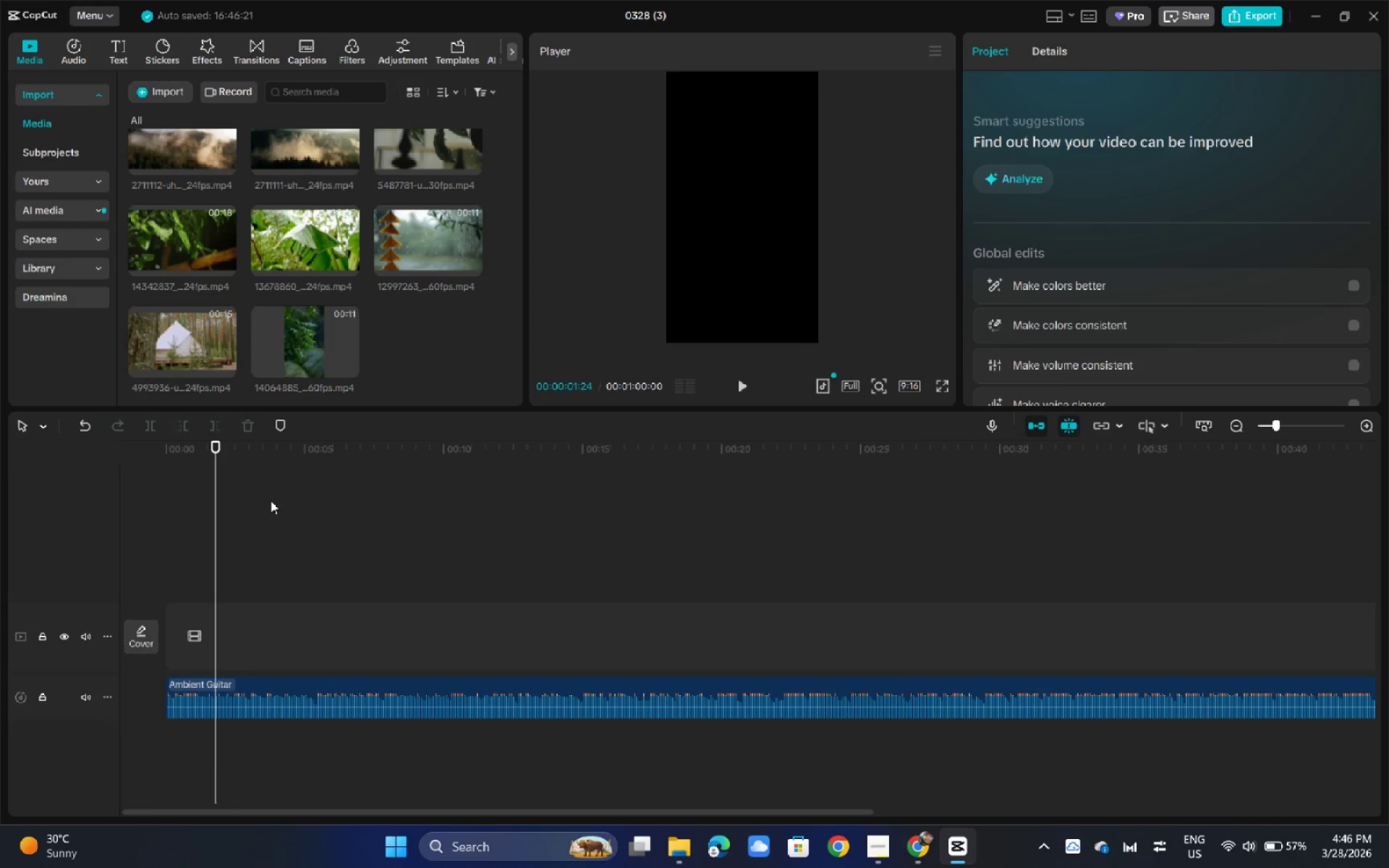 
left_click([321, 233])
 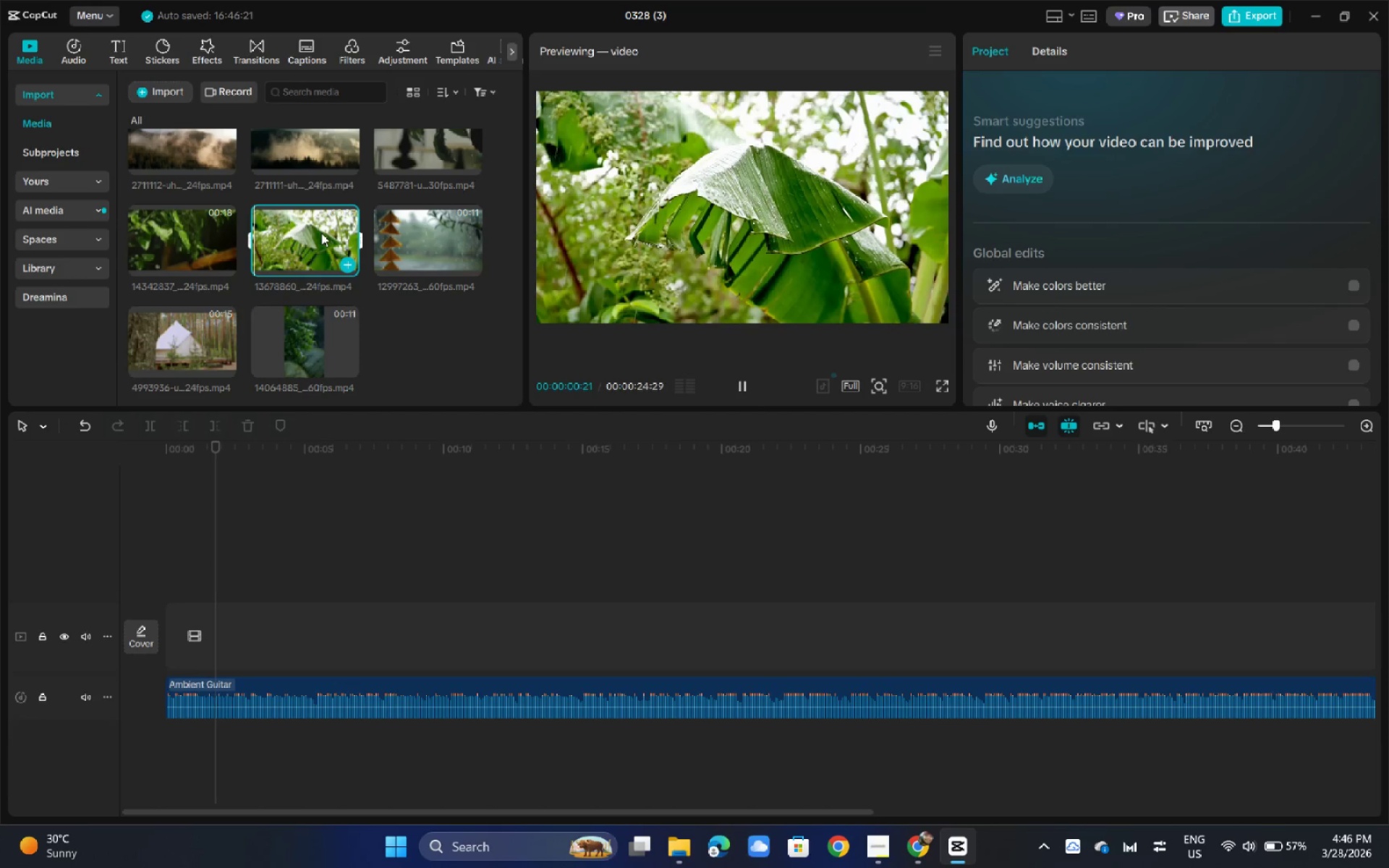 
left_click_drag(start_coordinate=[321, 233], to_coordinate=[179, 648])
 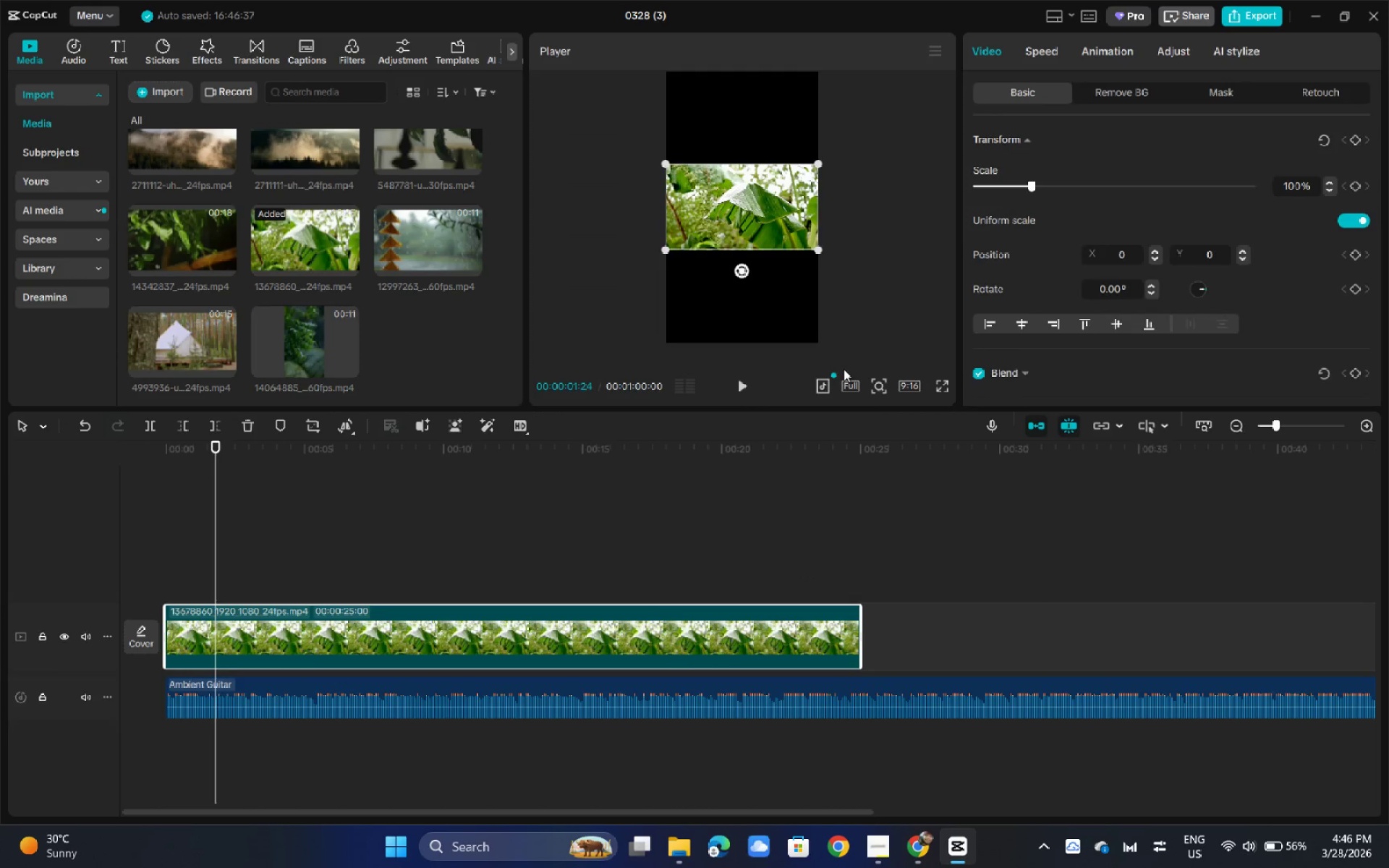 
mouse_move([904, 381])
 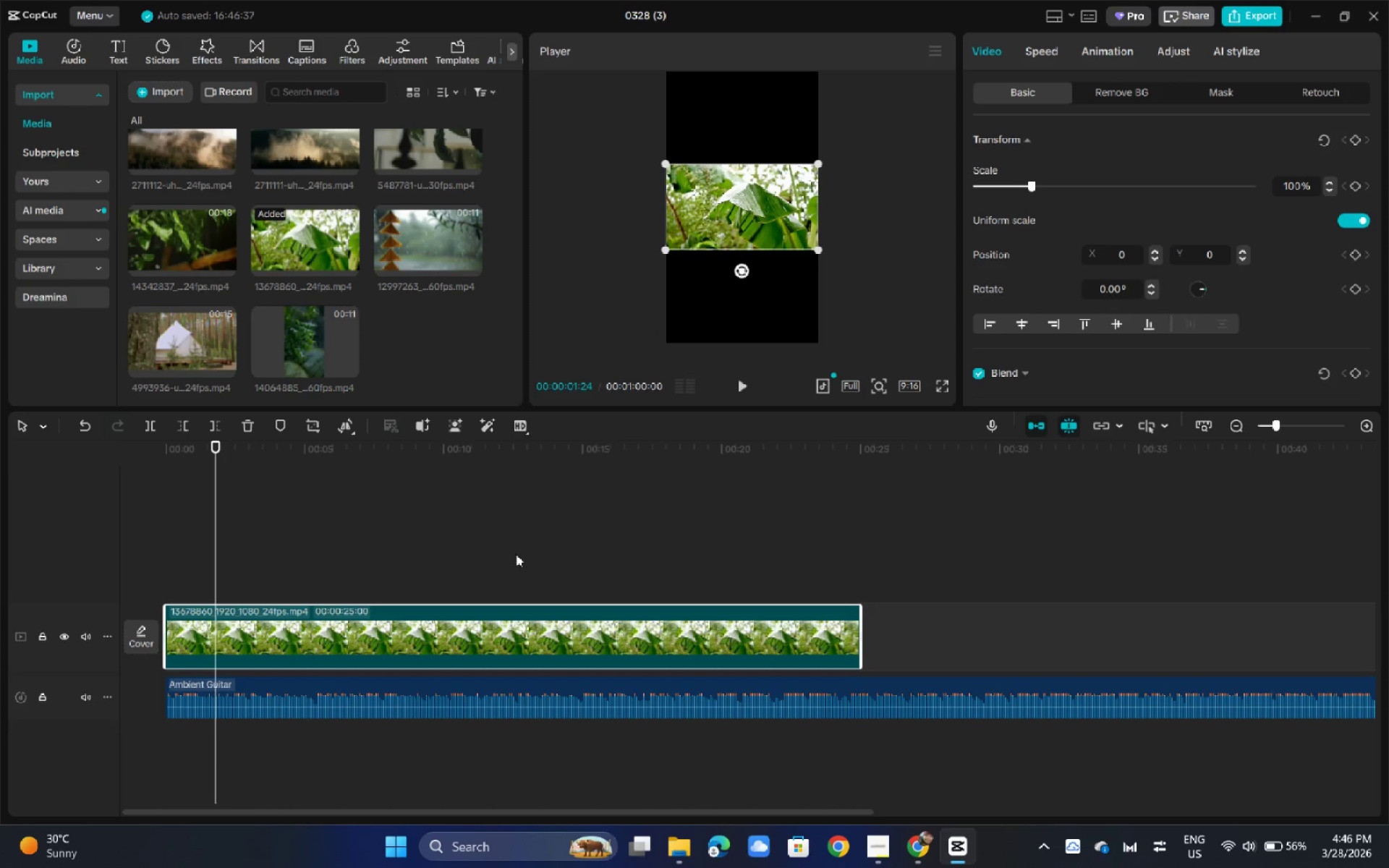 
wait(5.16)
 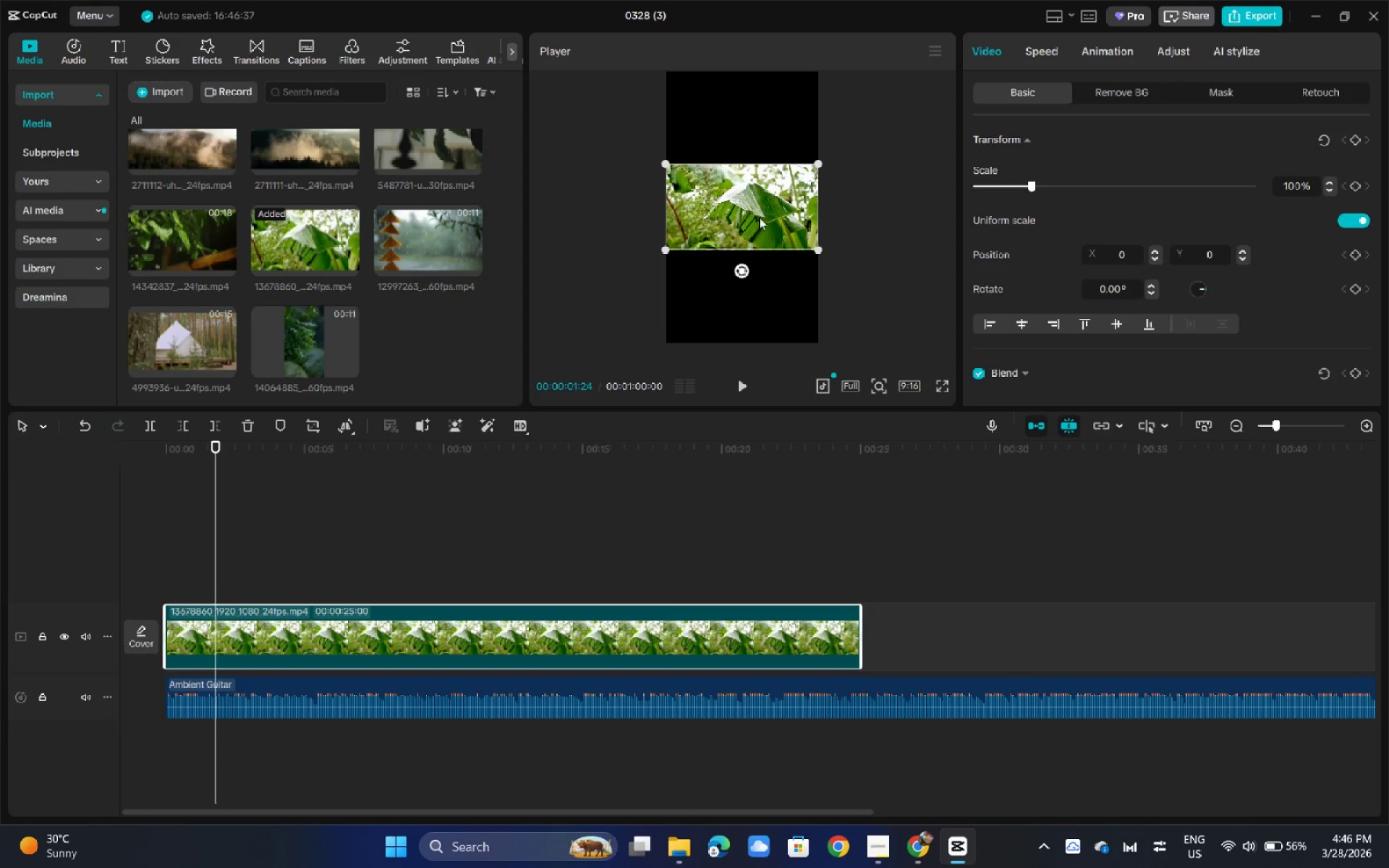 
left_click_drag(start_coordinate=[821, 247], to_coordinate=[1081, 375])
 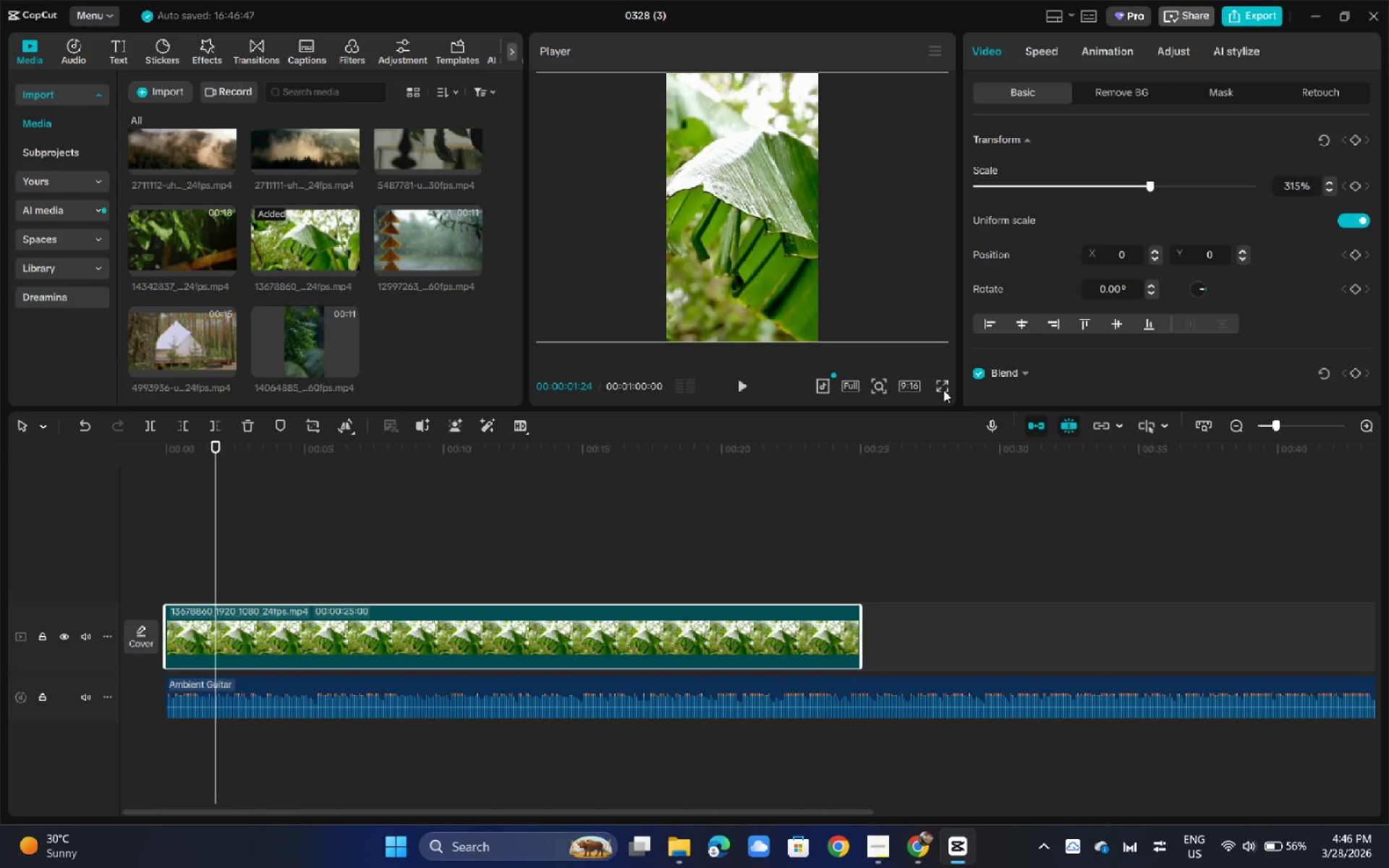 
left_click([943, 390])
 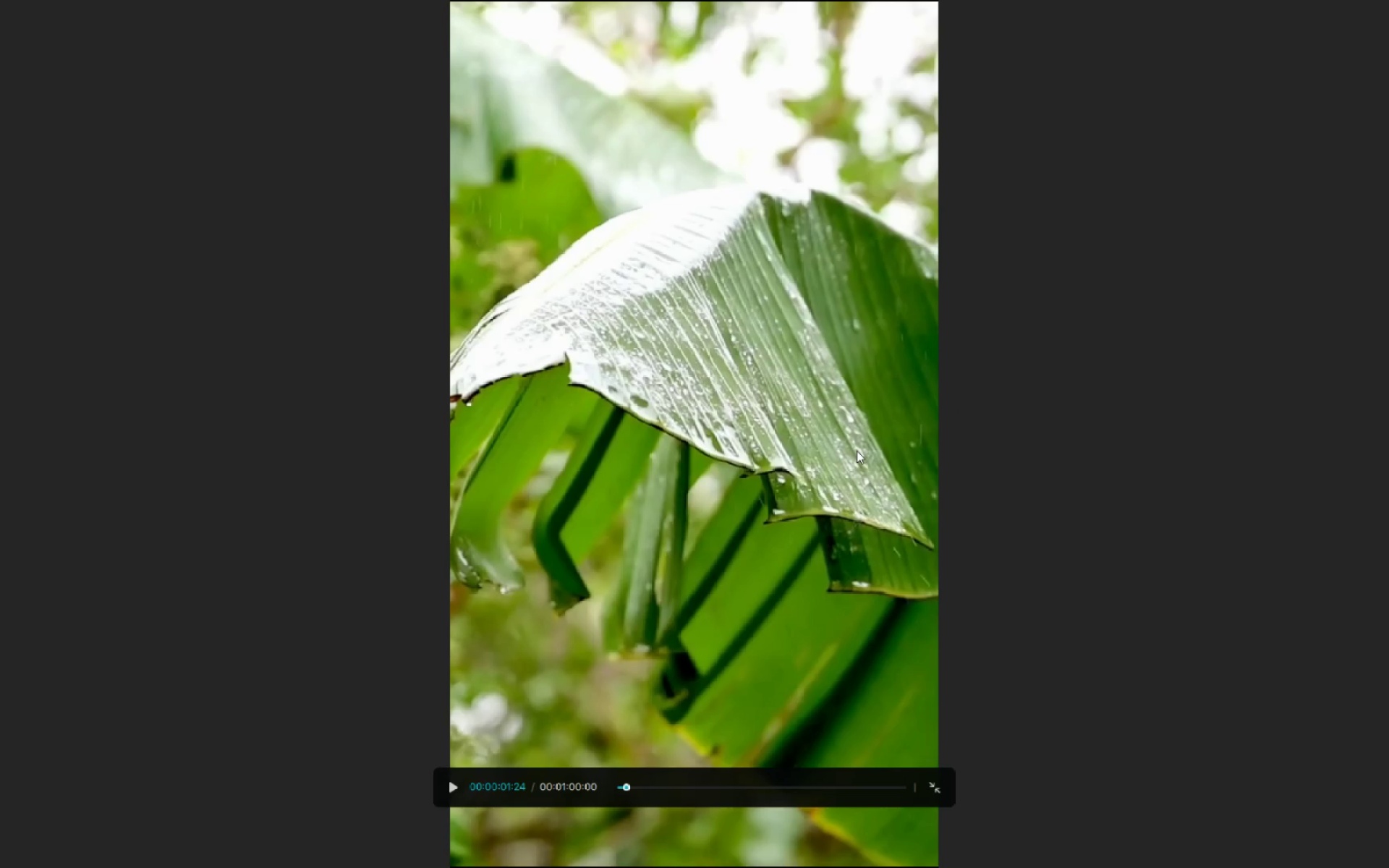 
key(B)
 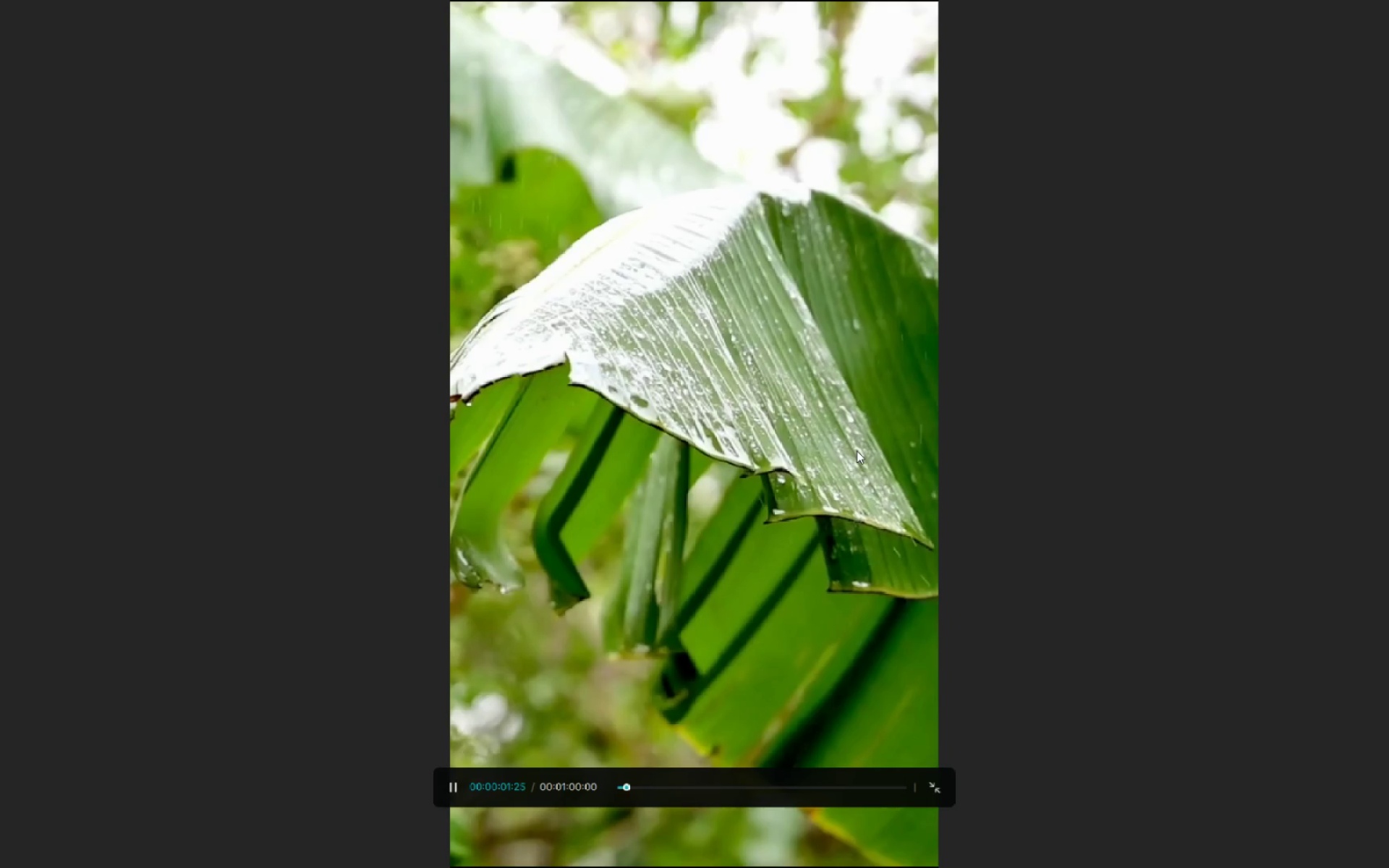 
key(Space)
 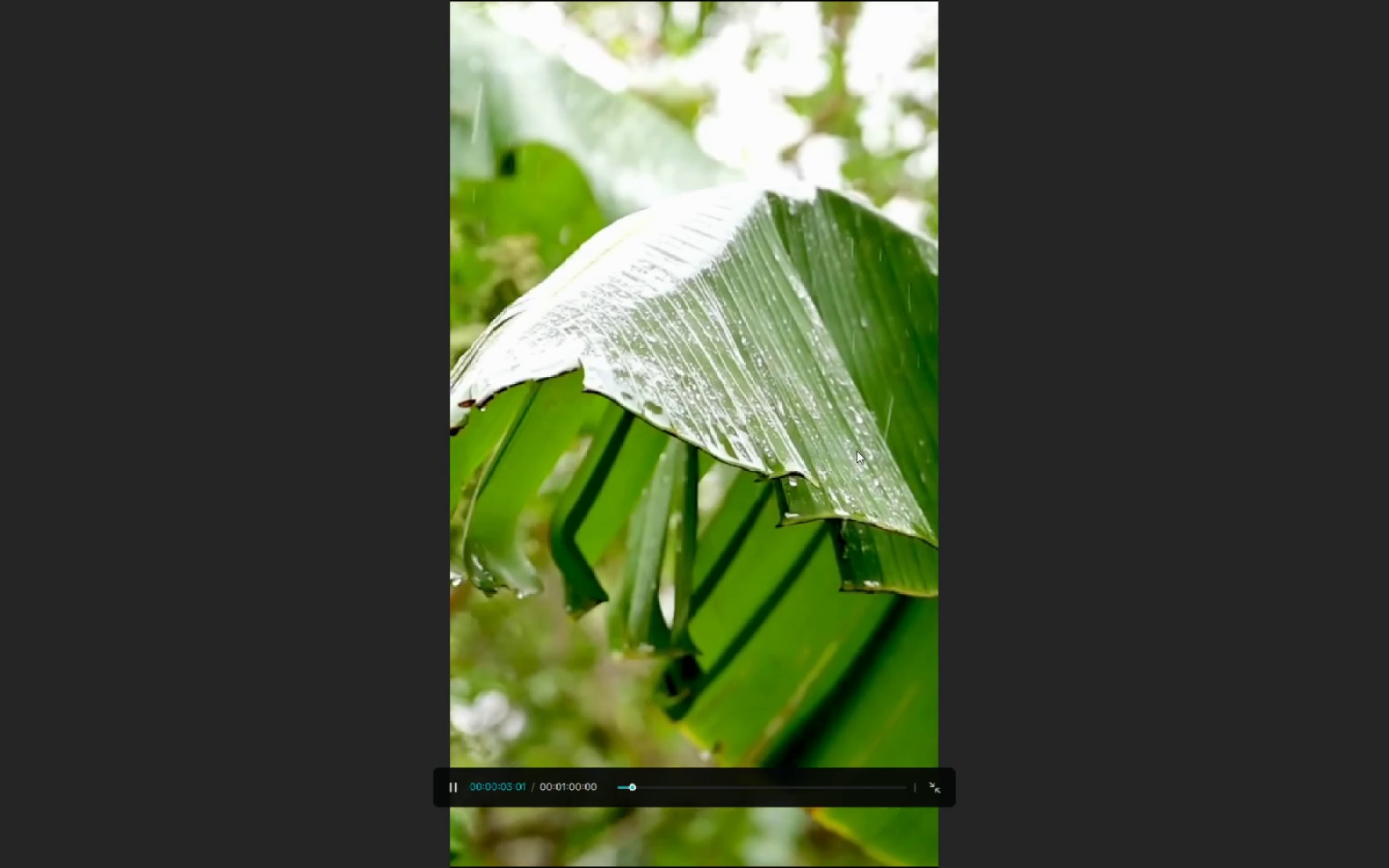 
key(Space)
 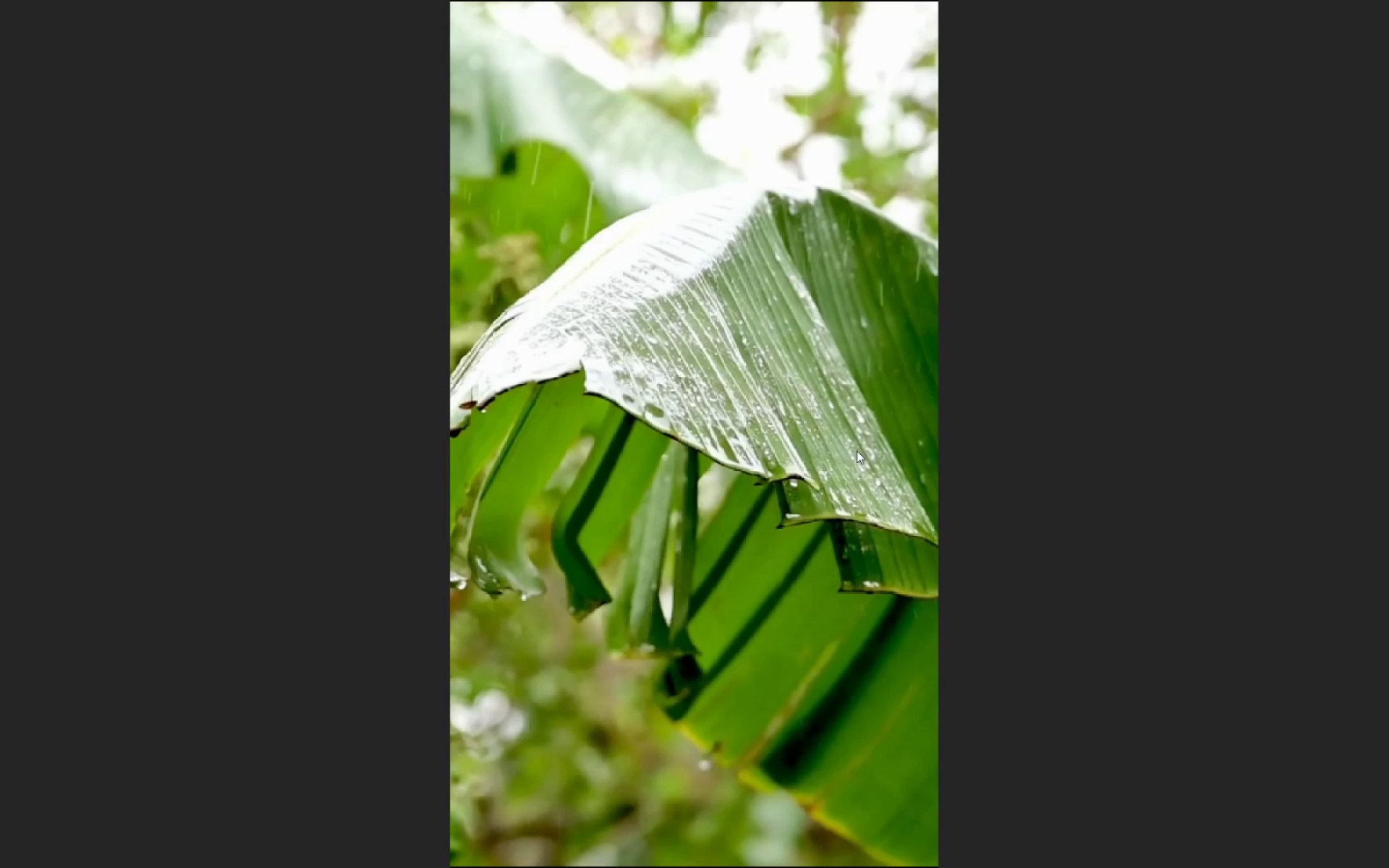 
key(Escape)
 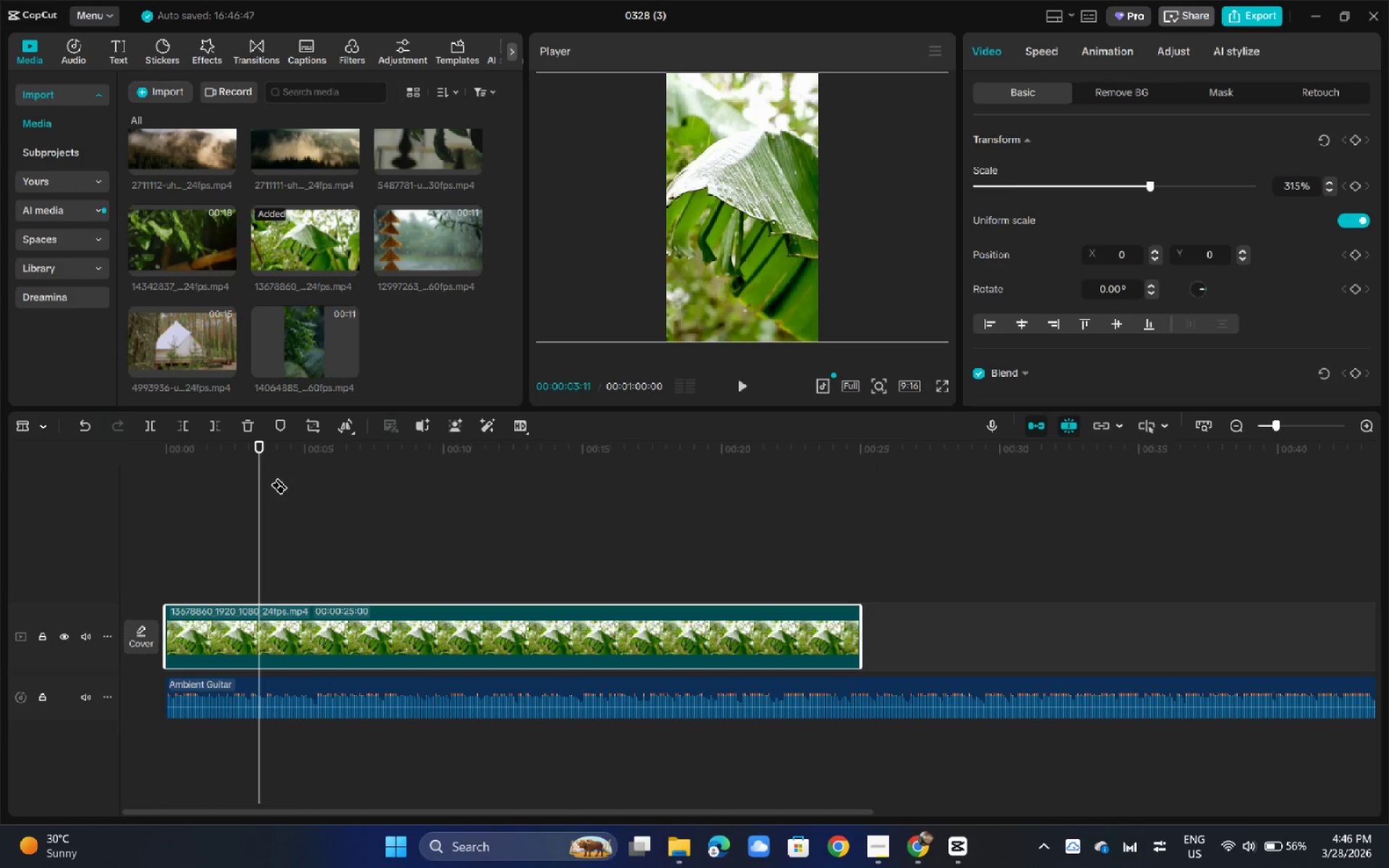 
left_click_drag(start_coordinate=[213, 461], to_coordinate=[141, 477])
 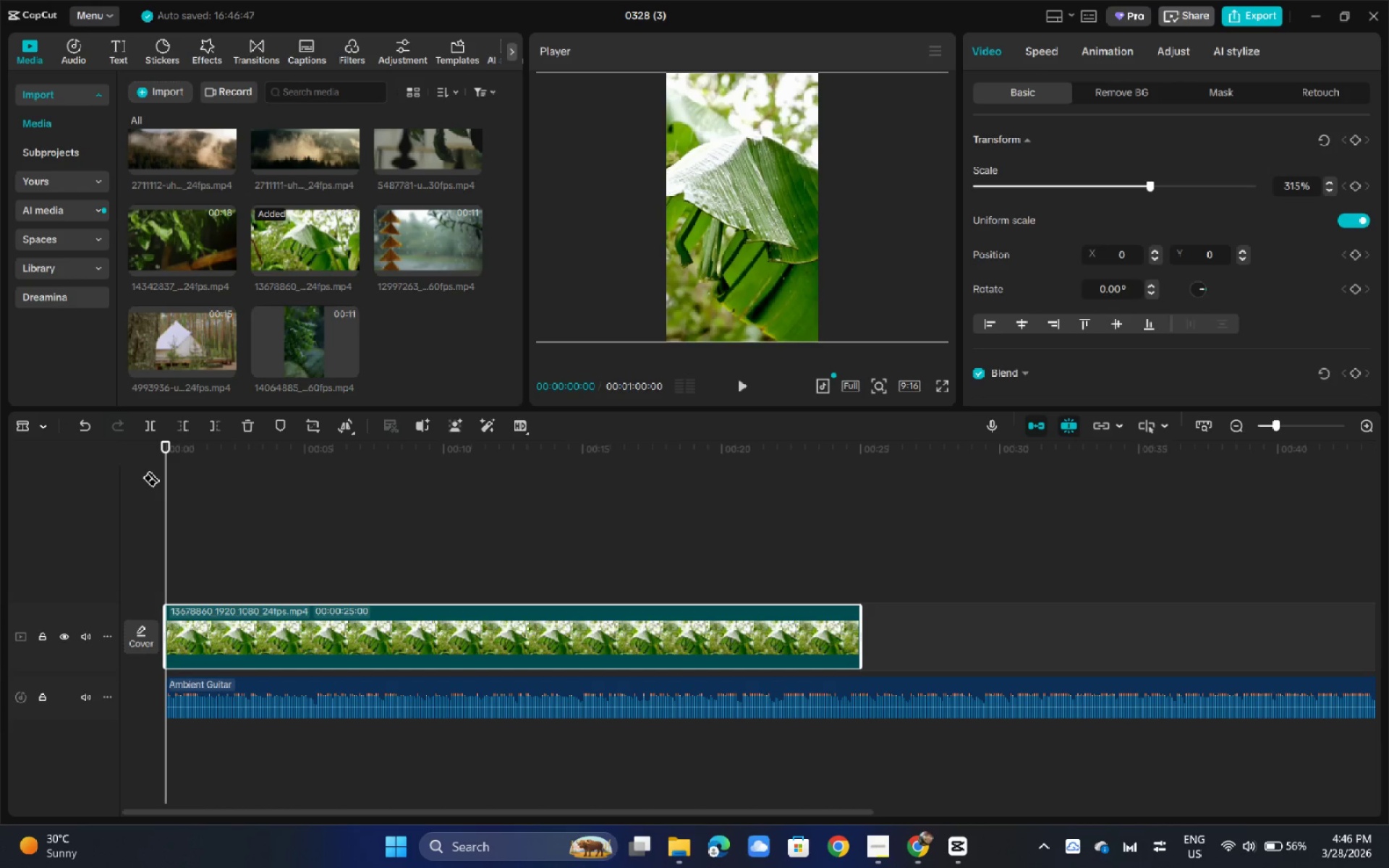 
wait(5.75)
 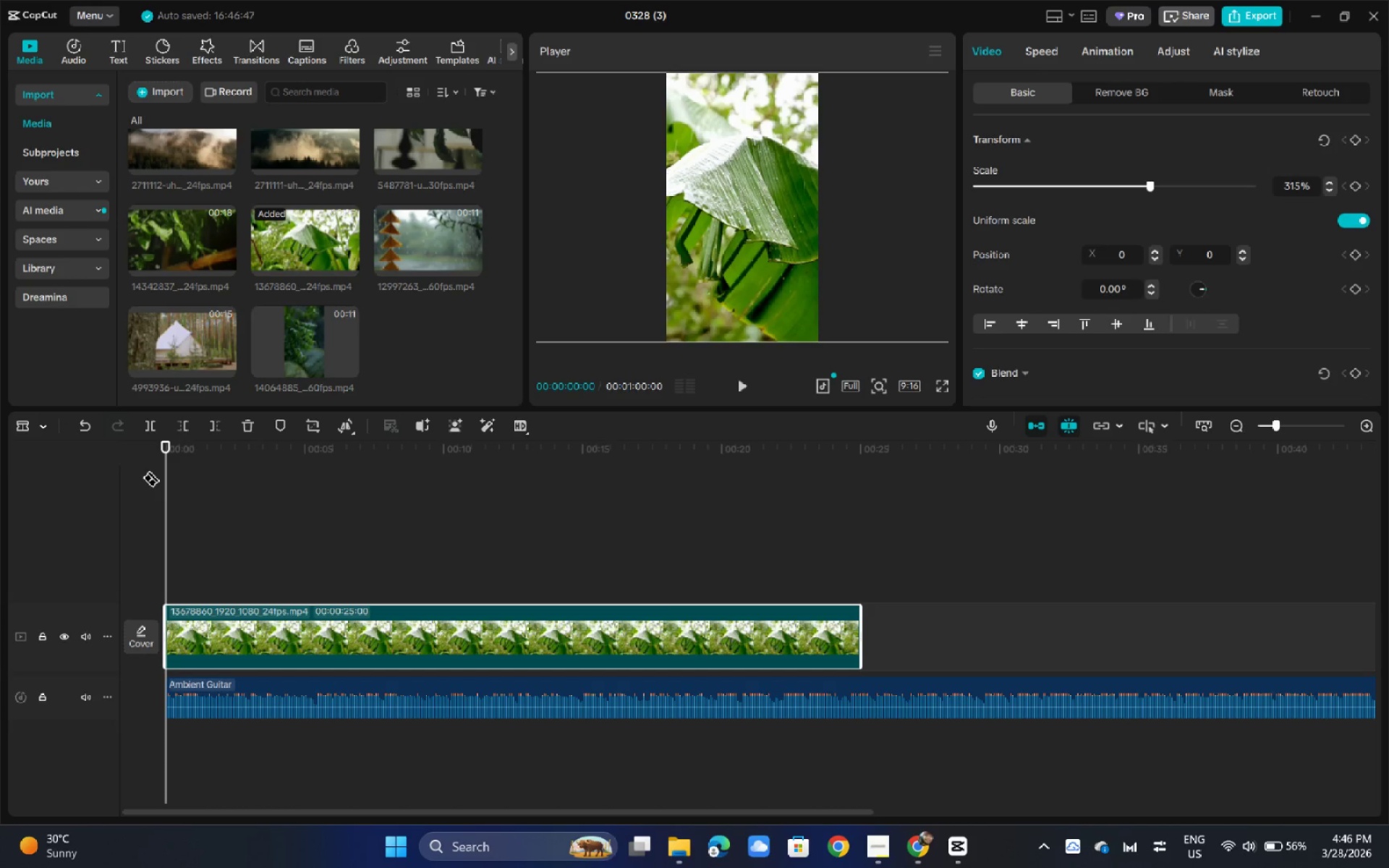 
scroll: coordinate [446, 252], scroll_direction: up, amount: 1.0
 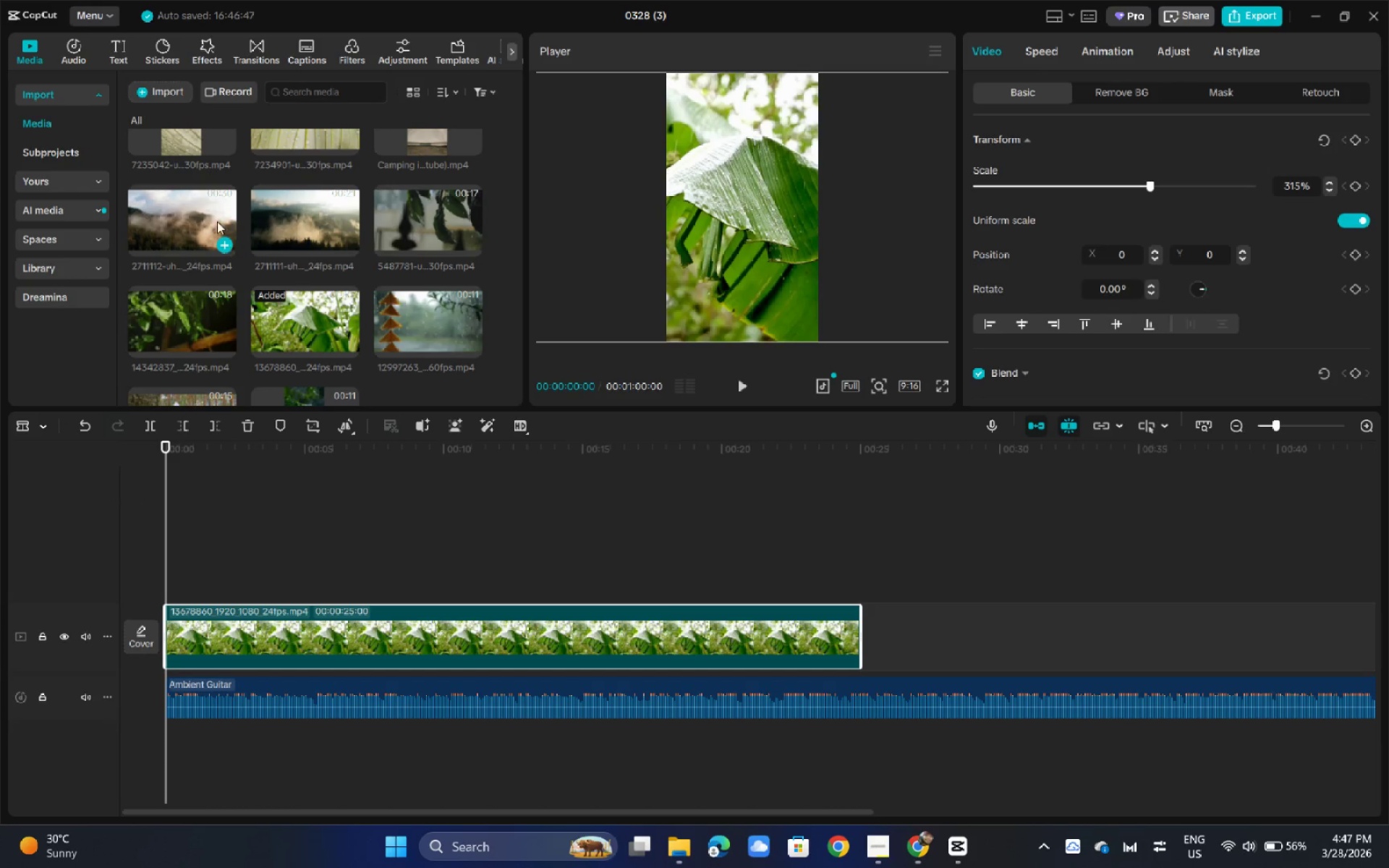 
left_click([204, 218])
 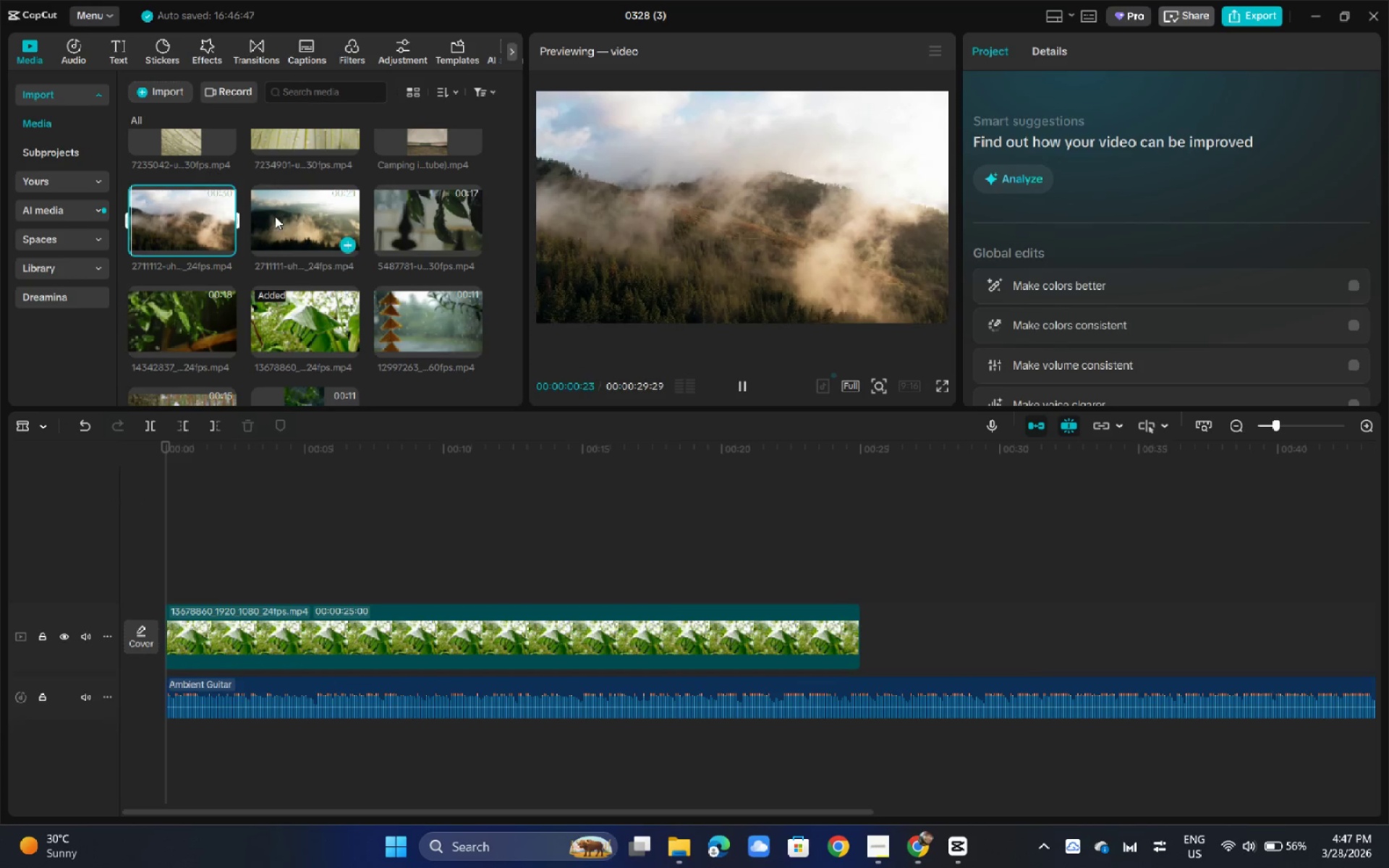 
left_click([275, 216])
 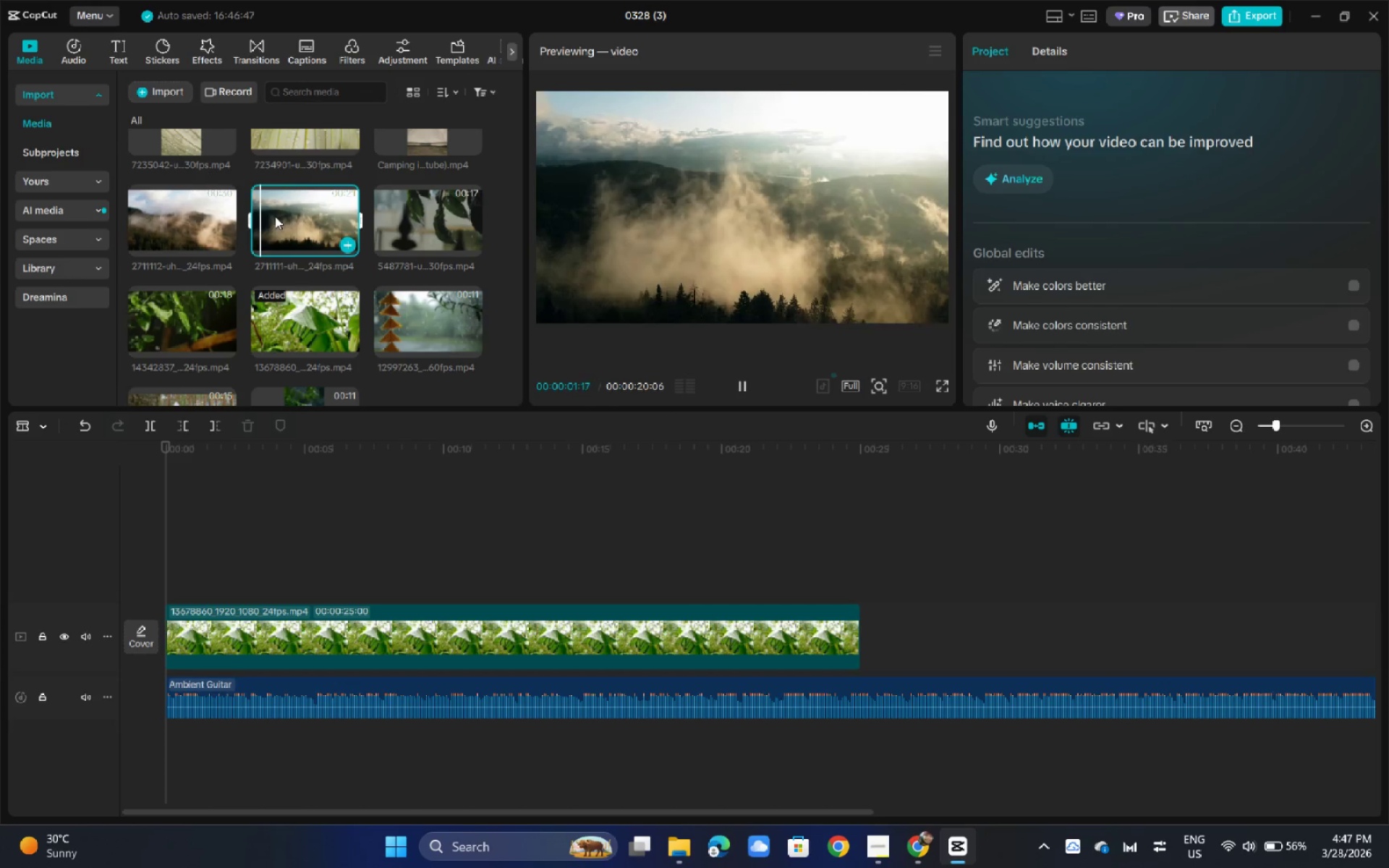 
left_click([209, 214])
 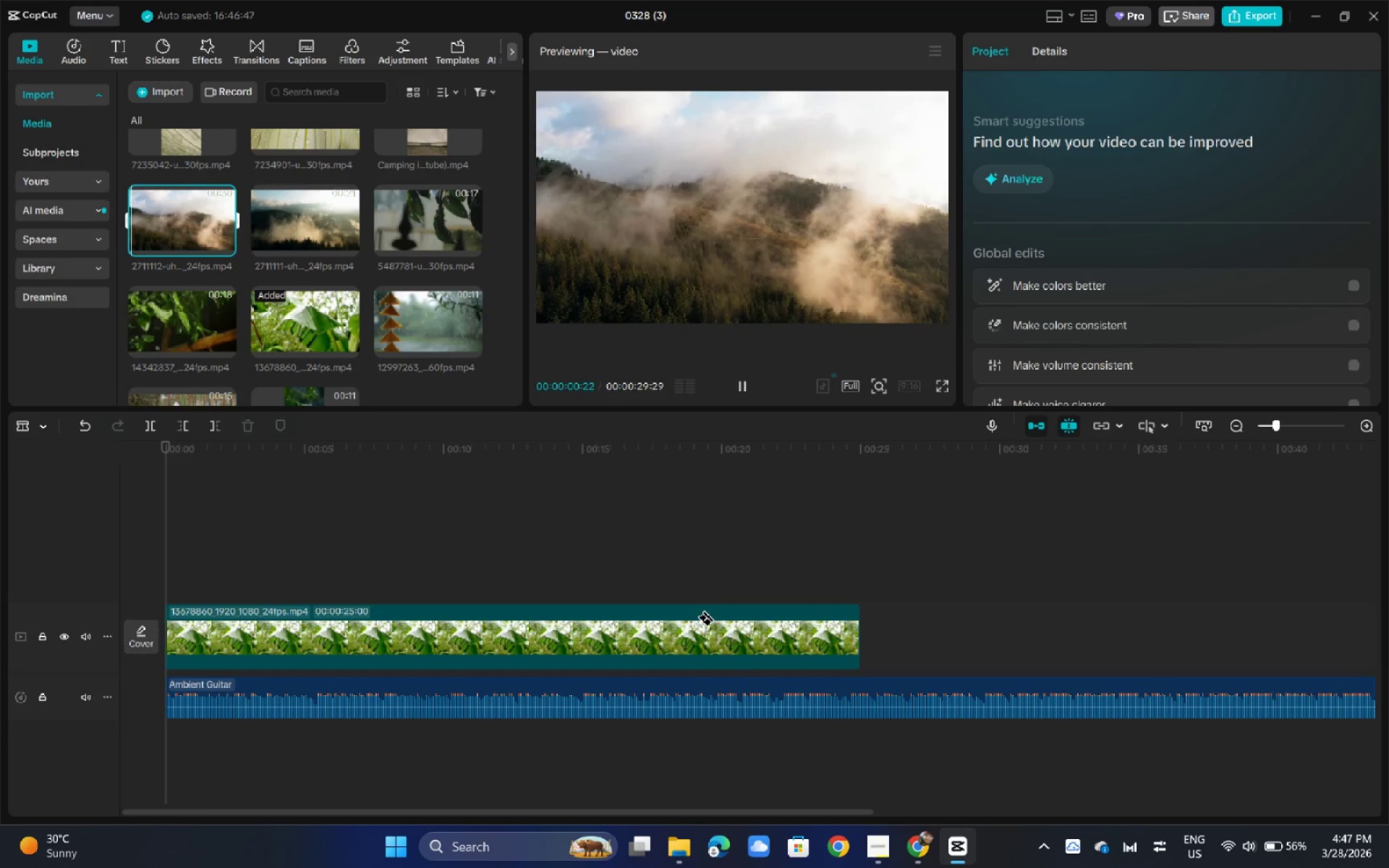 
left_click([717, 627])
 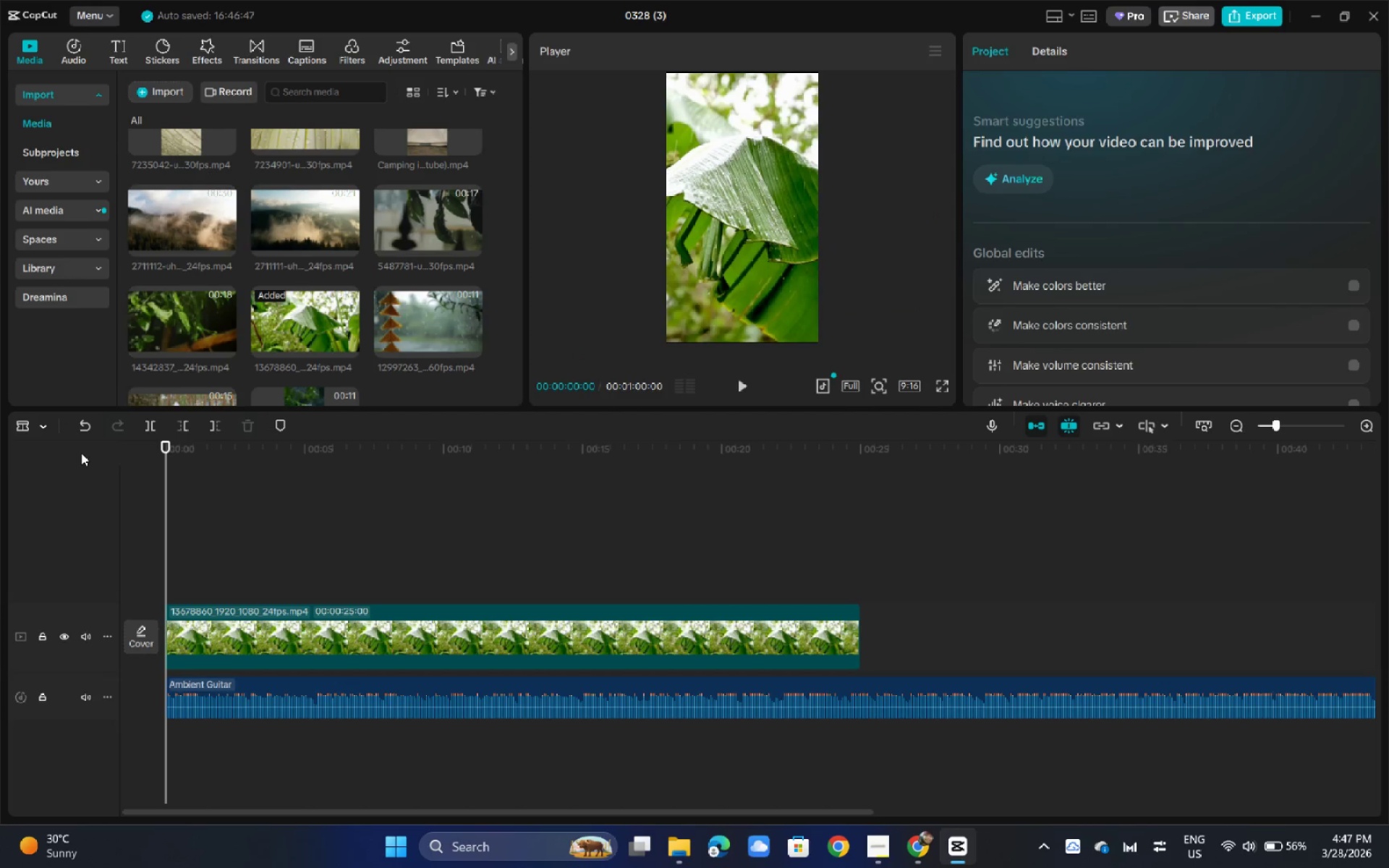 
left_click([39, 425])
 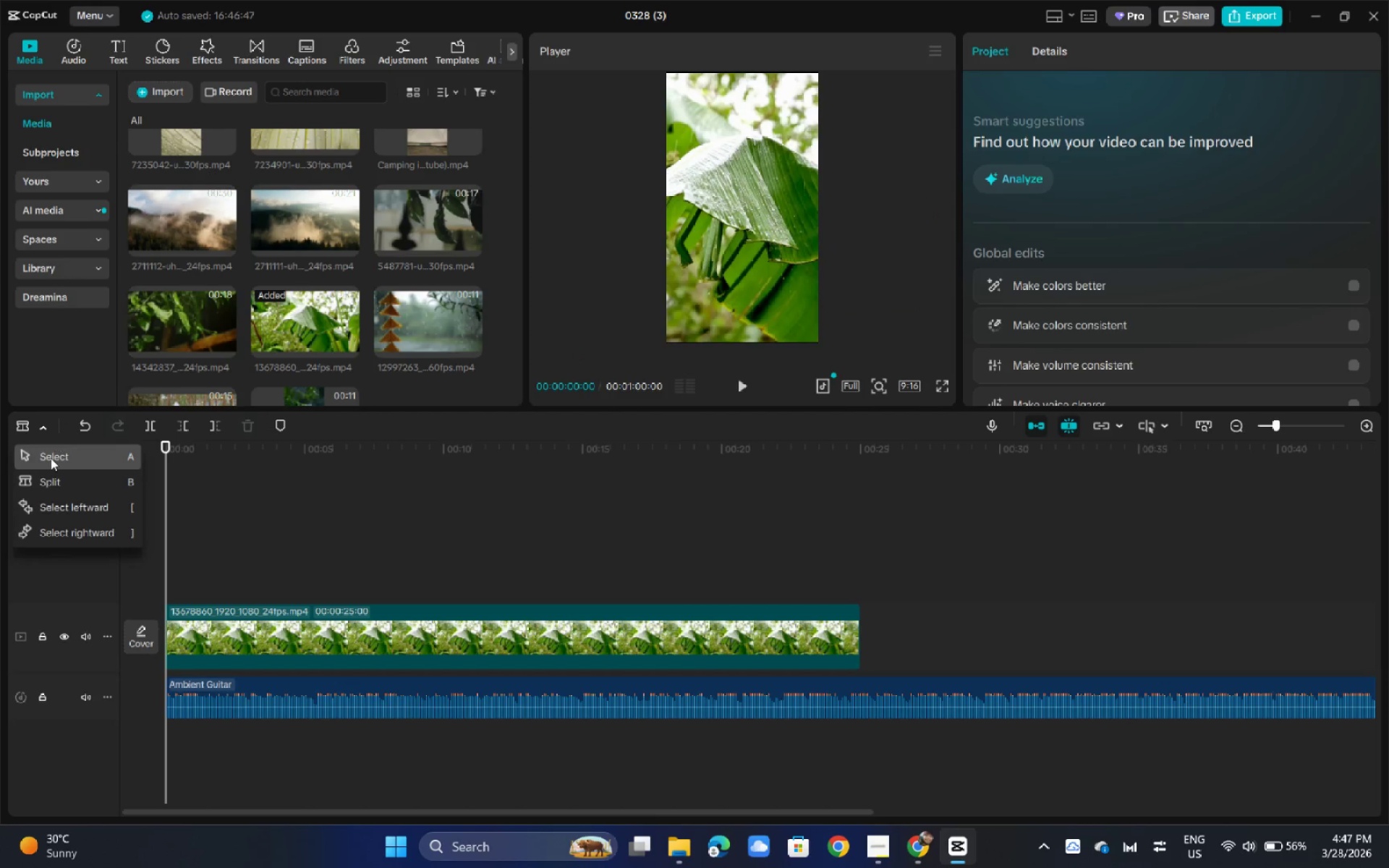 
left_click([51, 458])
 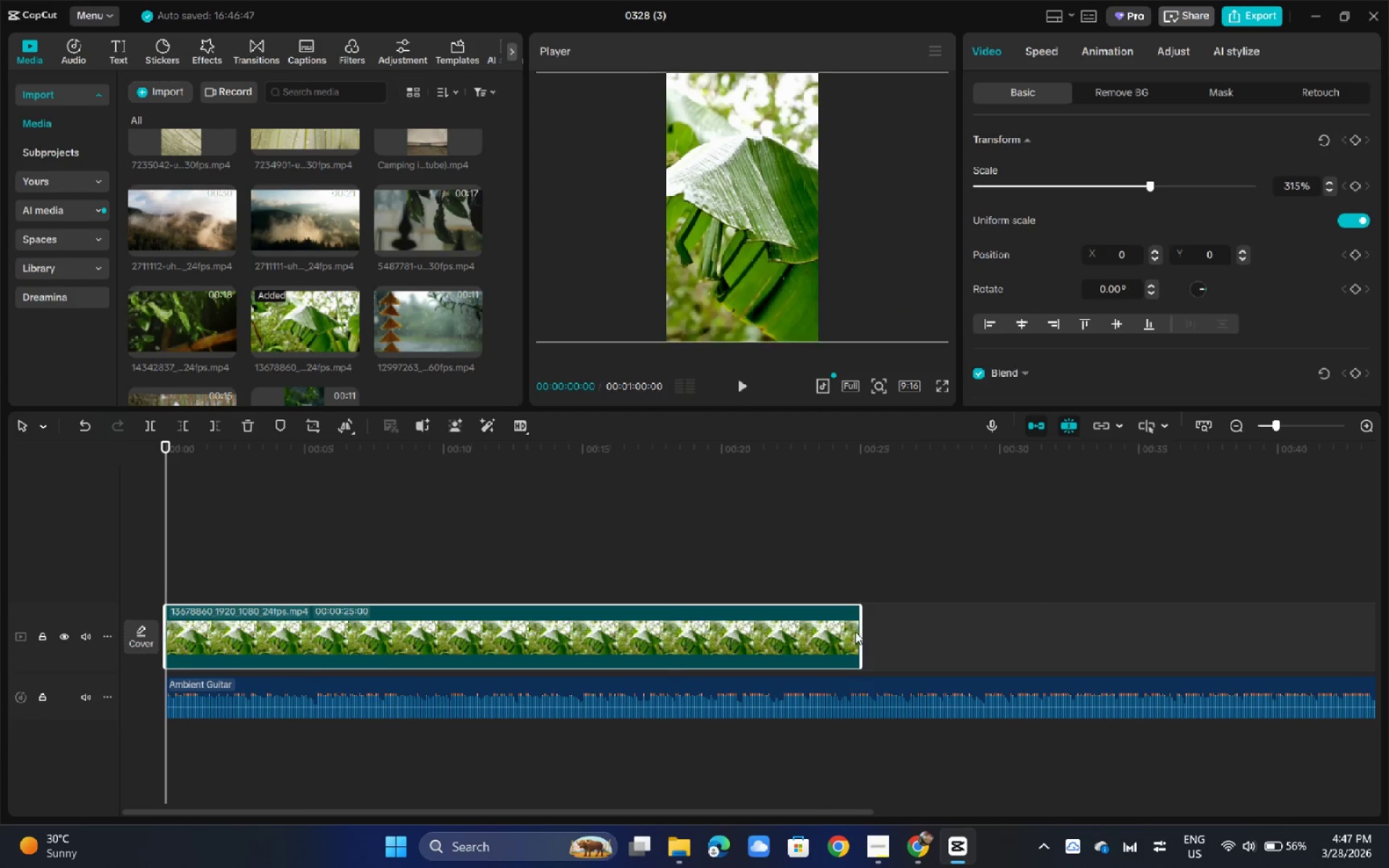 
left_click([855, 631])
 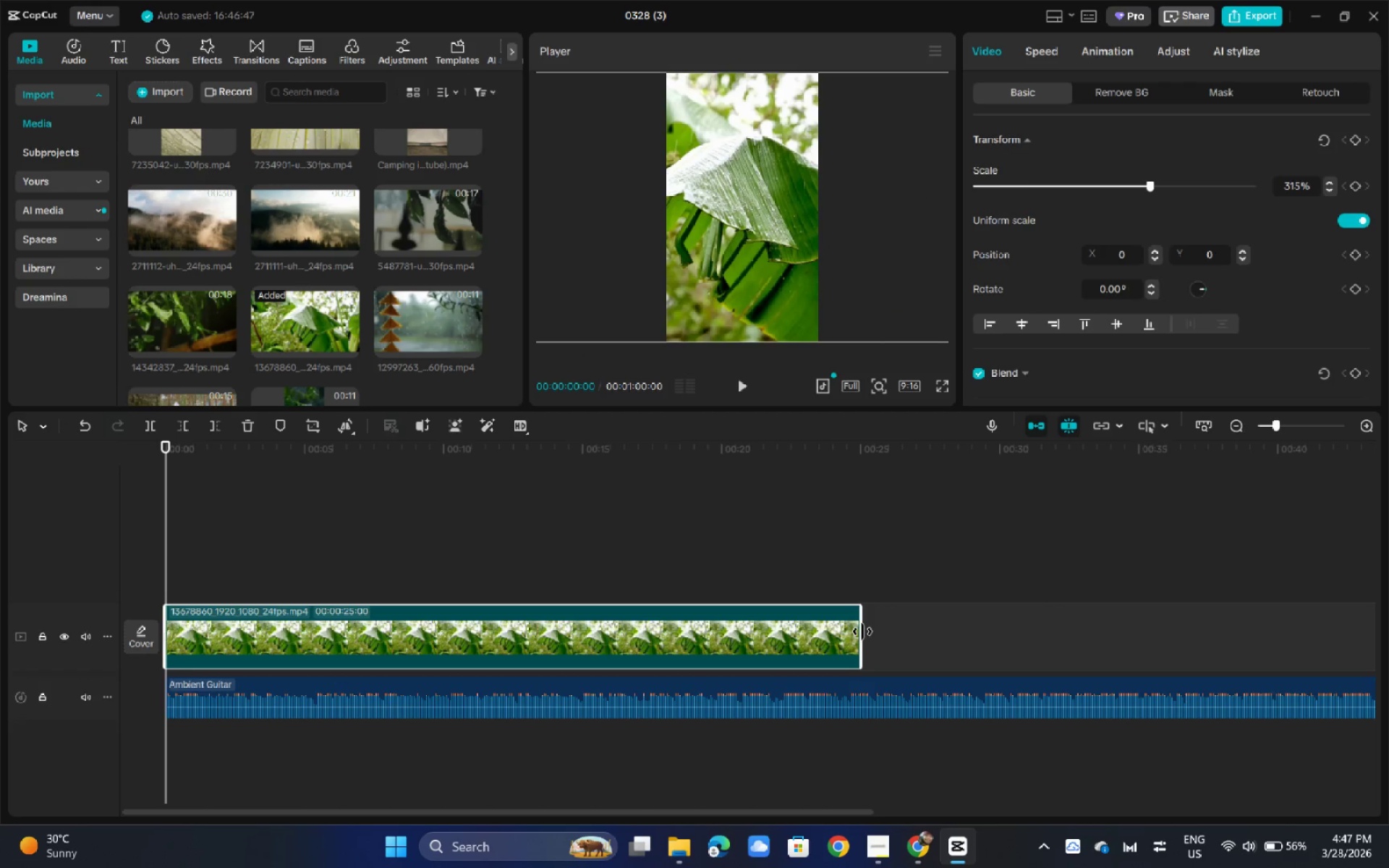 
left_click_drag(start_coordinate=[863, 631], to_coordinate=[224, 639])
 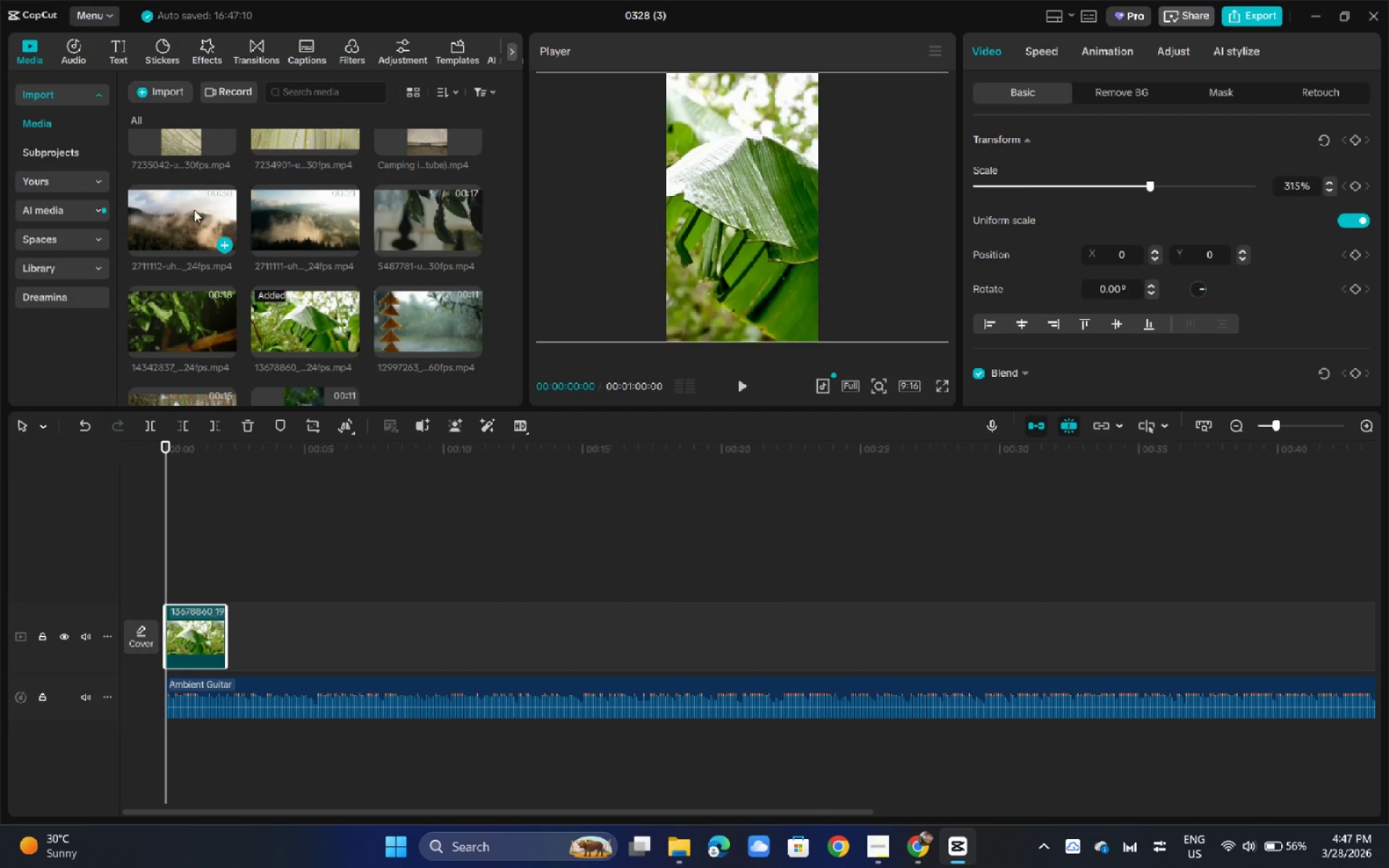 
left_click_drag(start_coordinate=[189, 210], to_coordinate=[235, 623])
 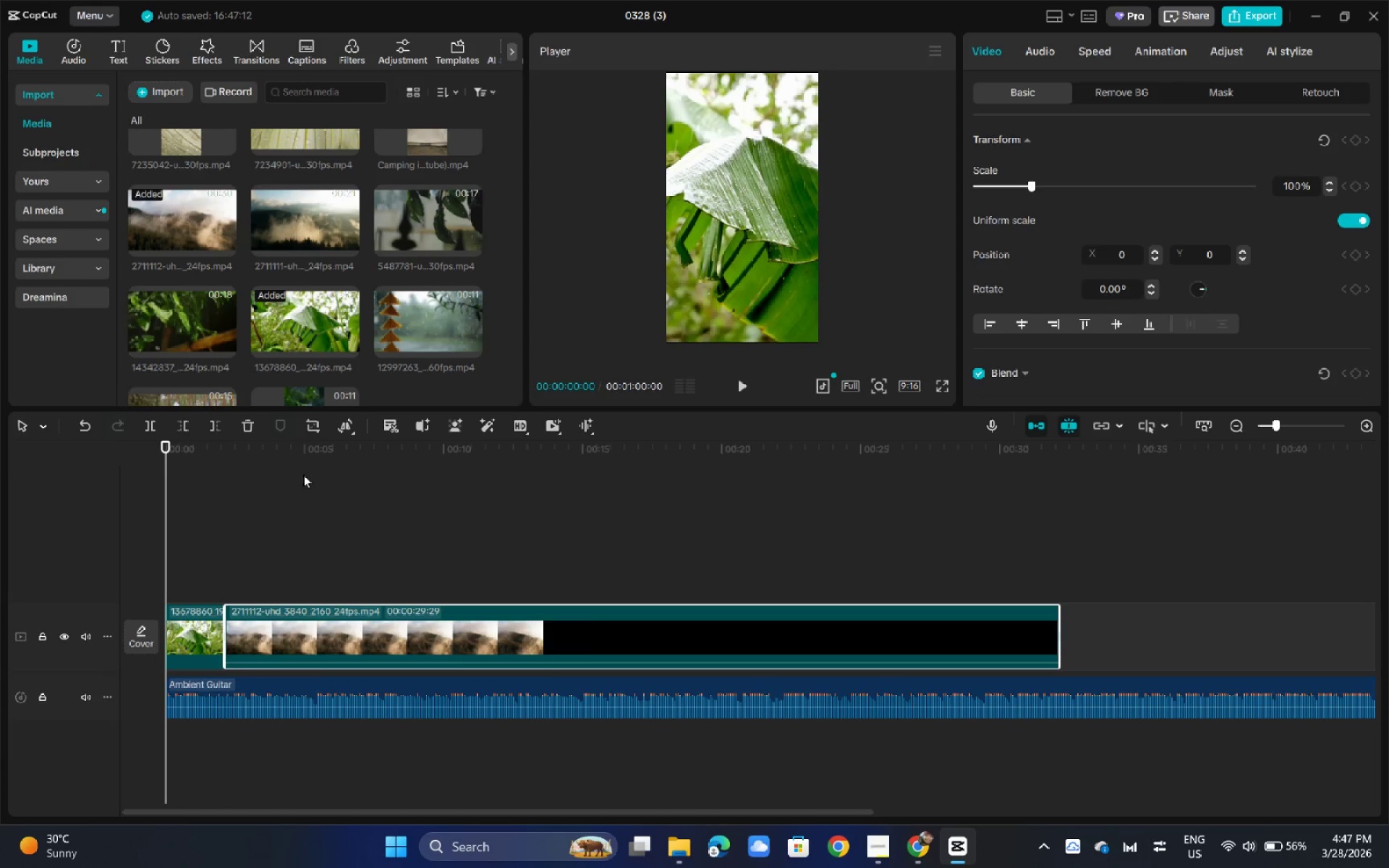 
left_click_drag(start_coordinate=[255, 454], to_coordinate=[394, 485])
 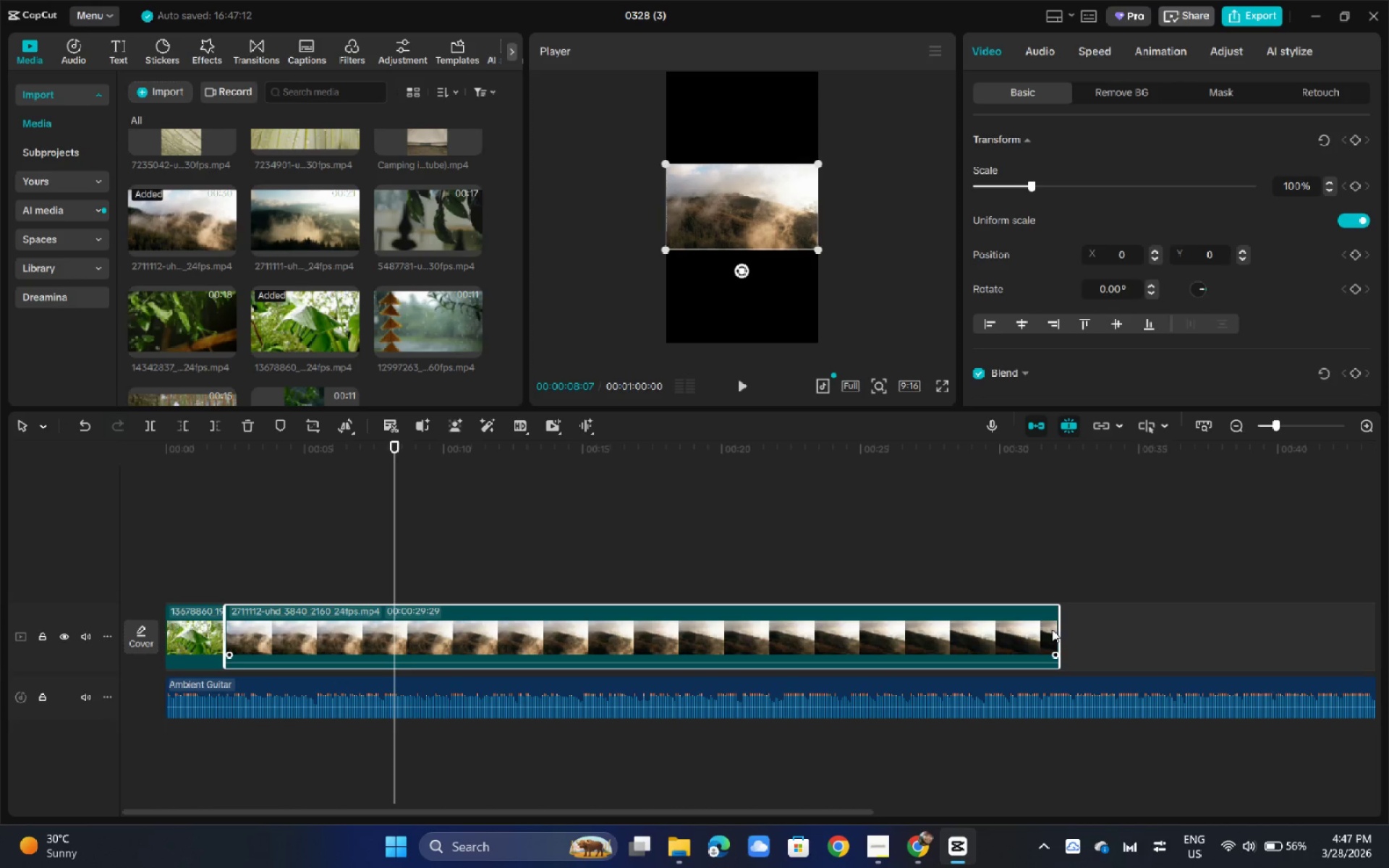 
wait(8.19)
 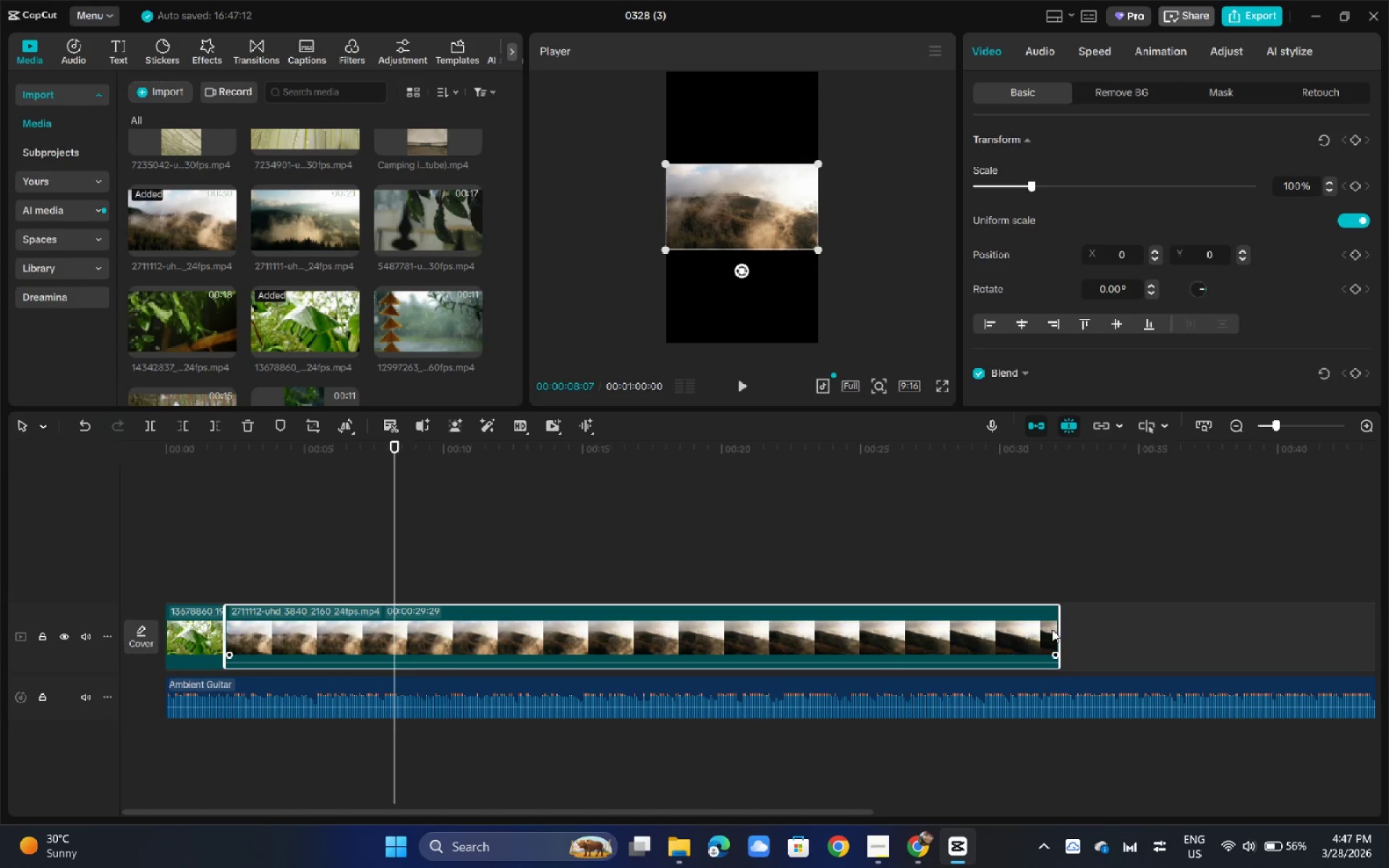 
left_click_drag(start_coordinate=[324, 469], to_coordinate=[284, 464])
 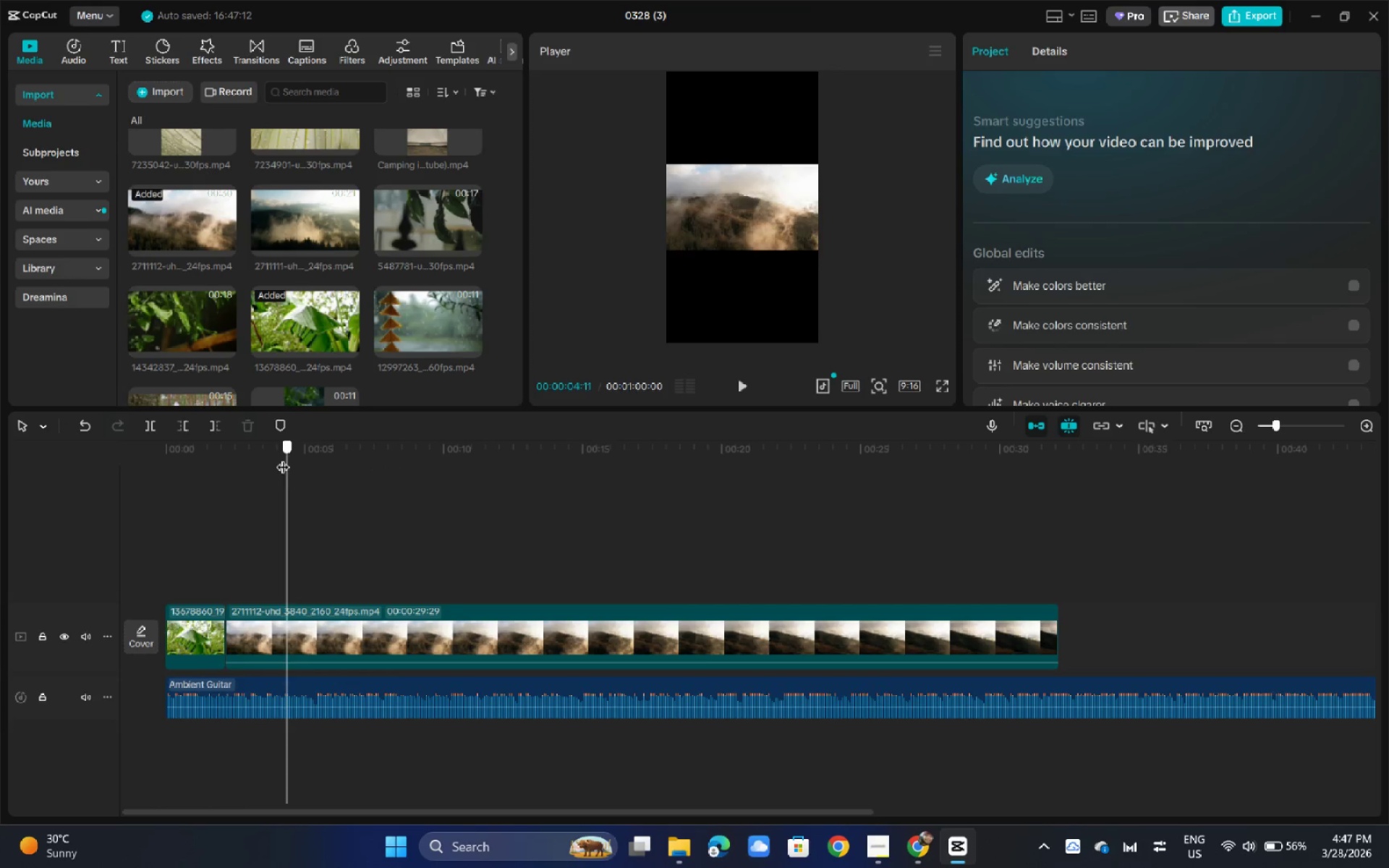 
left_click_drag(start_coordinate=[287, 459], to_coordinate=[254, 480])
 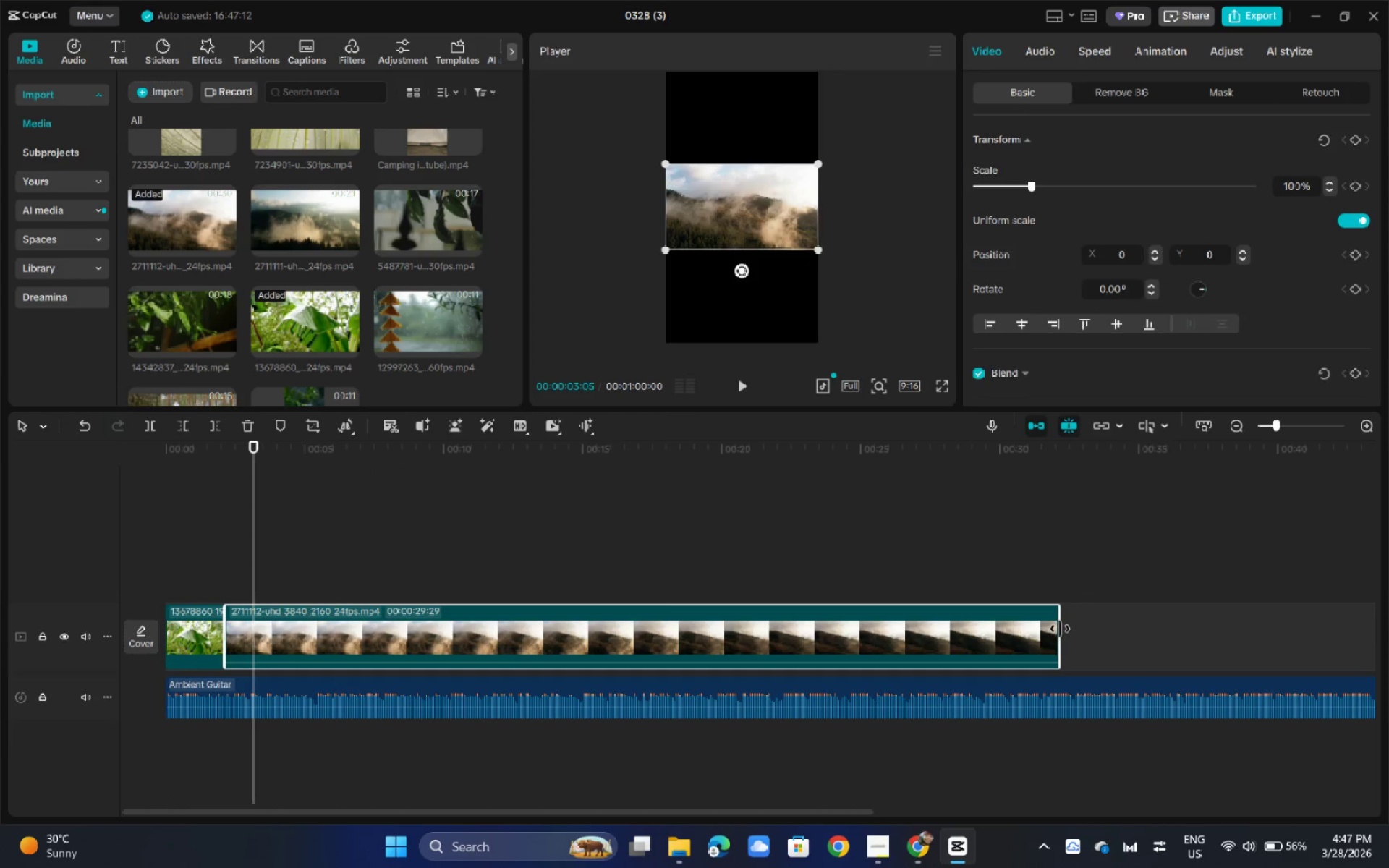 
left_click_drag(start_coordinate=[1060, 629], to_coordinate=[268, 634])
 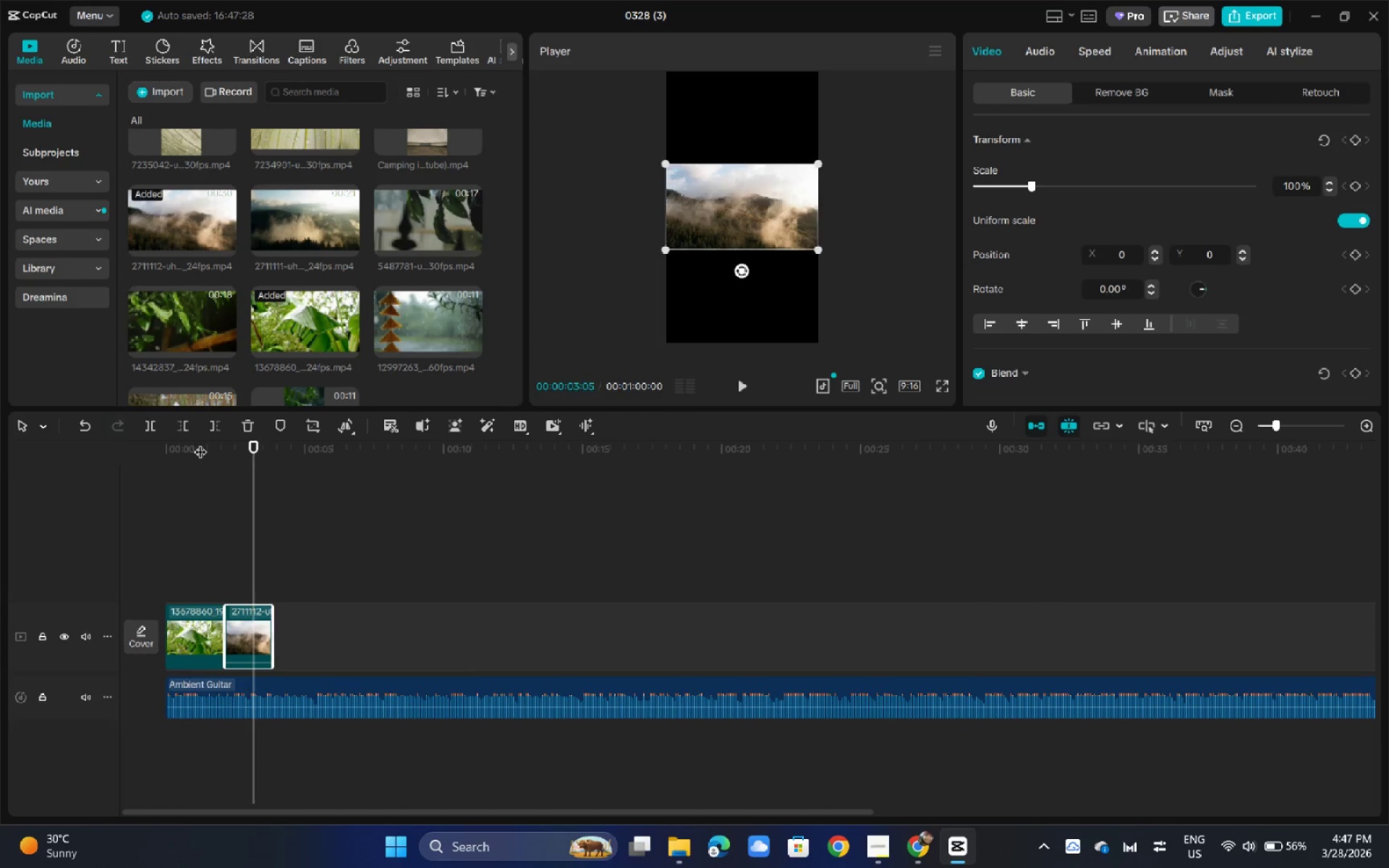 
left_click_drag(start_coordinate=[211, 444], to_coordinate=[172, 443])
 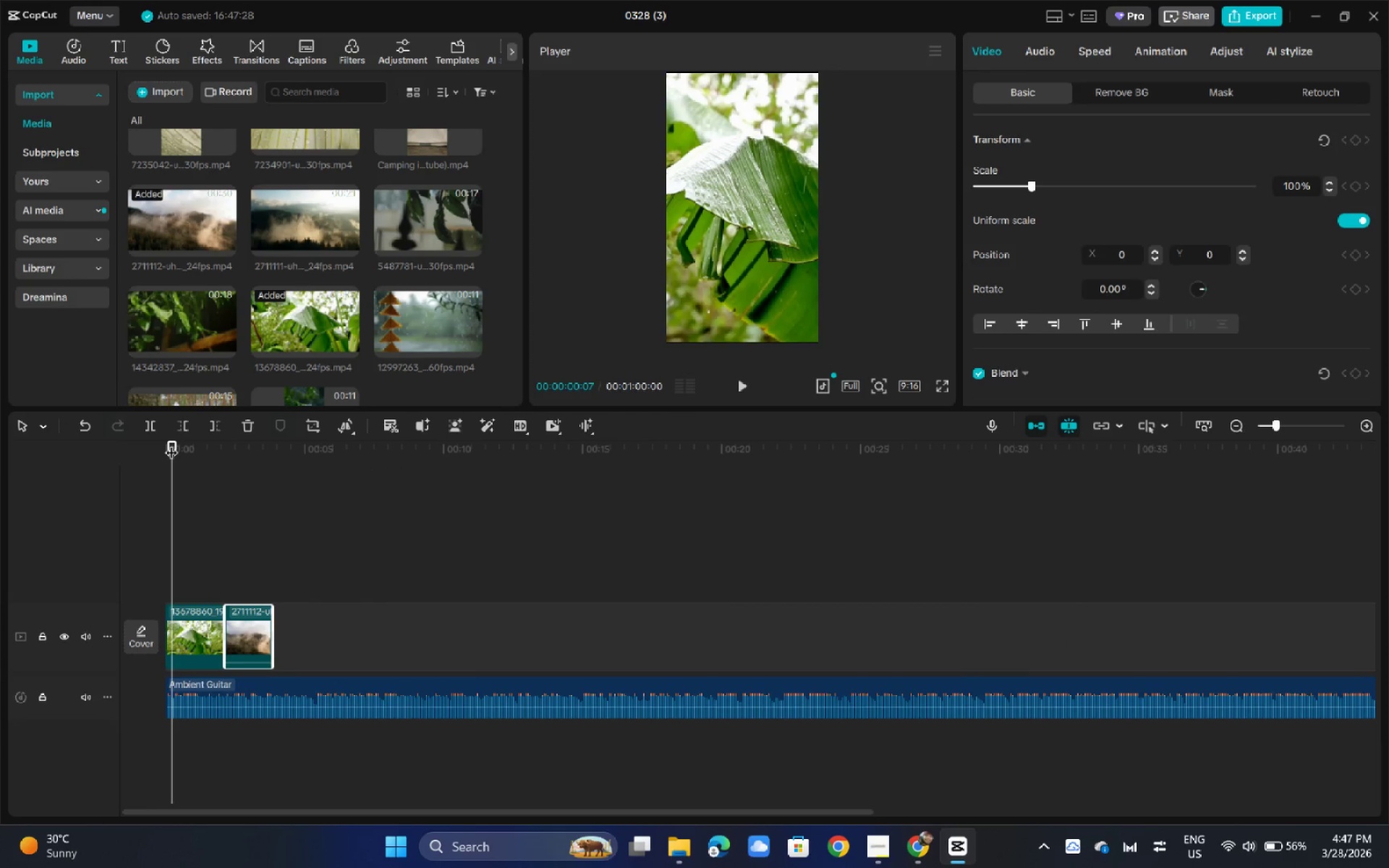 
key(Space)
 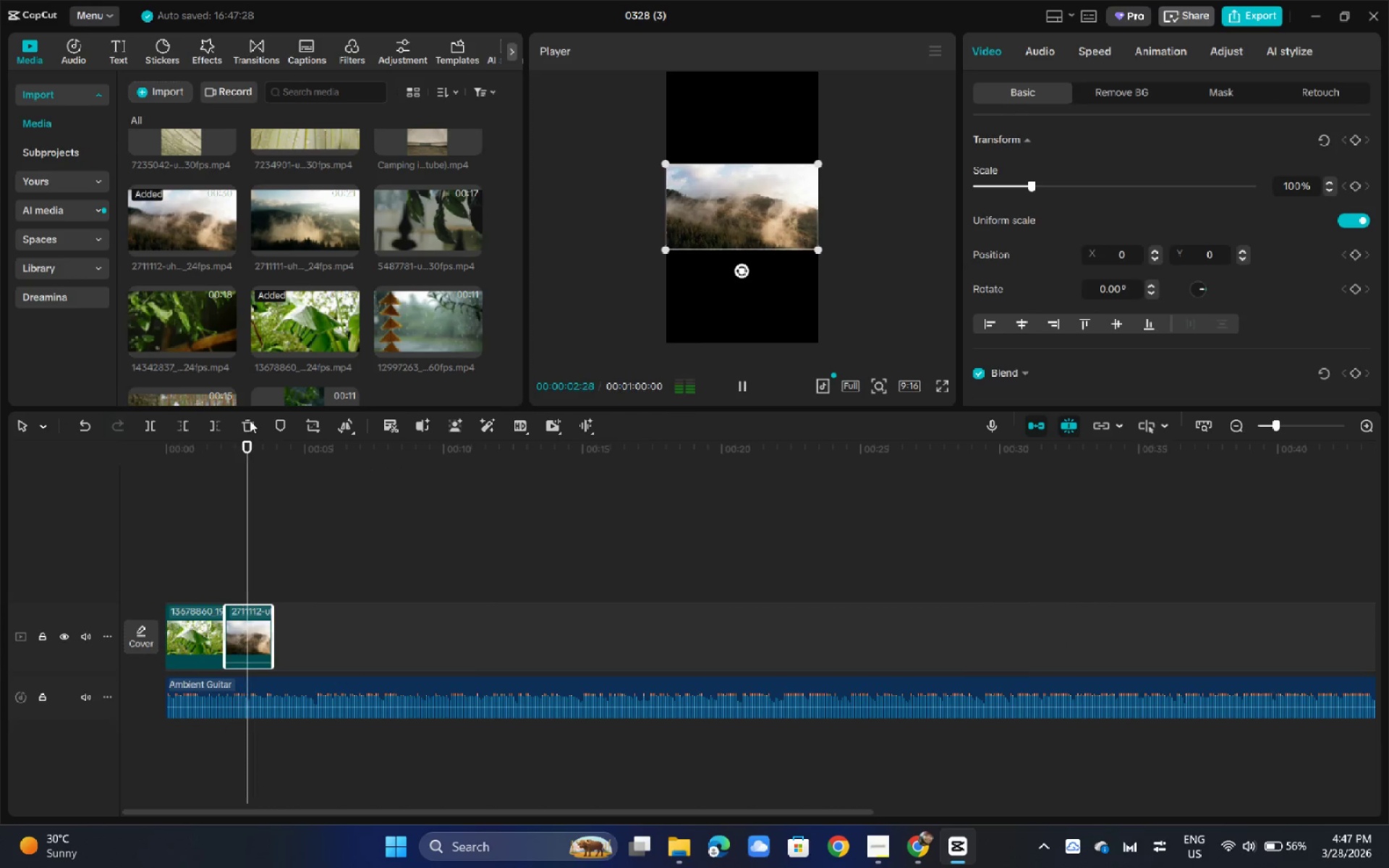 
left_click_drag(start_coordinate=[817, 242], to_coordinate=[1002, 455])
 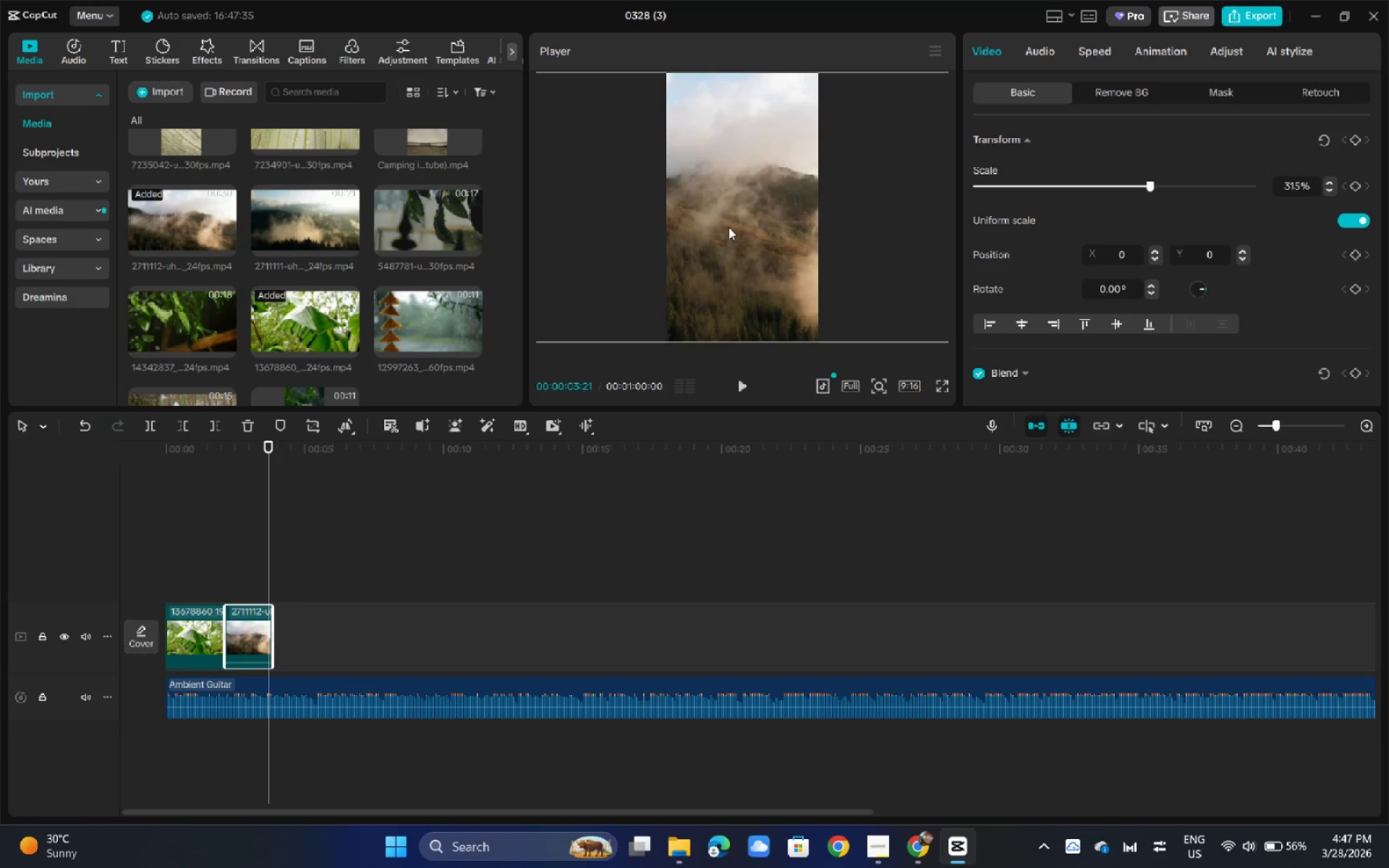 
left_click_drag(start_coordinate=[742, 227], to_coordinate=[700, 226])
 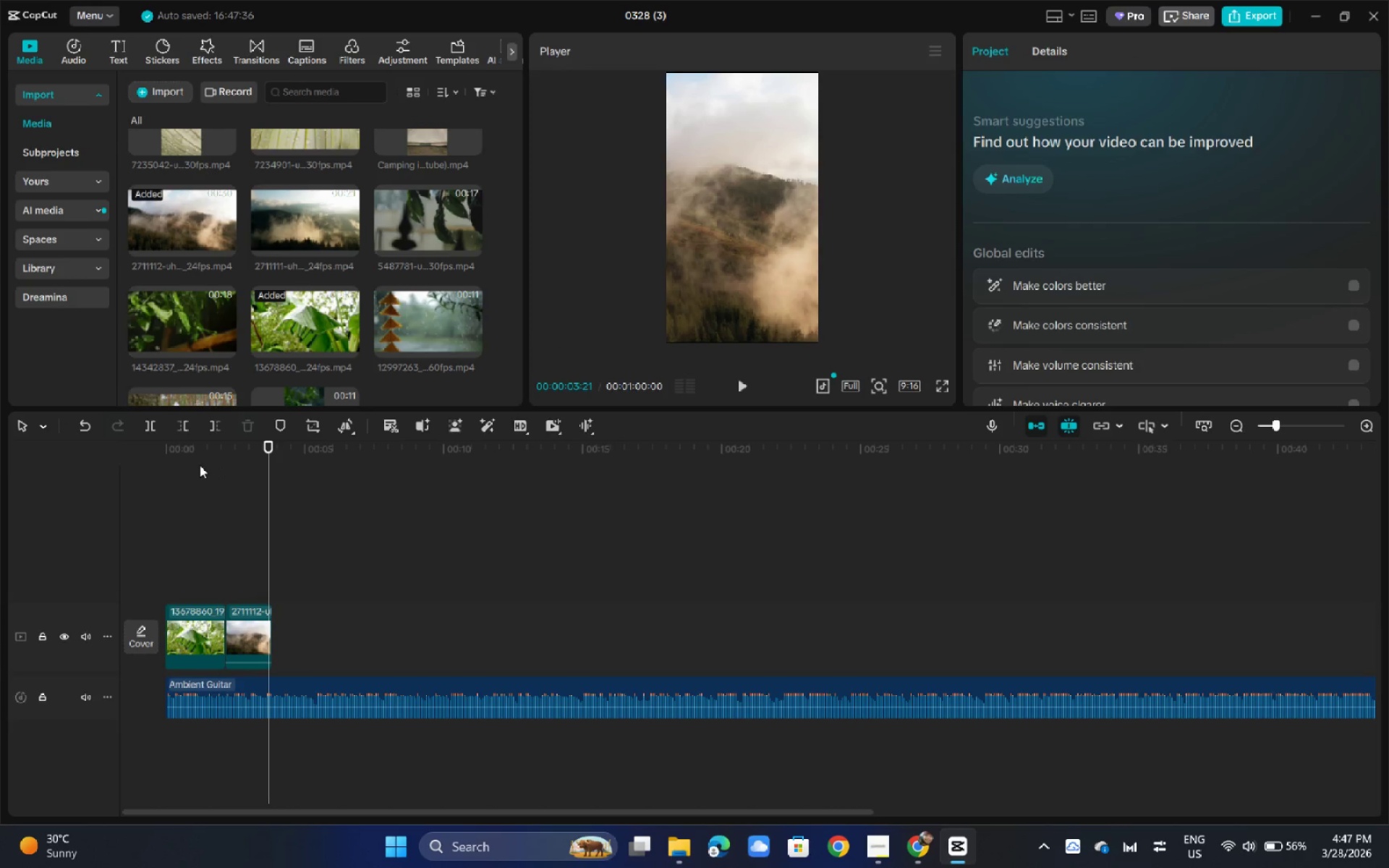 
left_click_drag(start_coordinate=[216, 467], to_coordinate=[138, 462])
 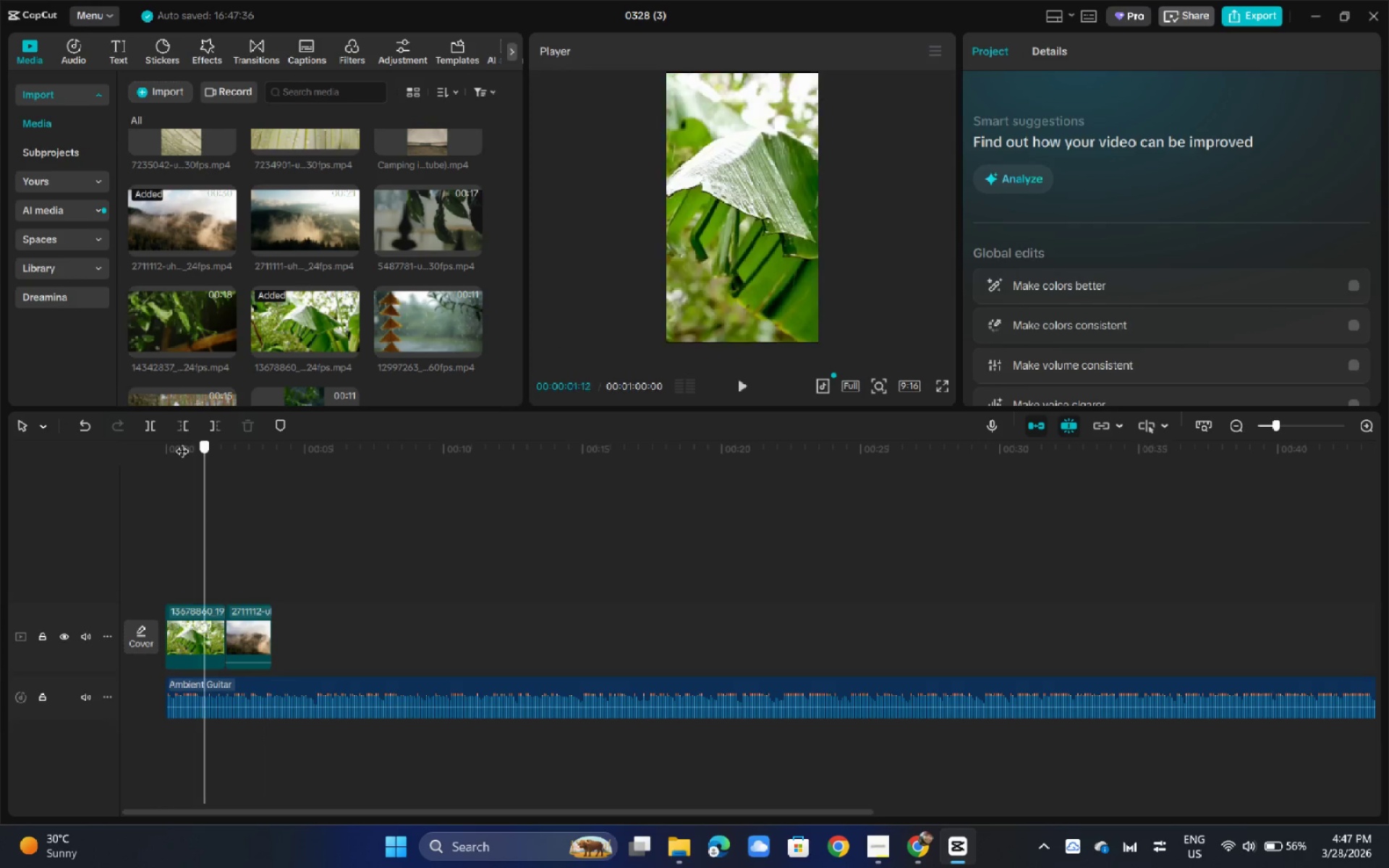 
left_click_drag(start_coordinate=[211, 443], to_coordinate=[142, 445])
 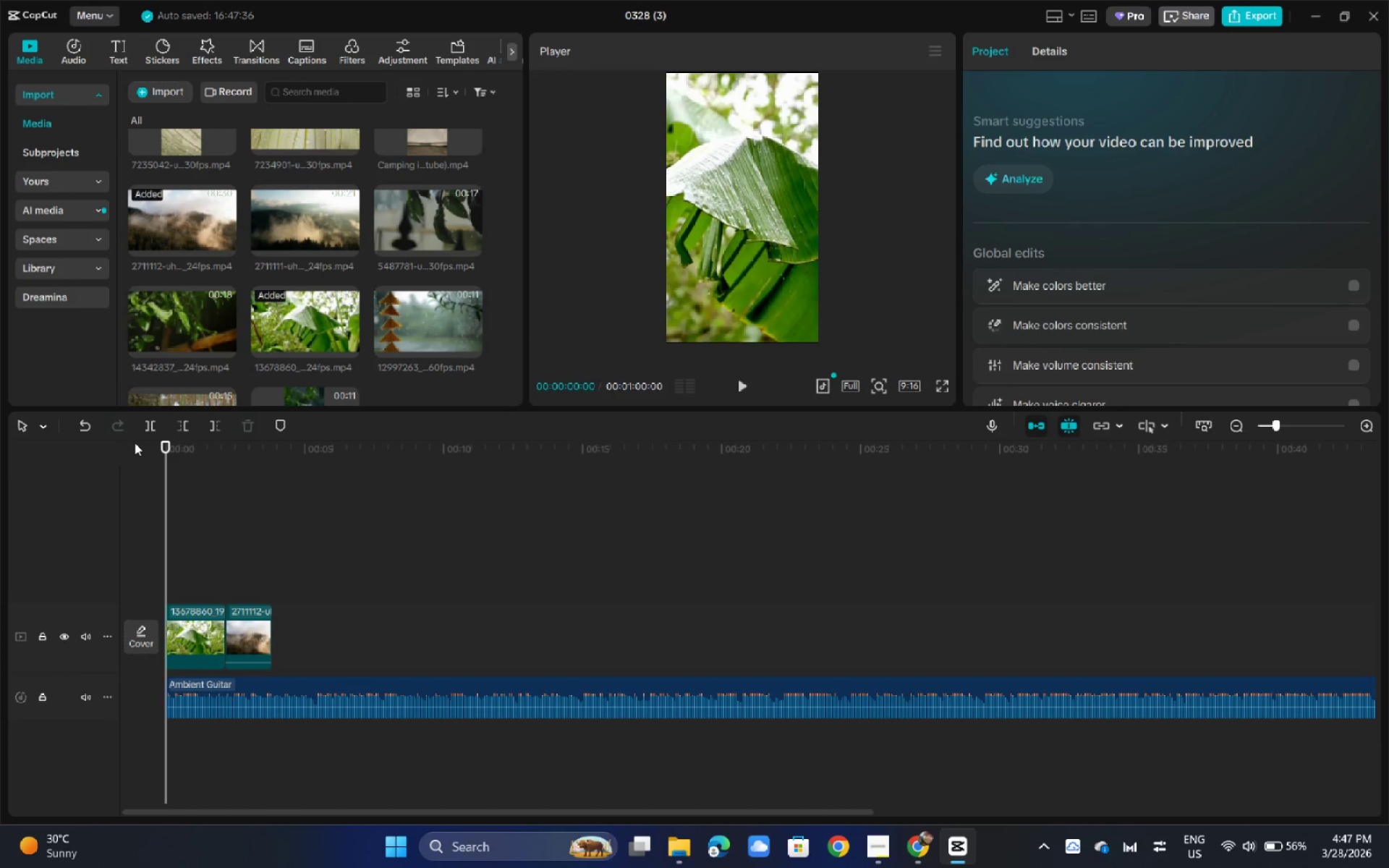 
key(Space)
 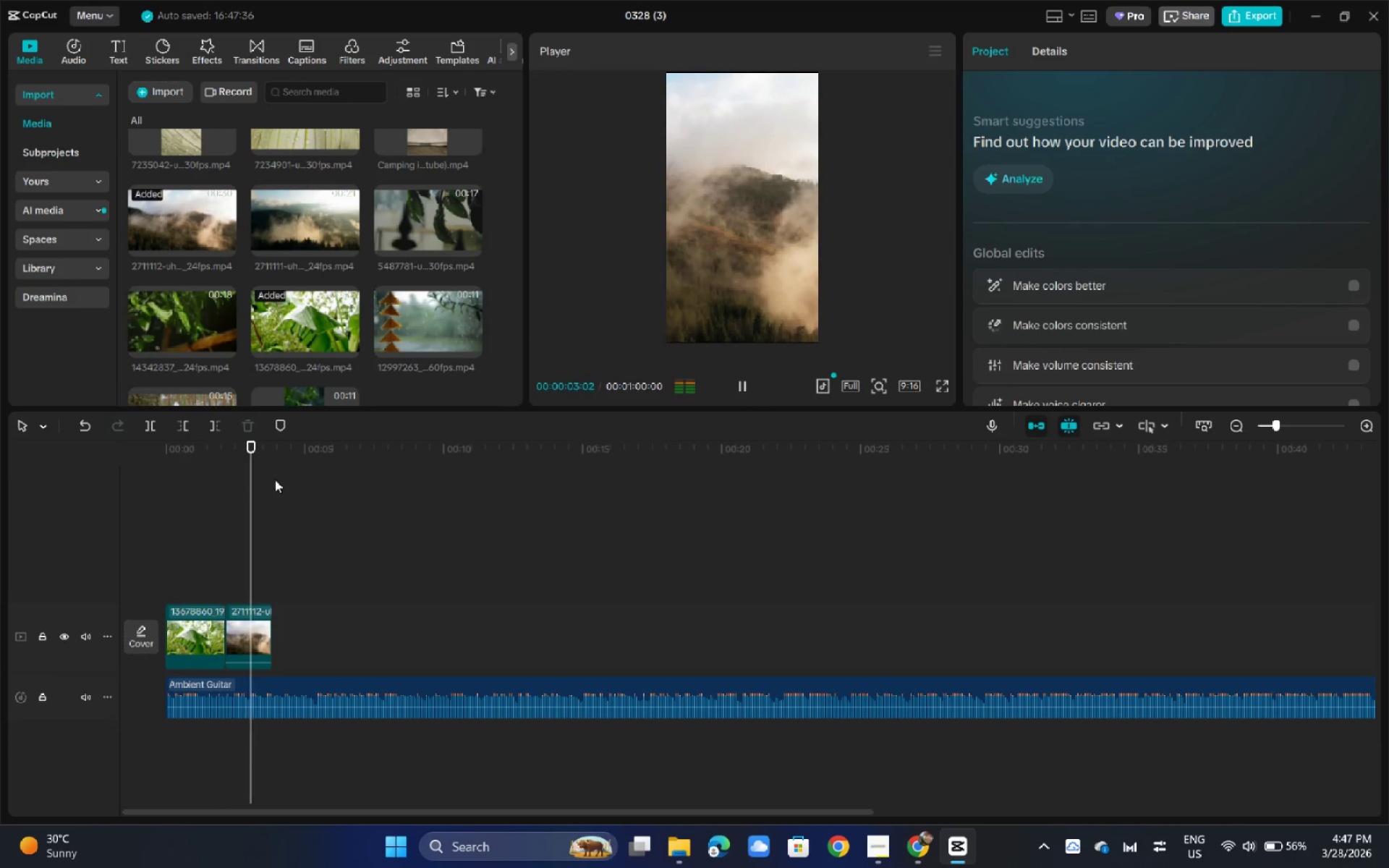 
left_click([260, 477])
 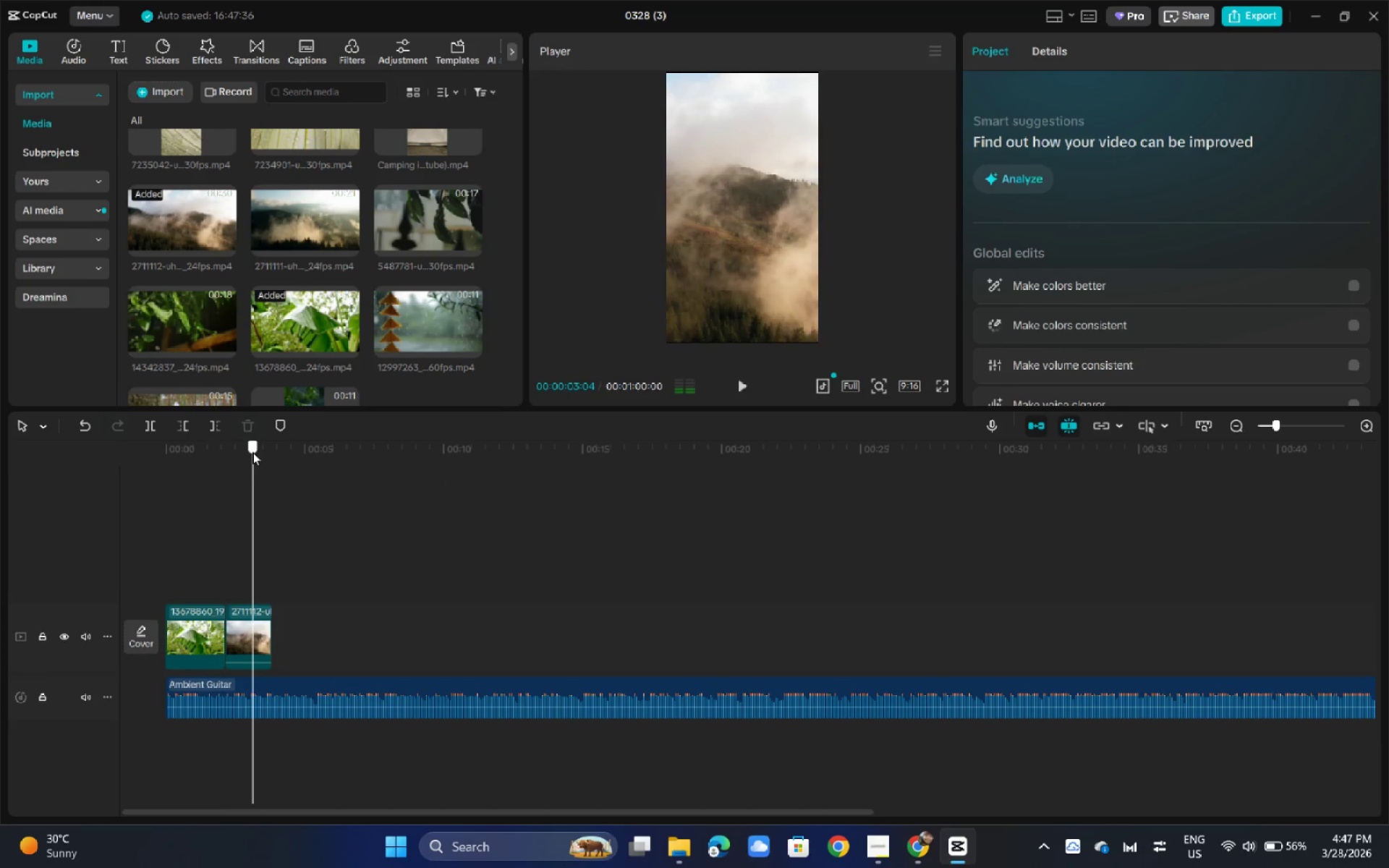 
left_click_drag(start_coordinate=[252, 452], to_coordinate=[213, 455])
 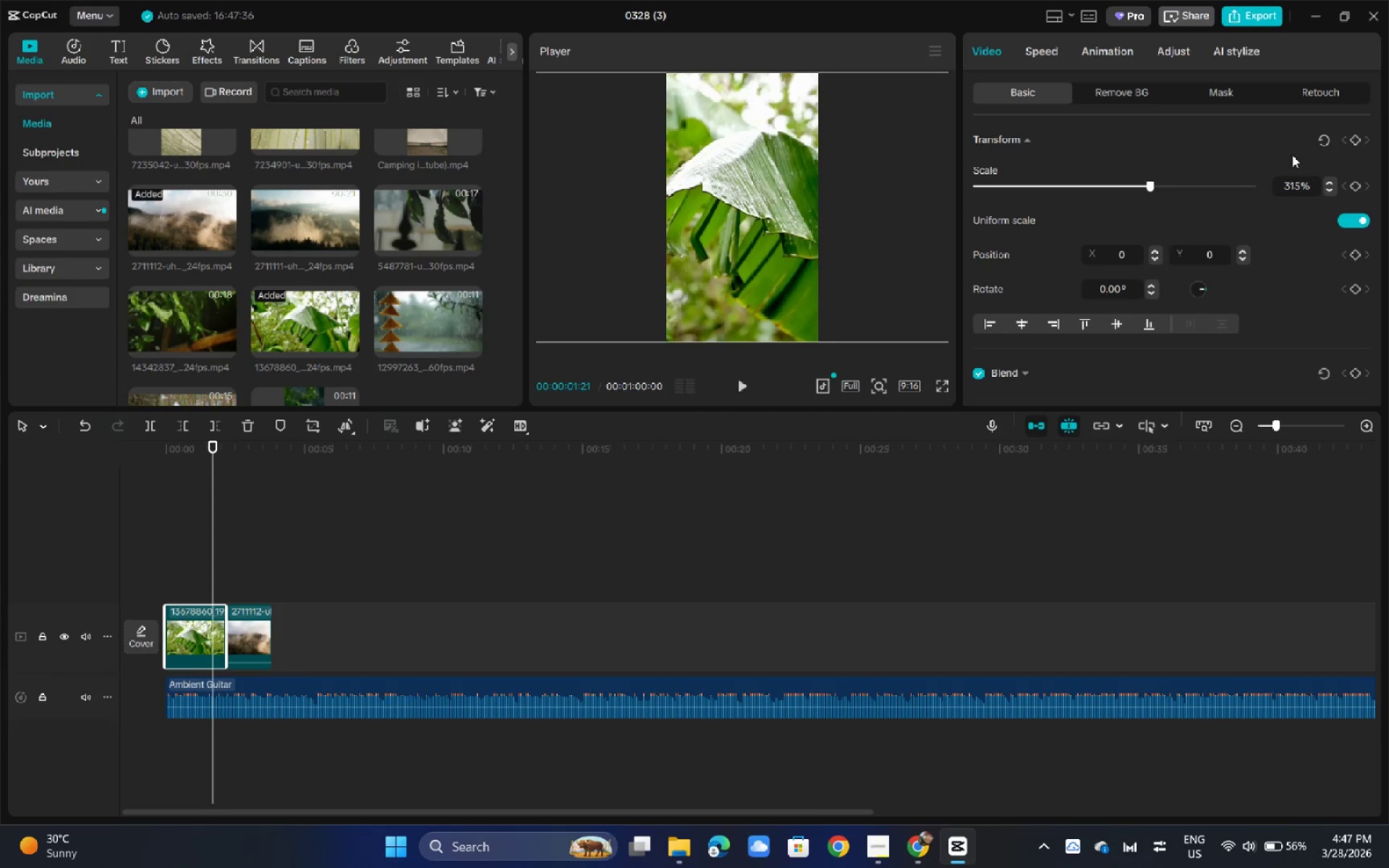 
left_click([1116, 48])
 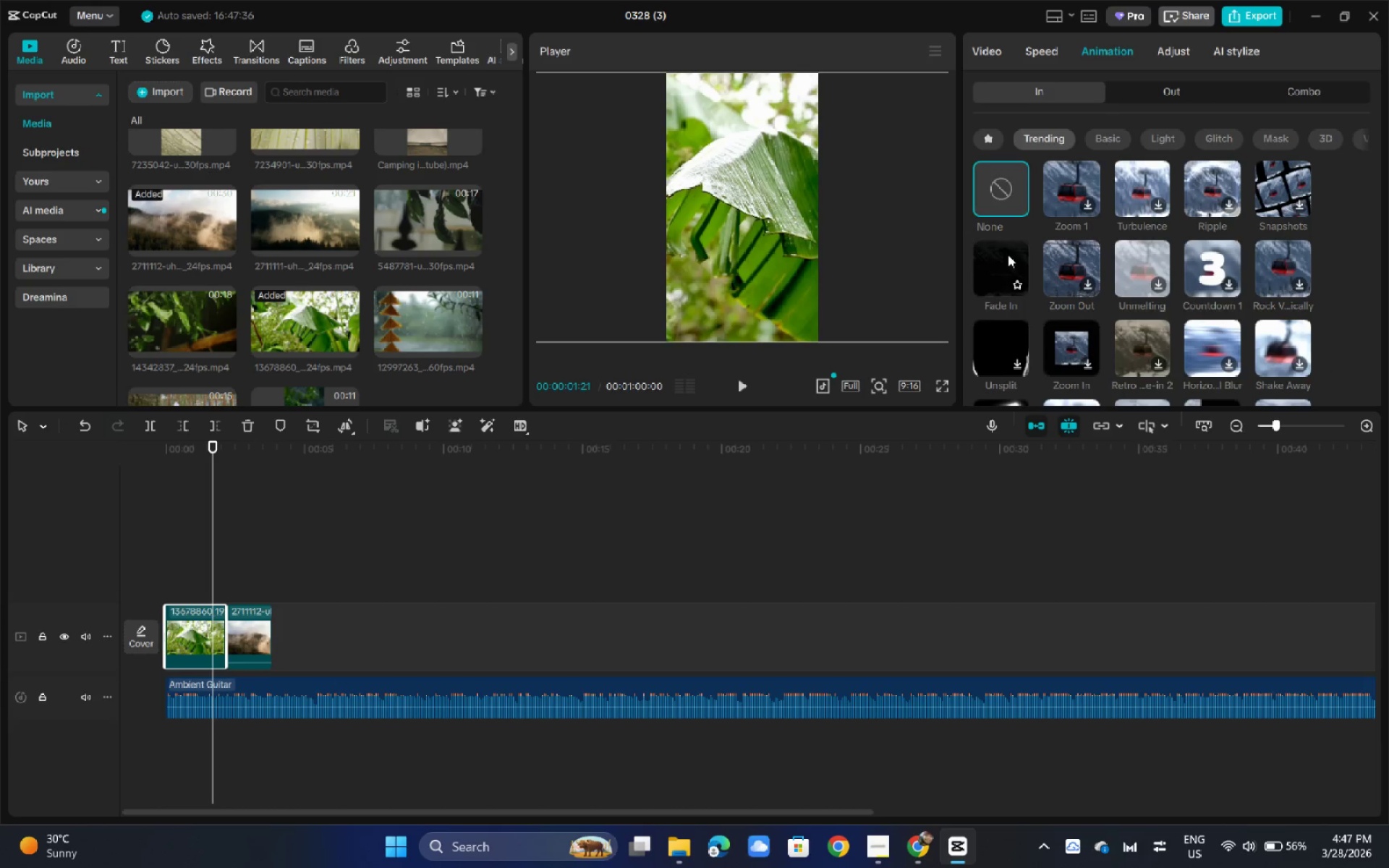 
left_click([1008, 255])
 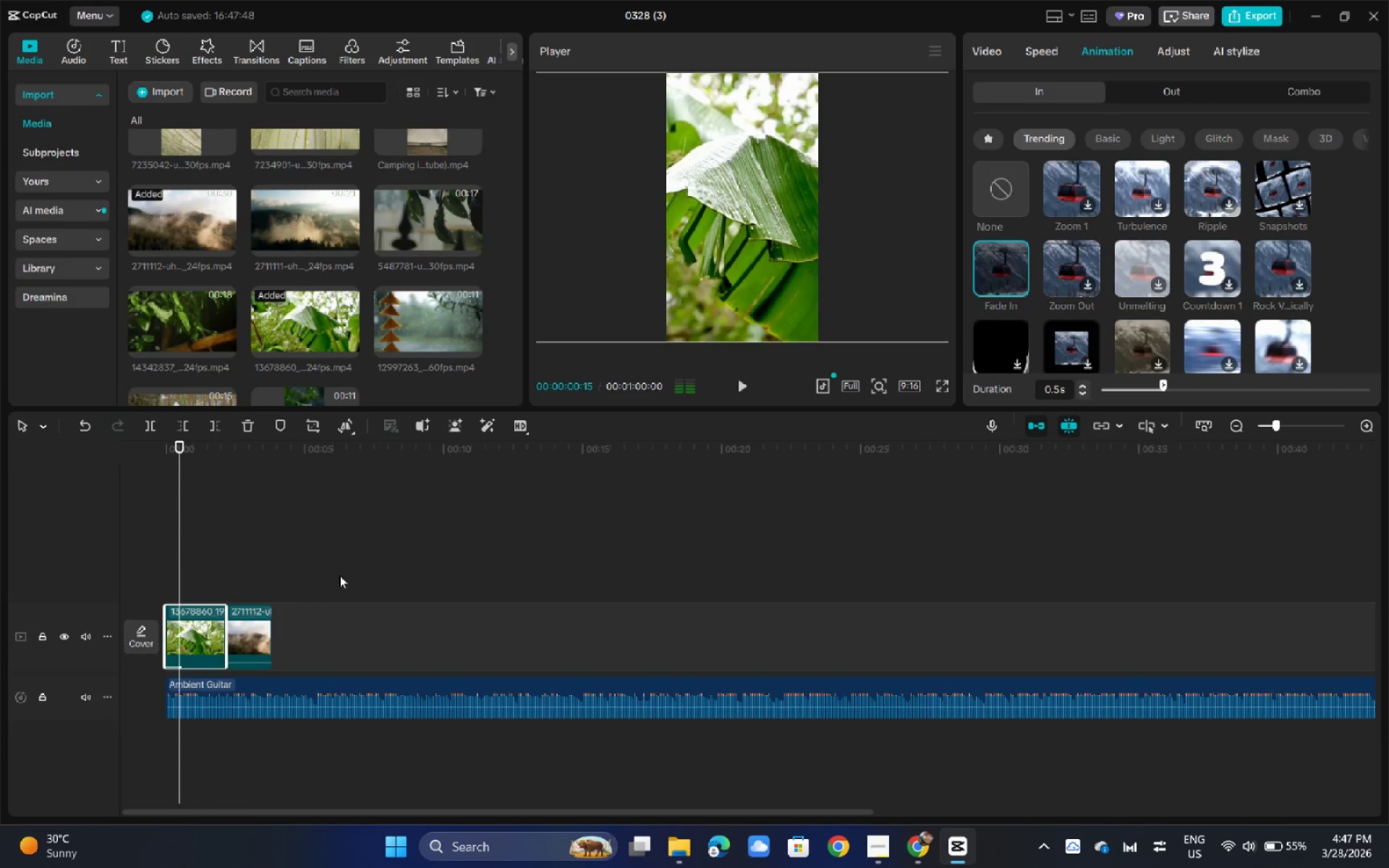 
left_click_drag(start_coordinate=[206, 454], to_coordinate=[115, 442])
 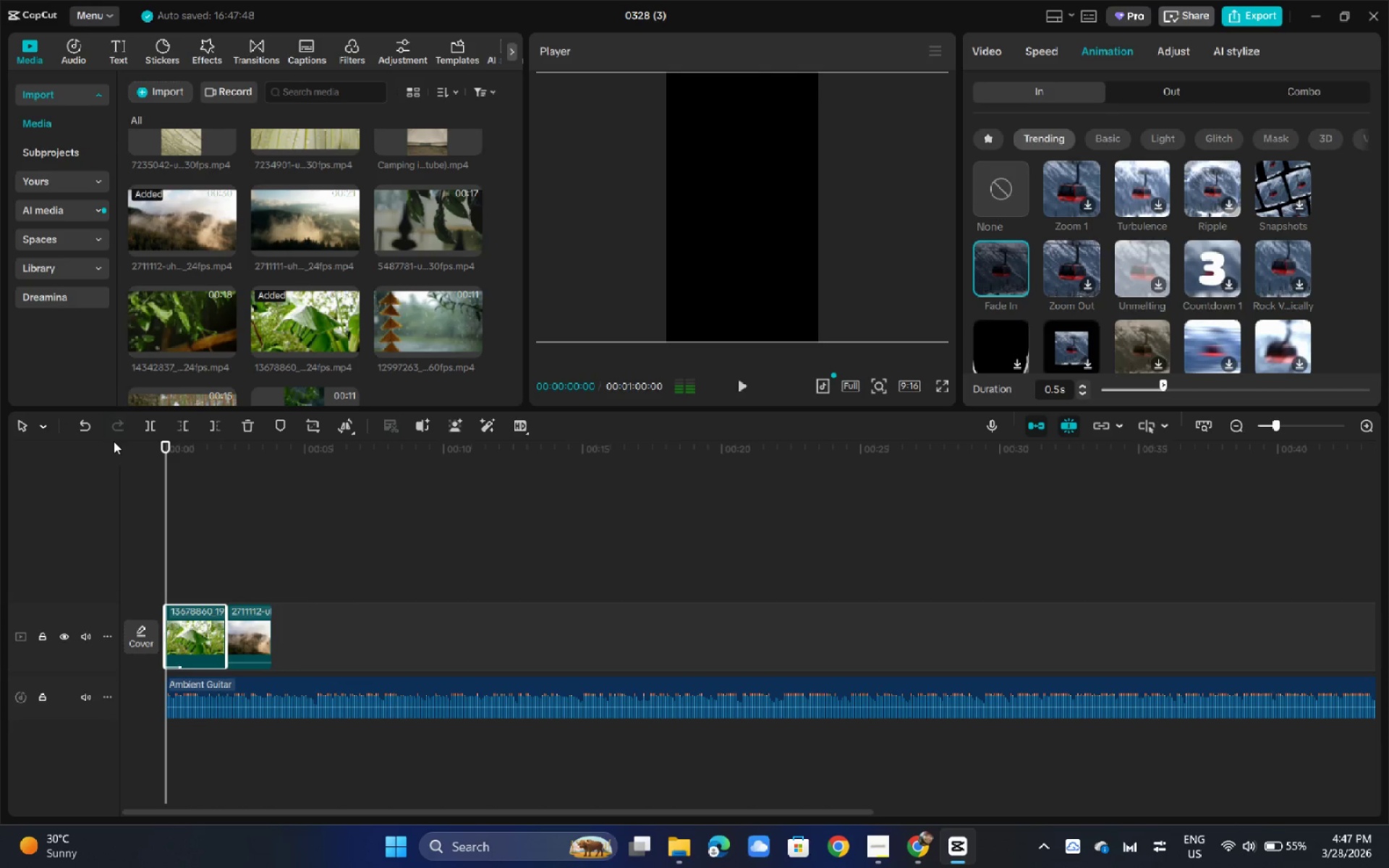 
key(Space)
 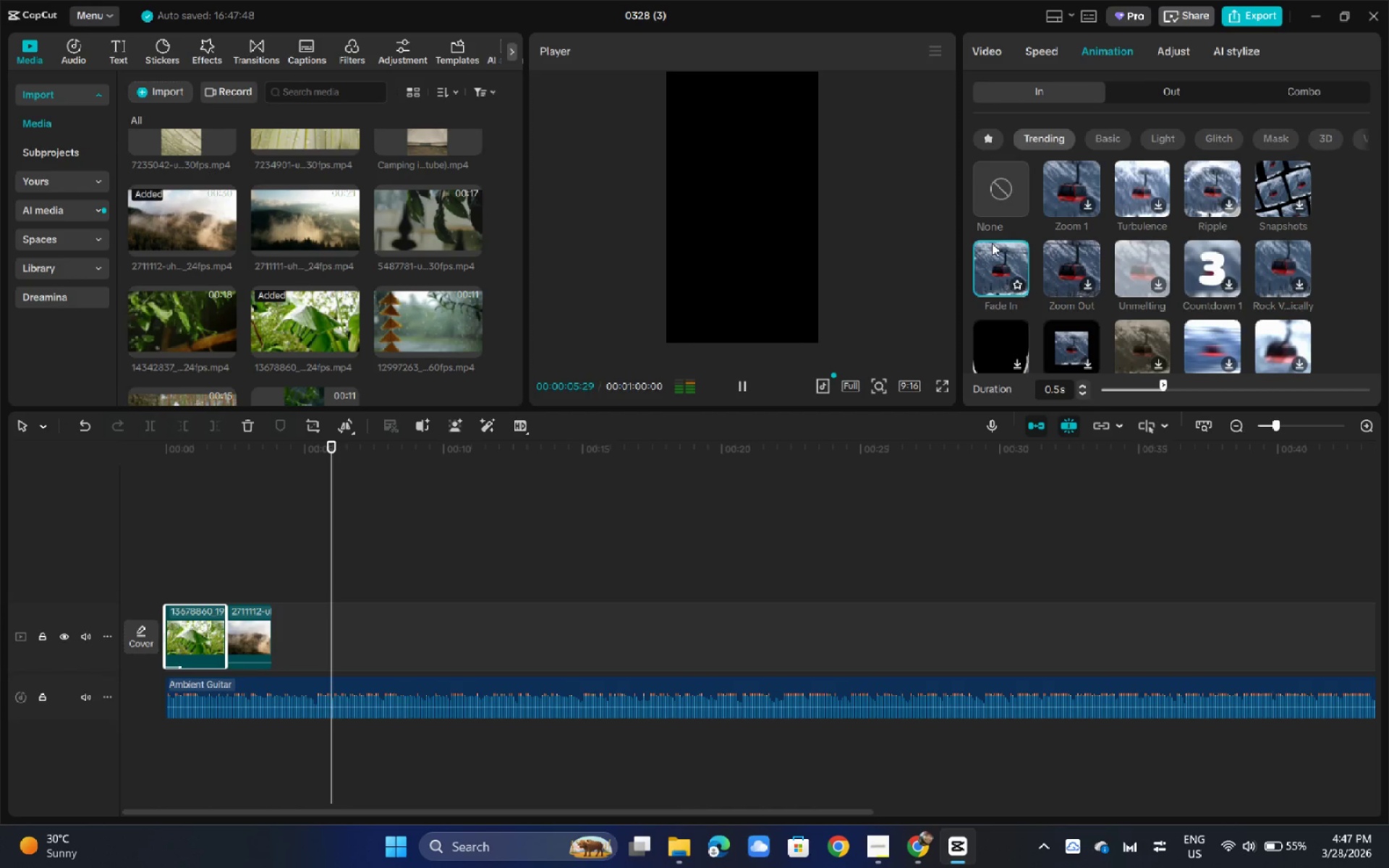 
wait(10.95)
 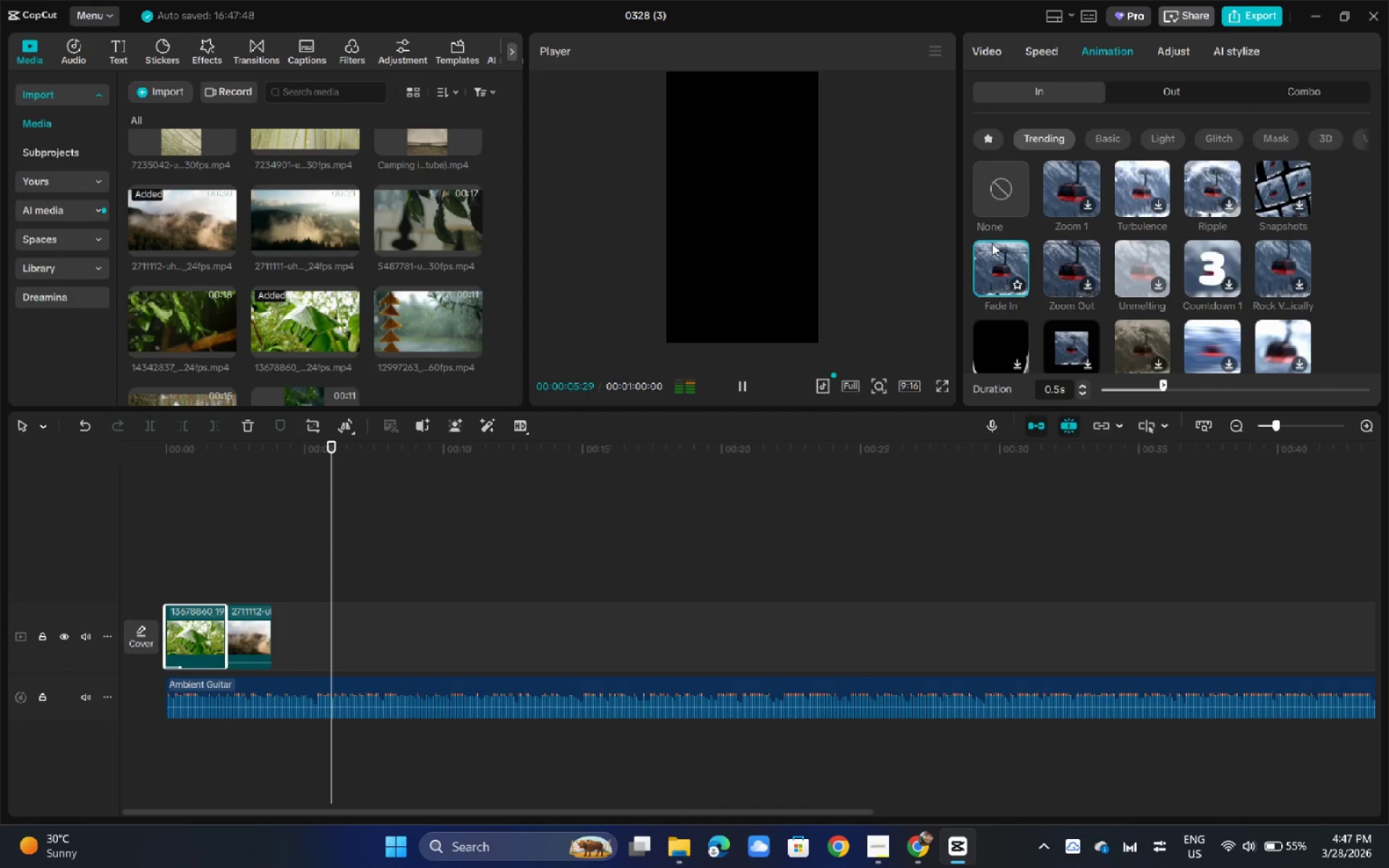 
left_click_drag(start_coordinate=[336, 433], to_coordinate=[210, 443])
 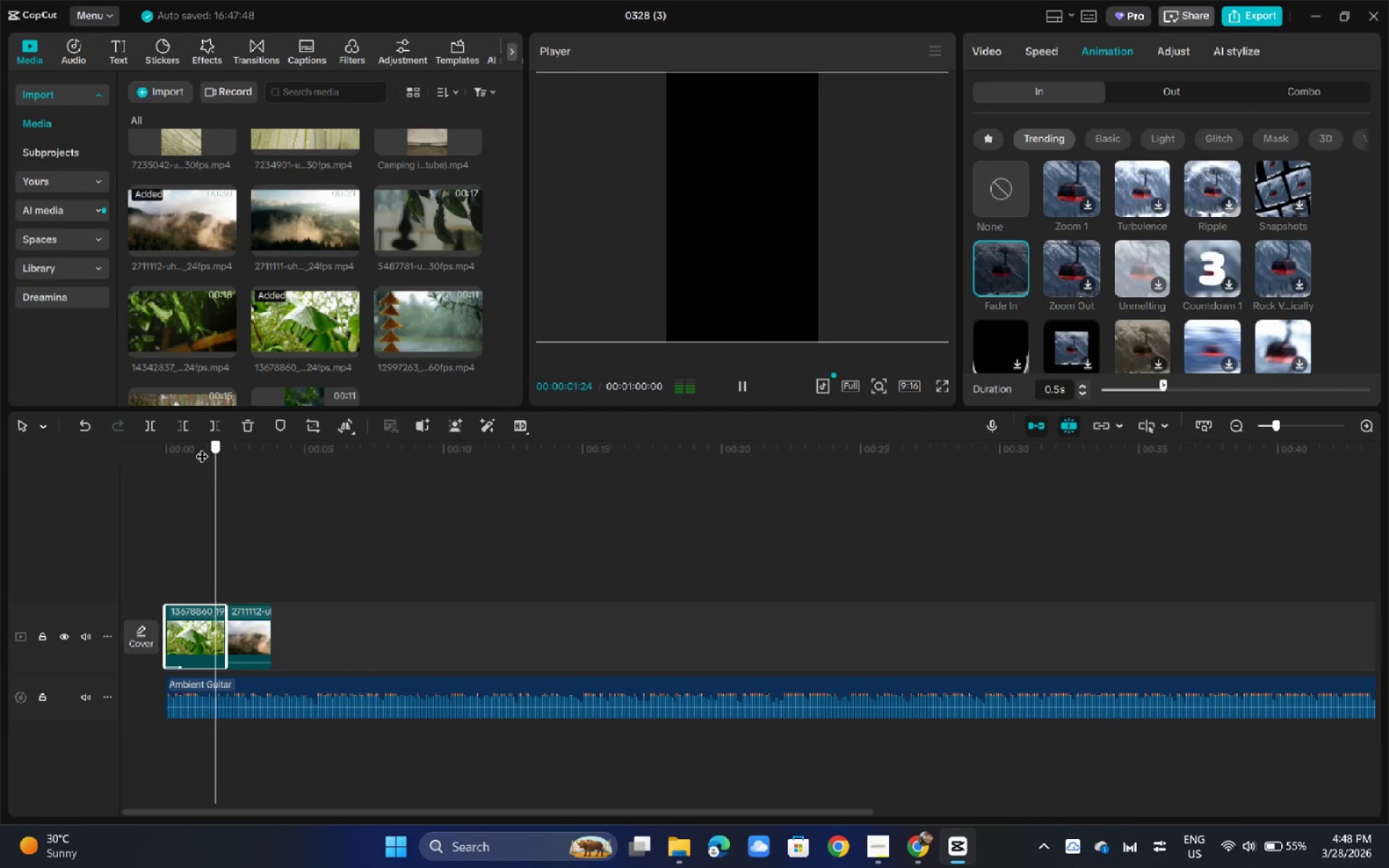 
left_click_drag(start_coordinate=[216, 446], to_coordinate=[148, 453])
 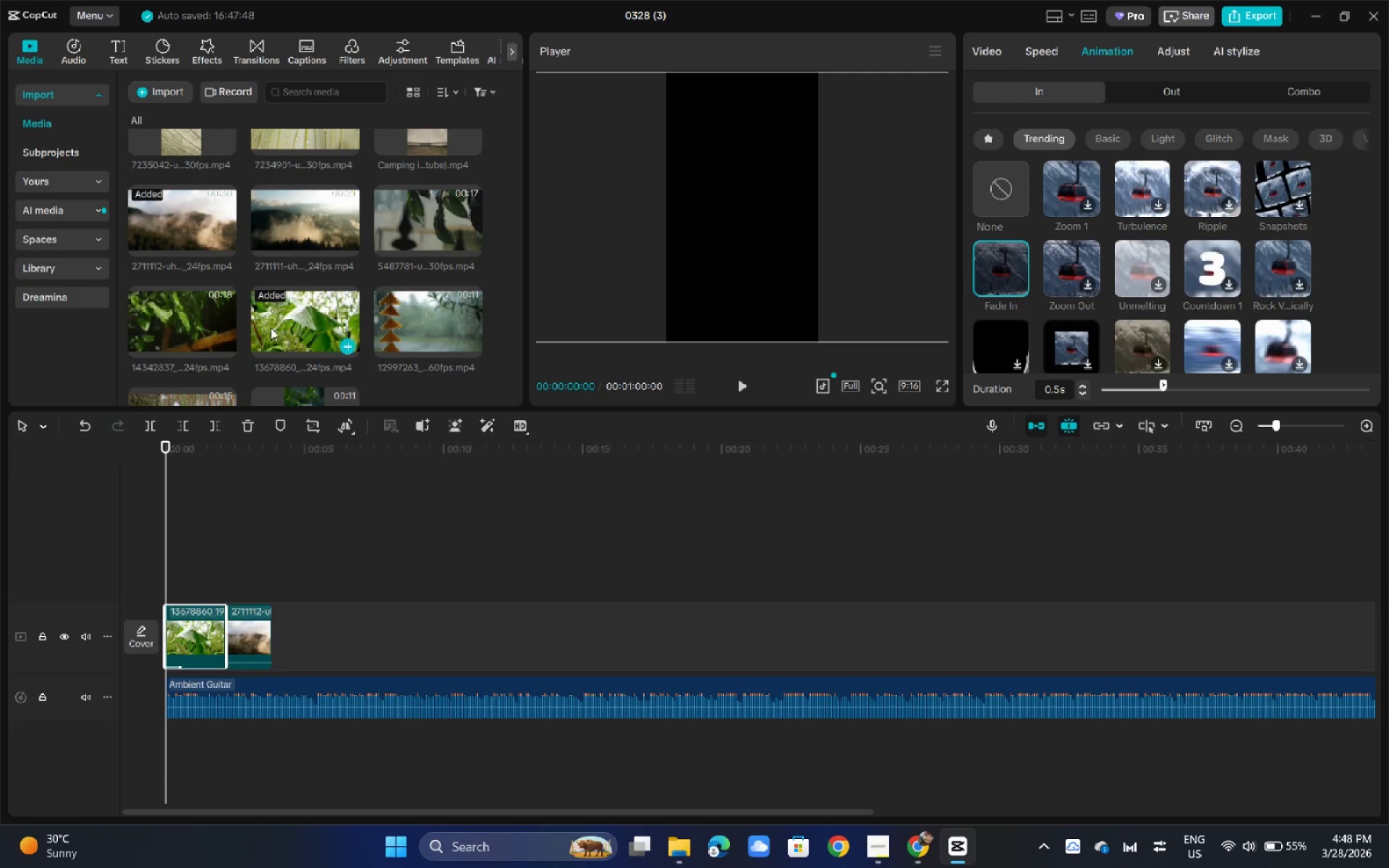 
wait(5.2)
 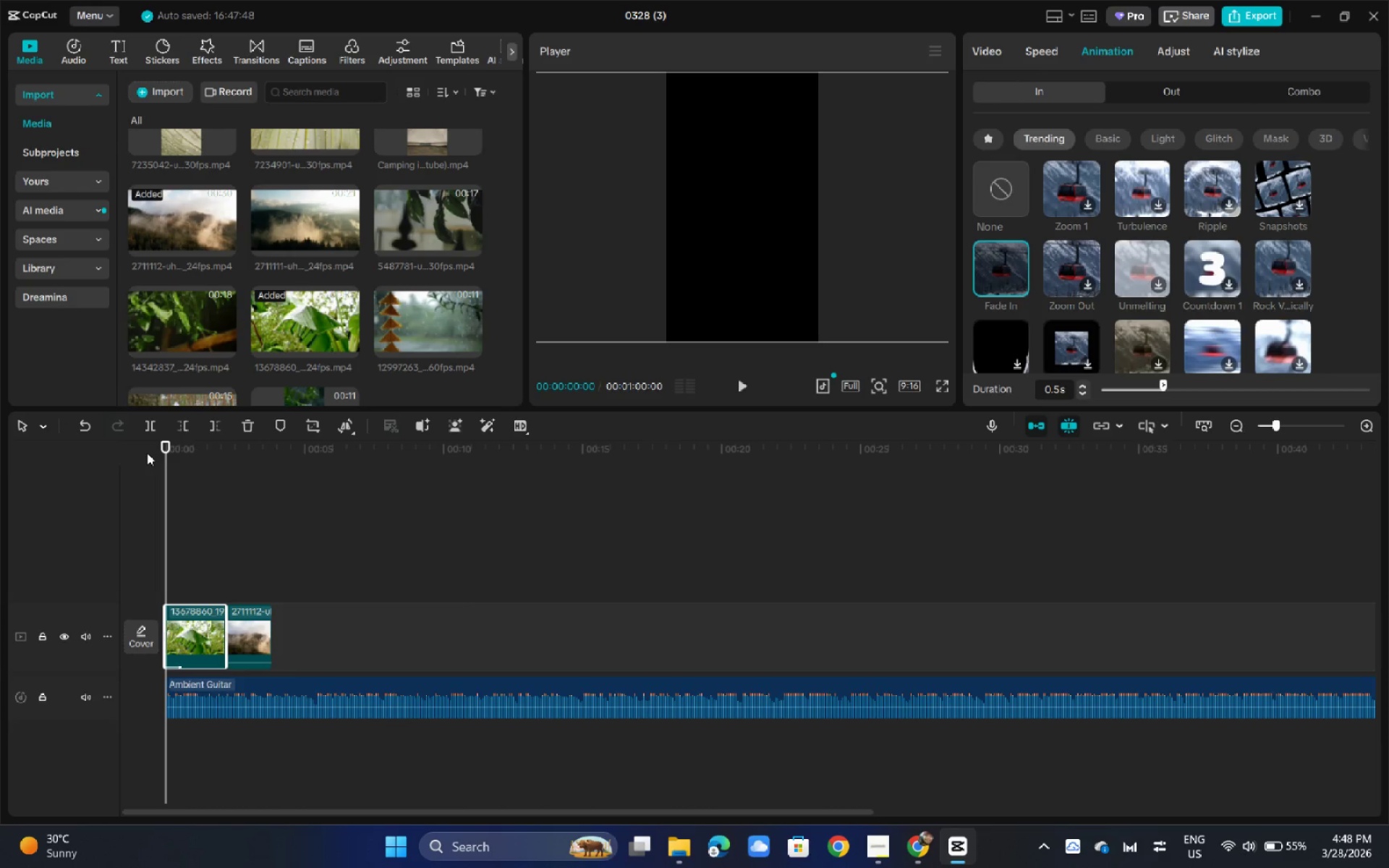 
left_click([197, 328])
 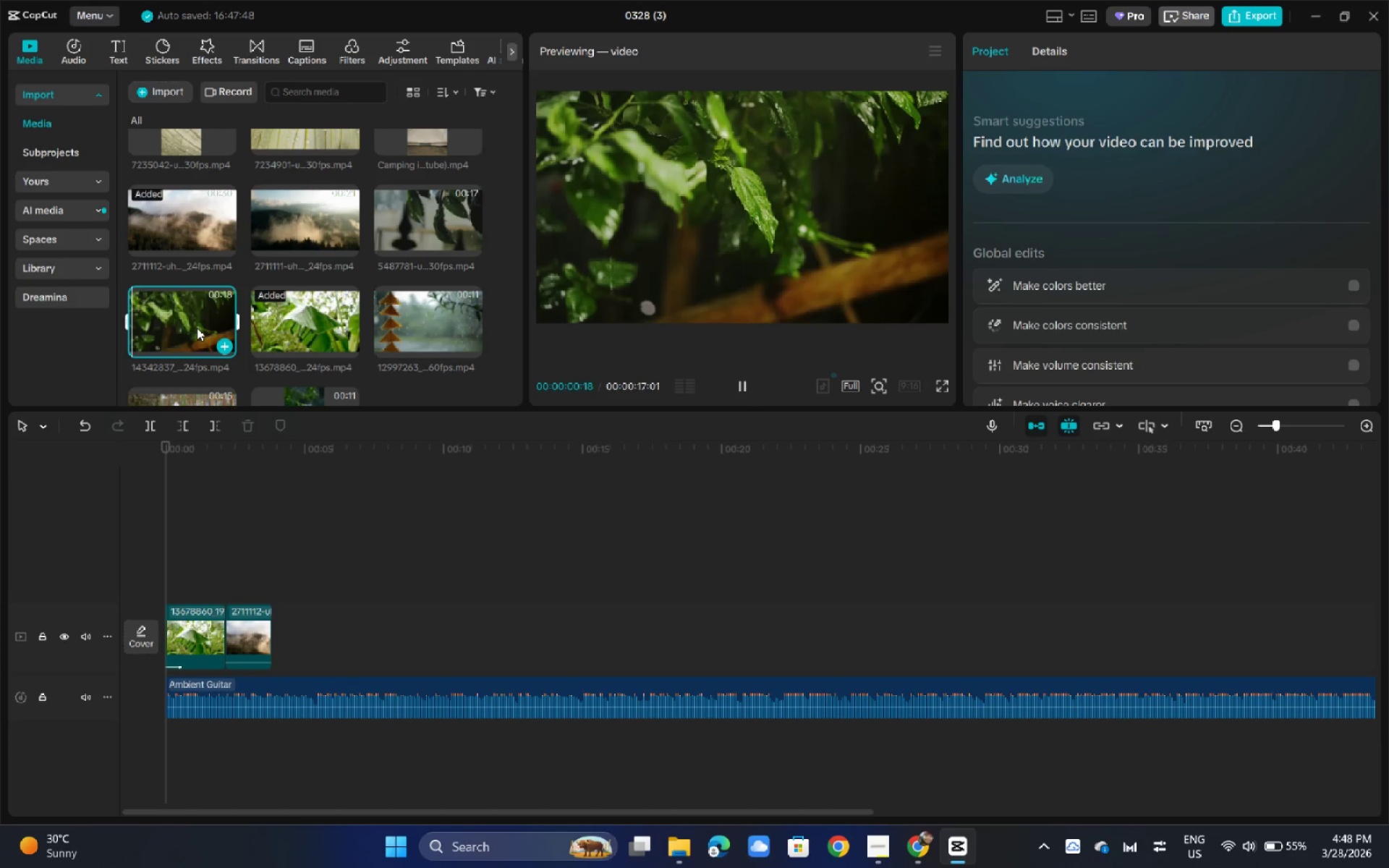 
scroll: coordinate [299, 286], scroll_direction: up, amount: 2.0
 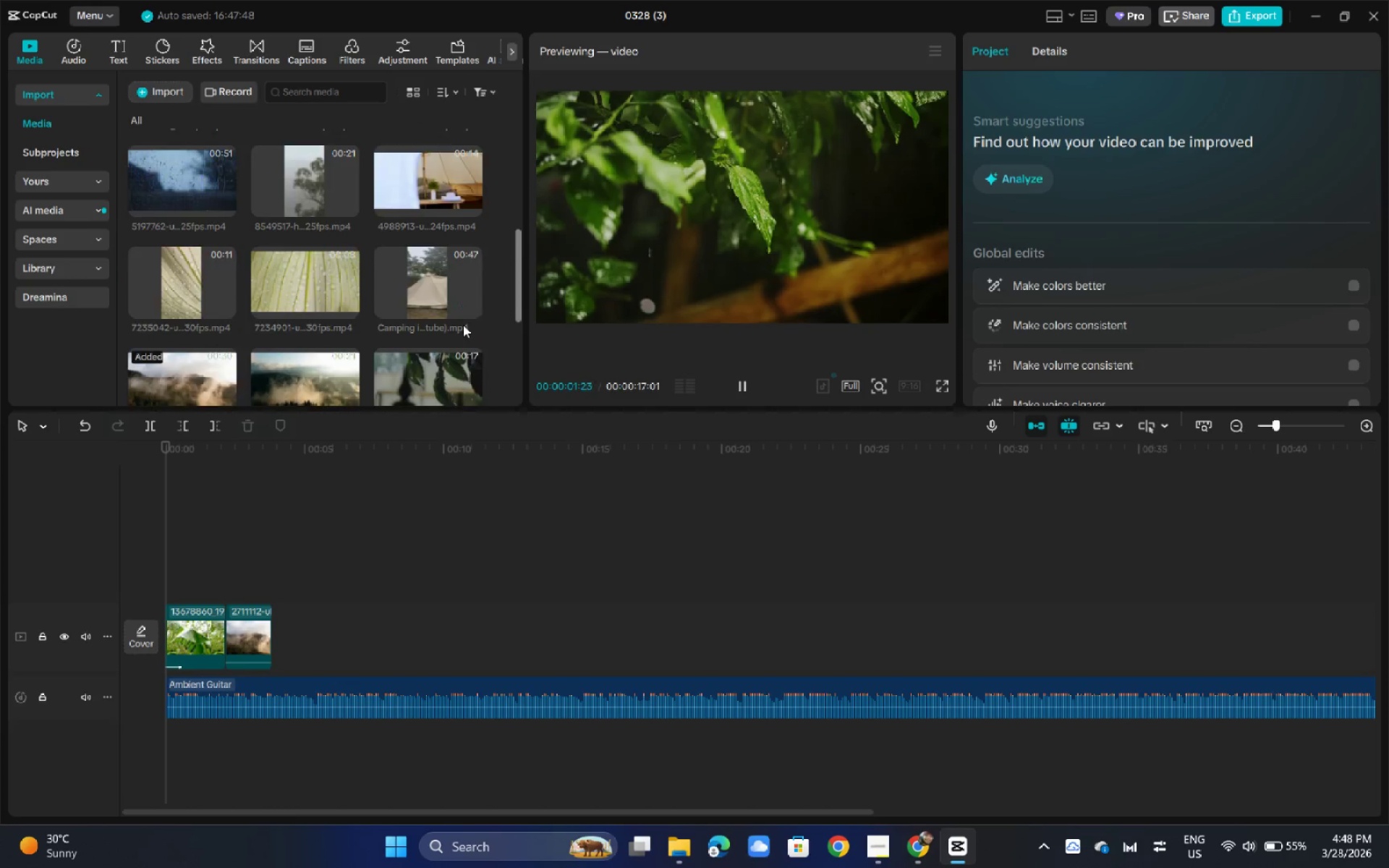 
left_click([433, 299])
 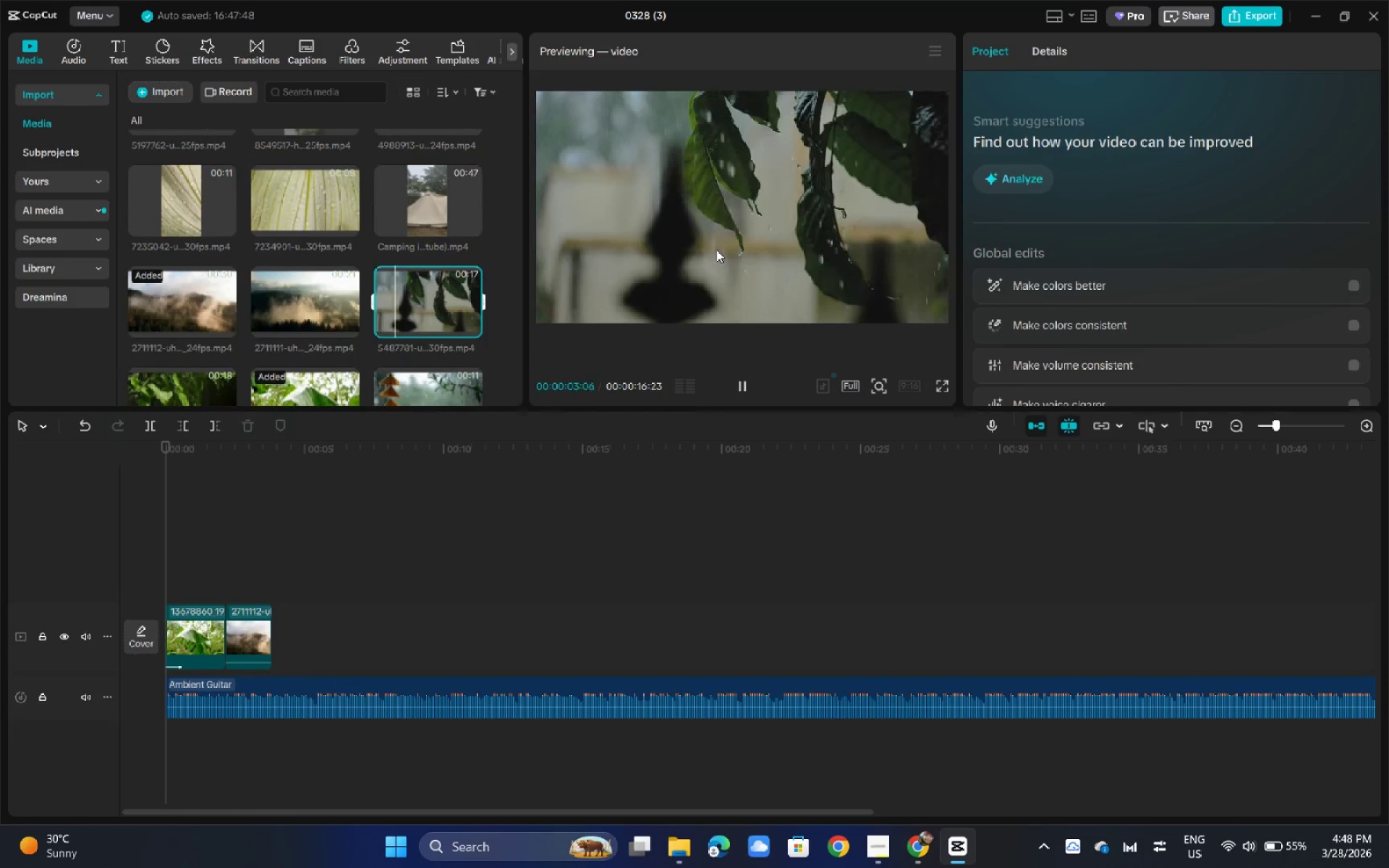 
scroll: coordinate [331, 321], scroll_direction: down, amount: 2.0
 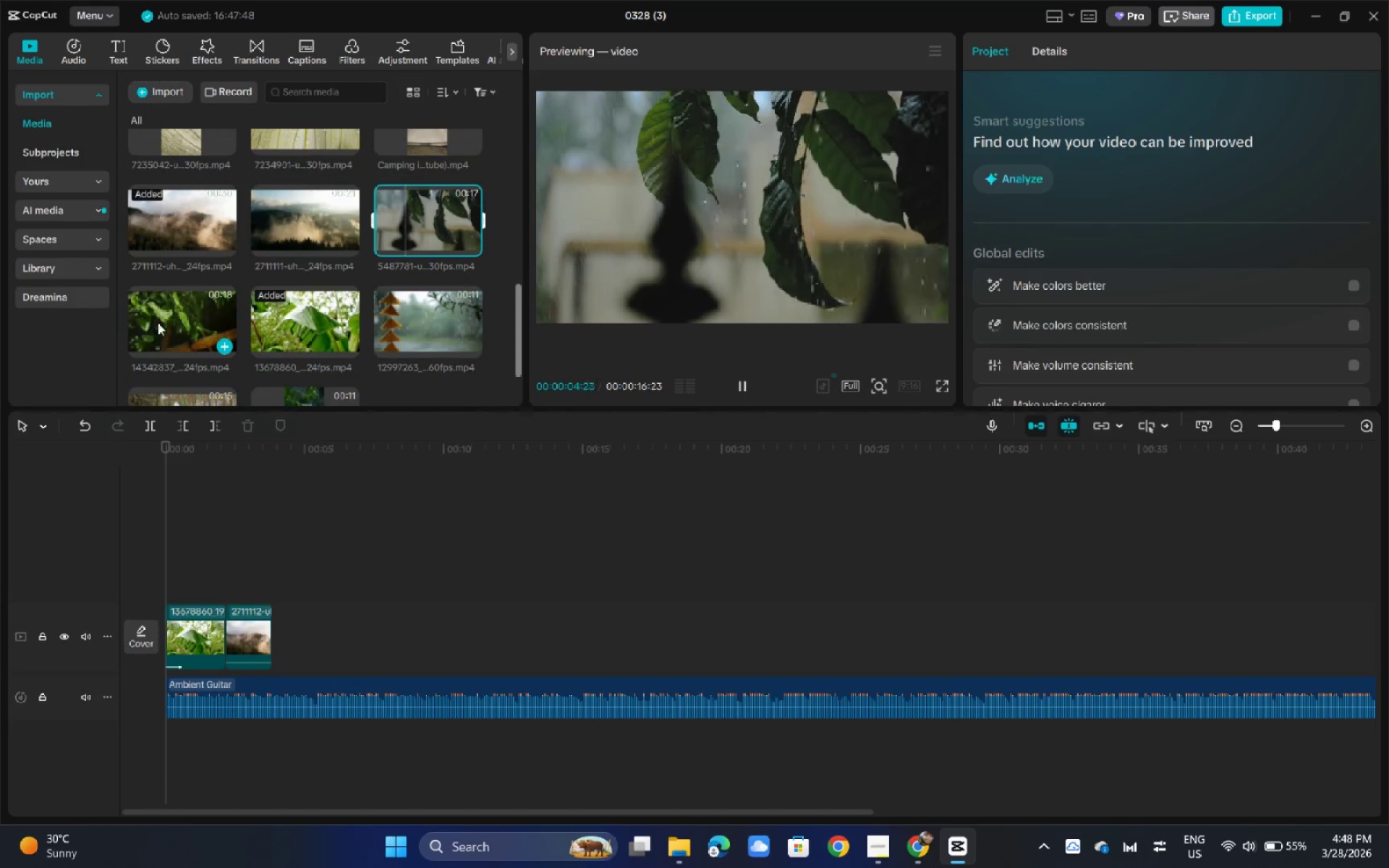 
left_click([158, 322])
 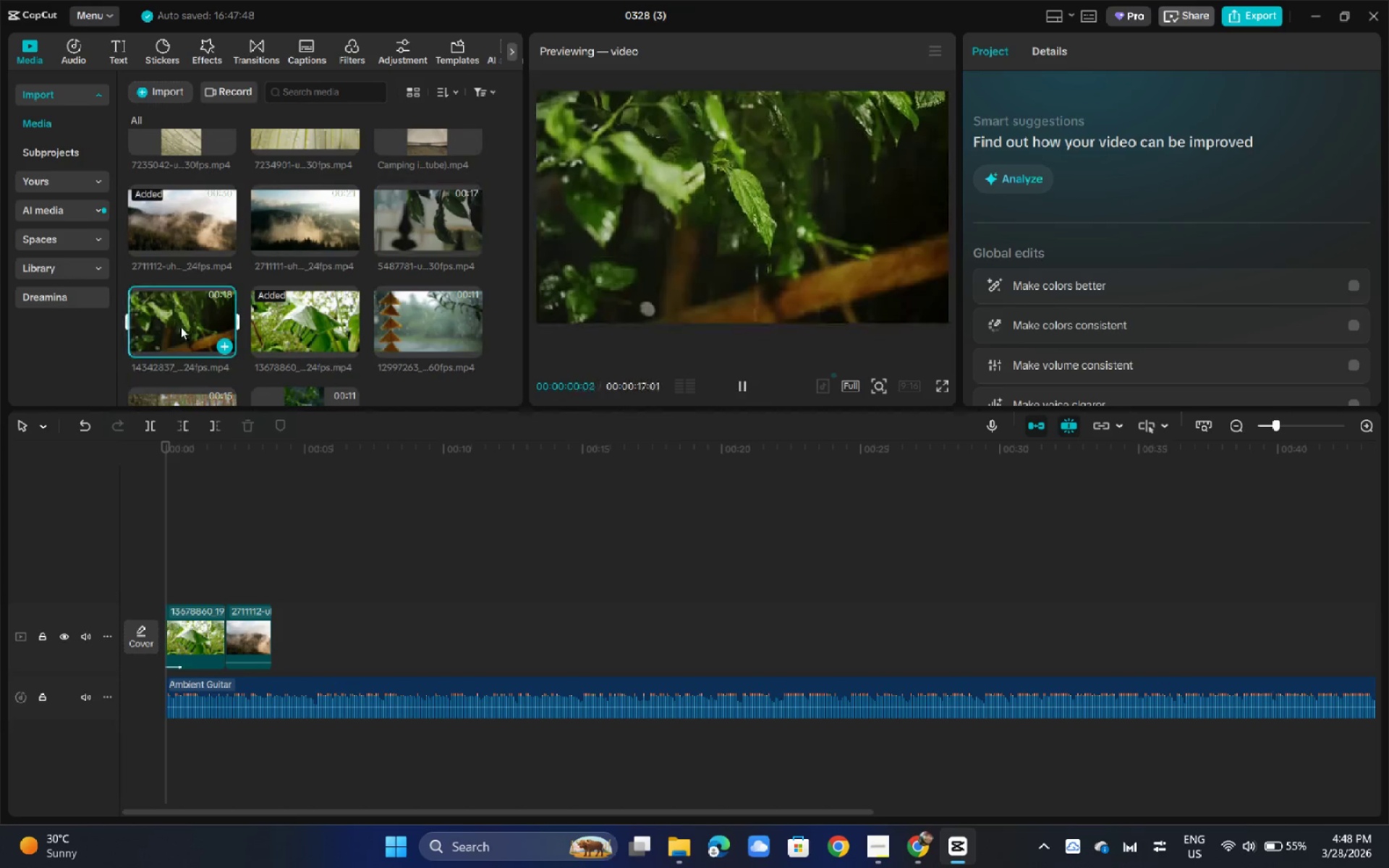 
left_click_drag(start_coordinate=[180, 322], to_coordinate=[224, 629])
 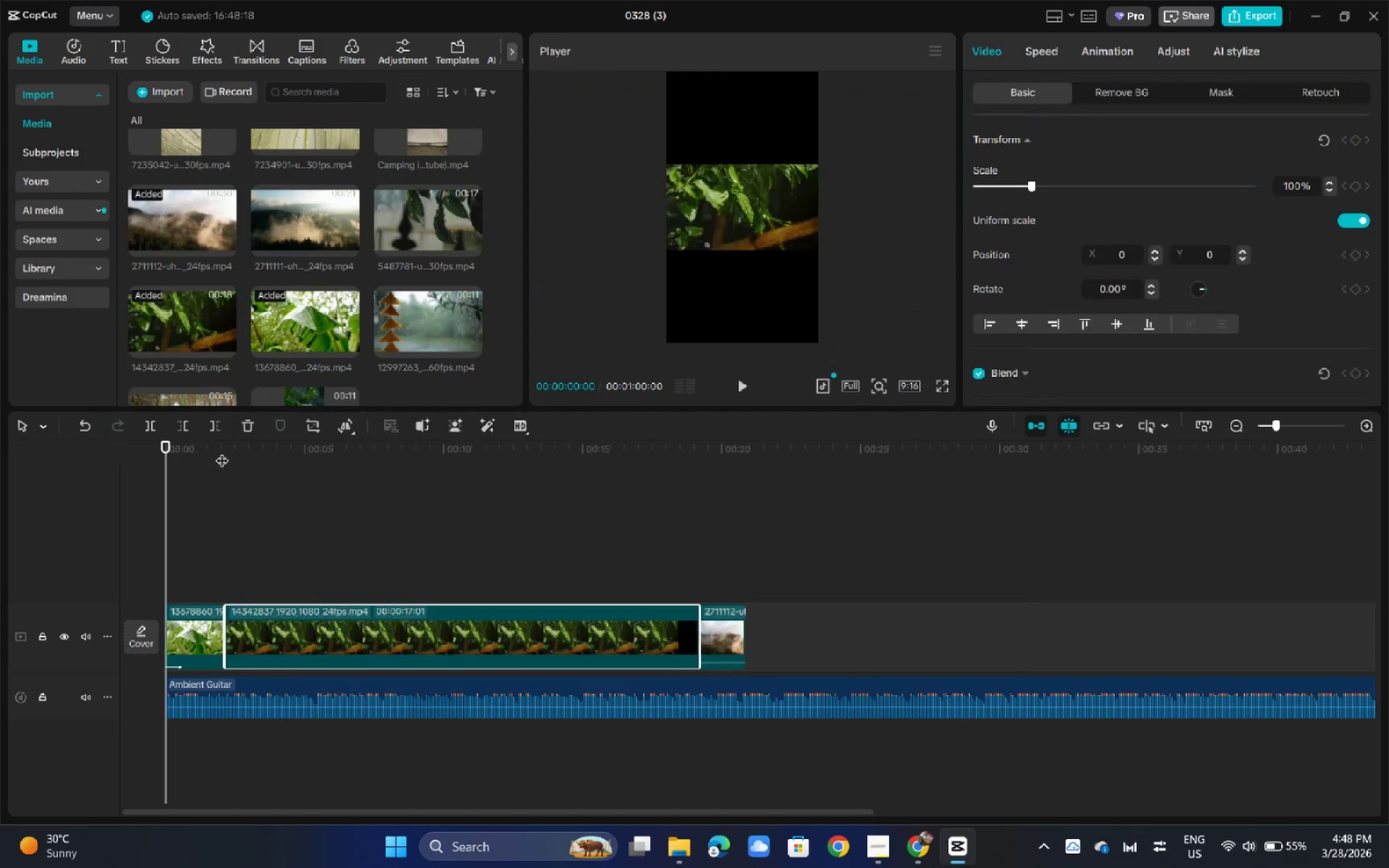 
left_click_drag(start_coordinate=[221, 451], to_coordinate=[250, 461])
 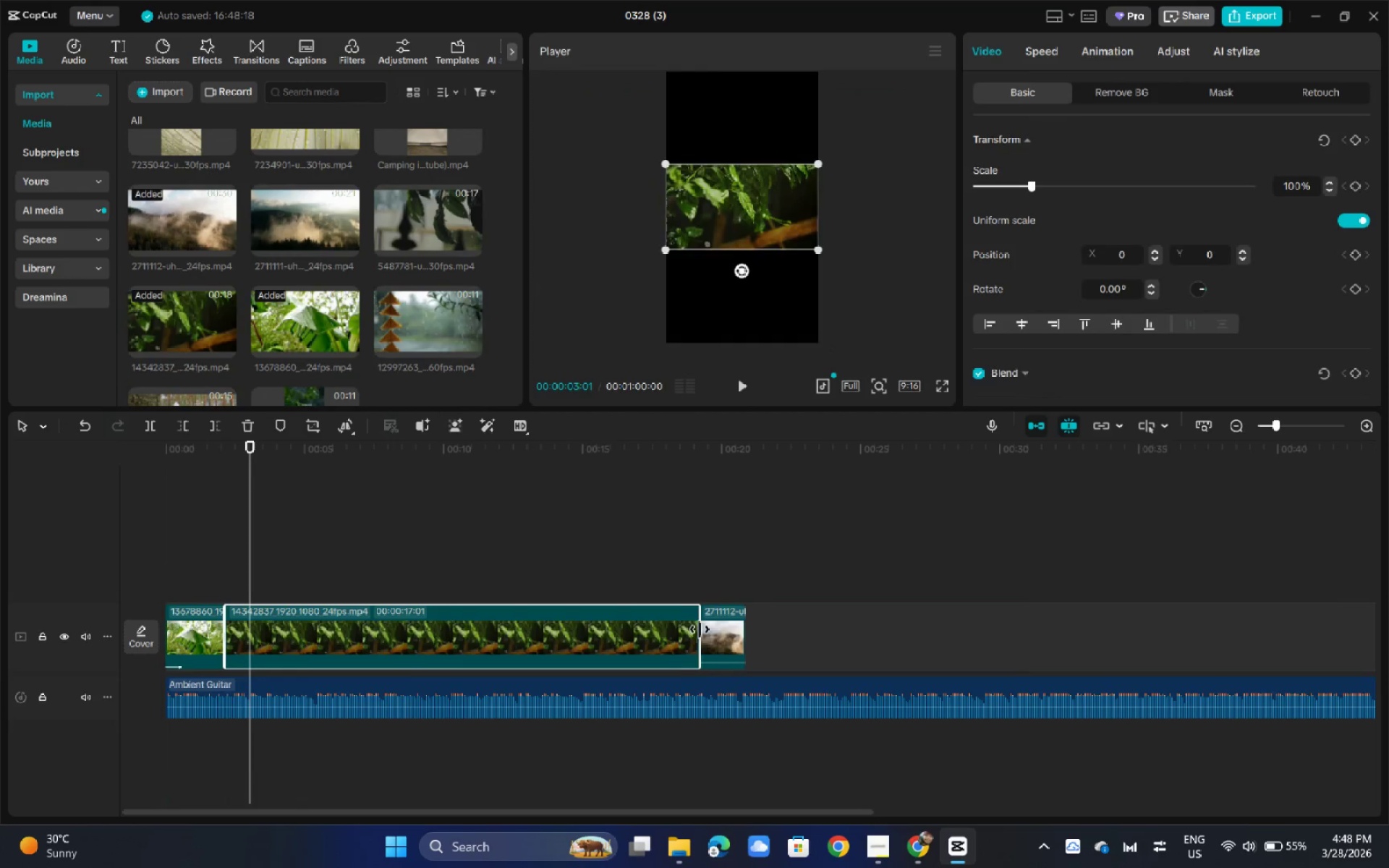 
left_click_drag(start_coordinate=[700, 629], to_coordinate=[259, 641])
 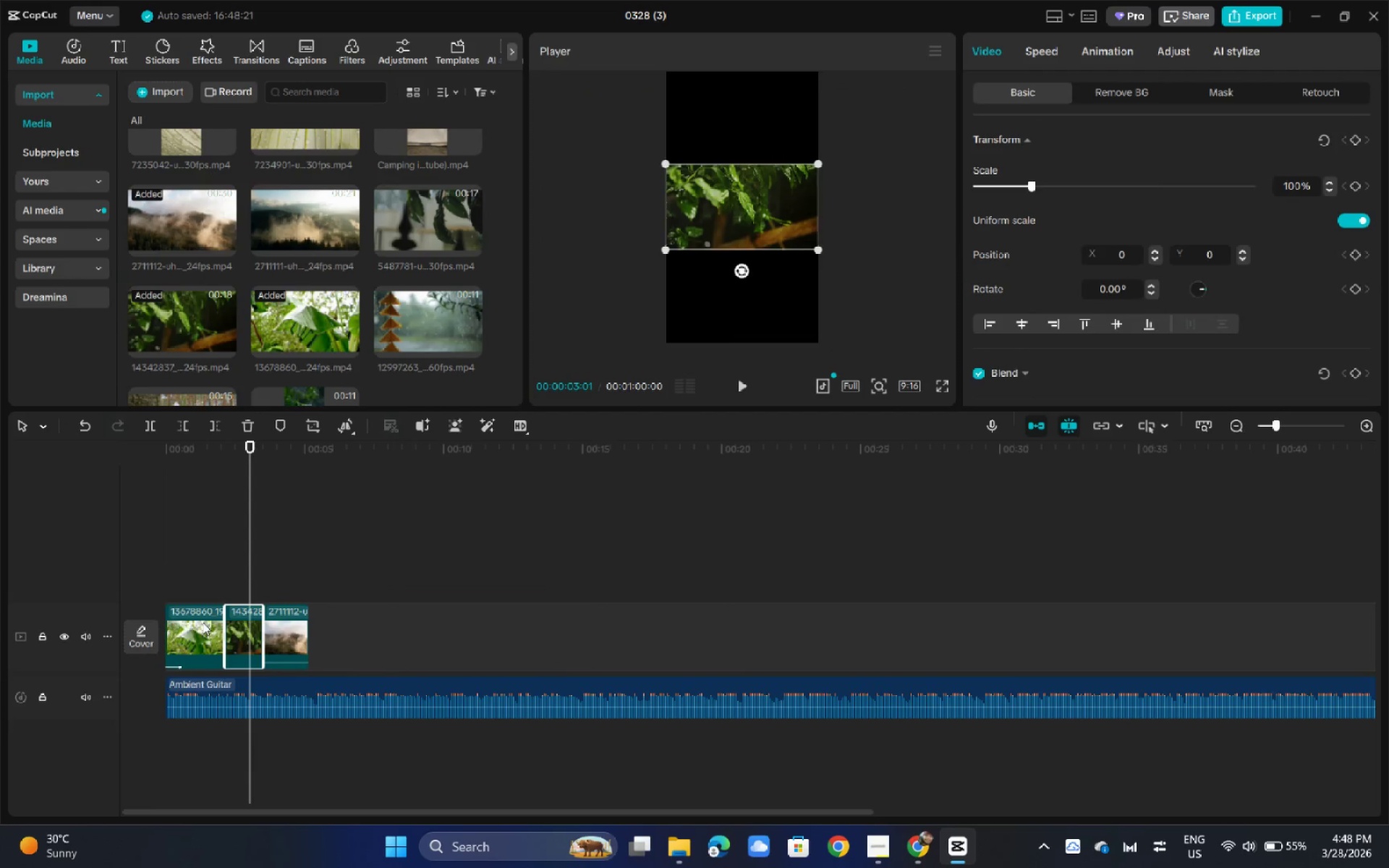 
left_click([203, 622])
 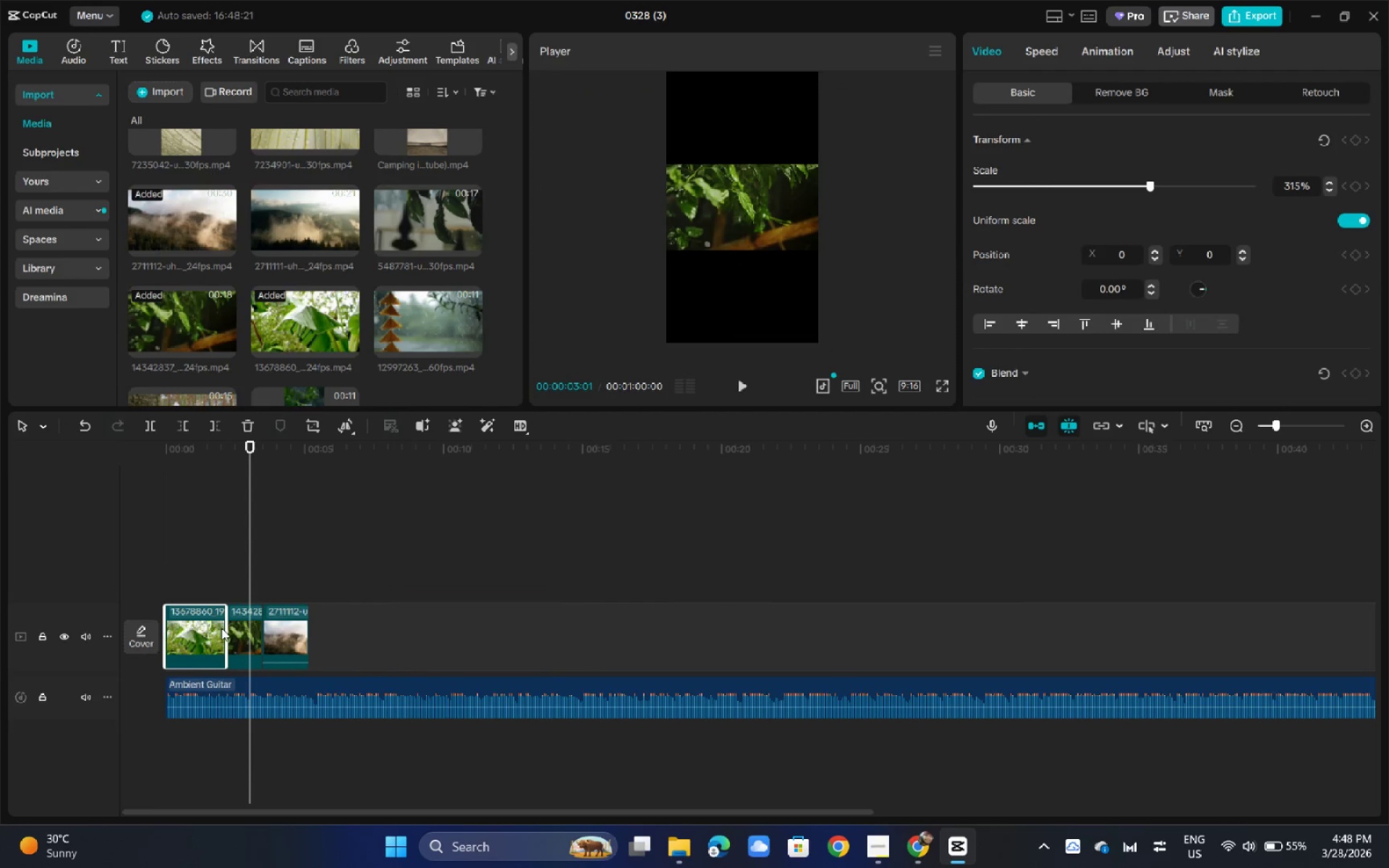 
left_click_drag(start_coordinate=[221, 628], to_coordinate=[209, 629])
 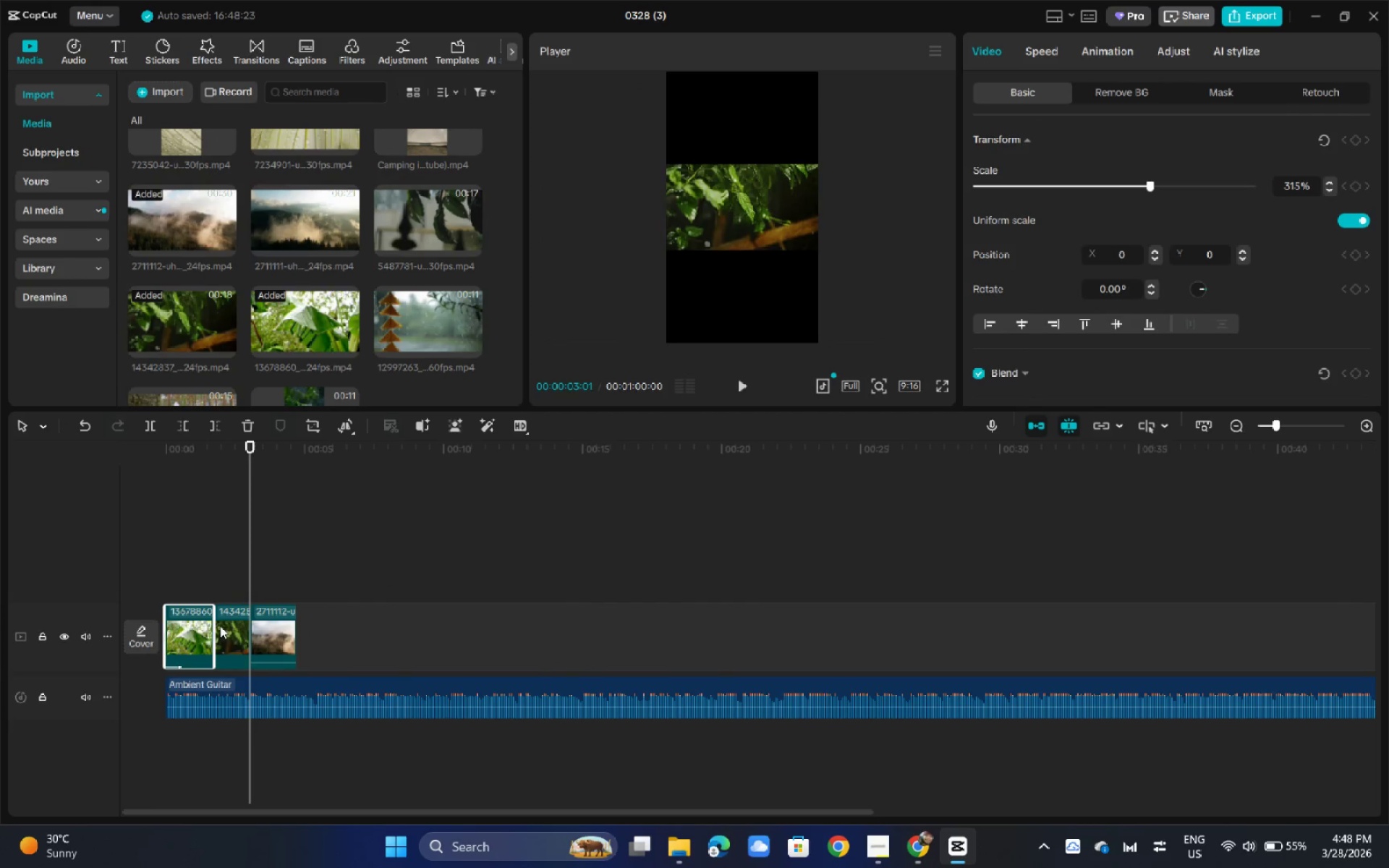 
left_click([220, 626])
 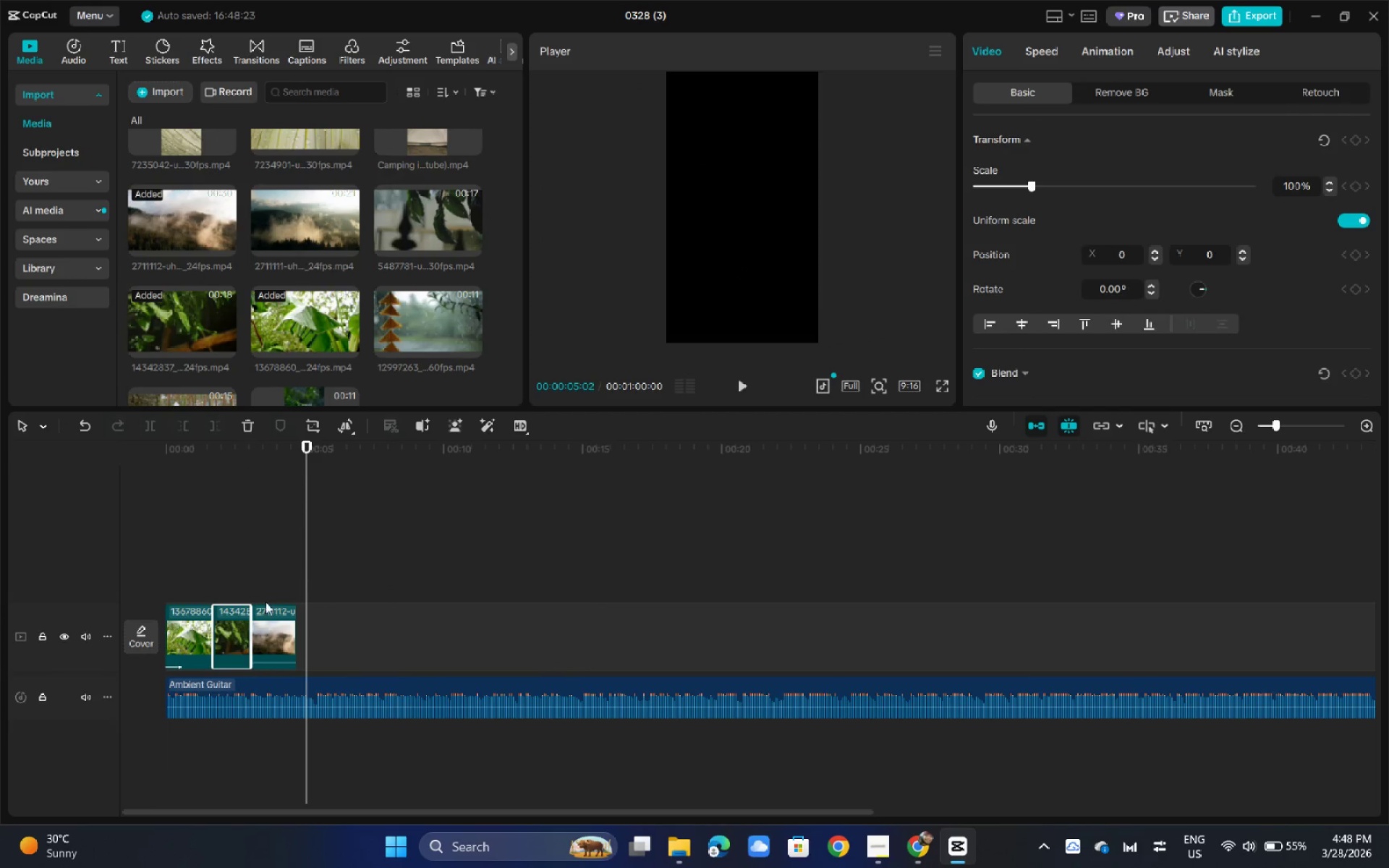 
left_click([274, 618])
 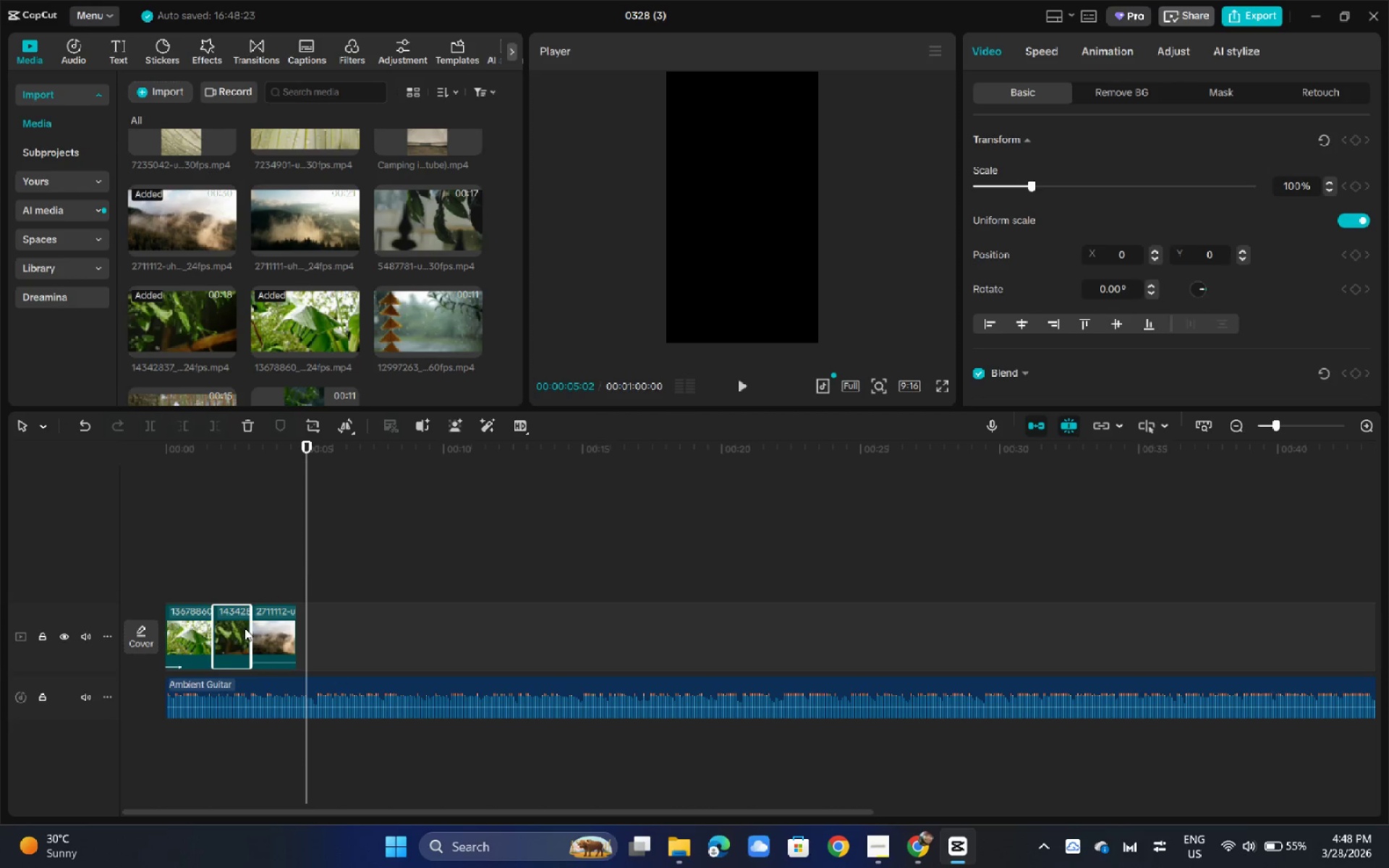 
left_click_drag(start_coordinate=[245, 629], to_coordinate=[249, 629])
 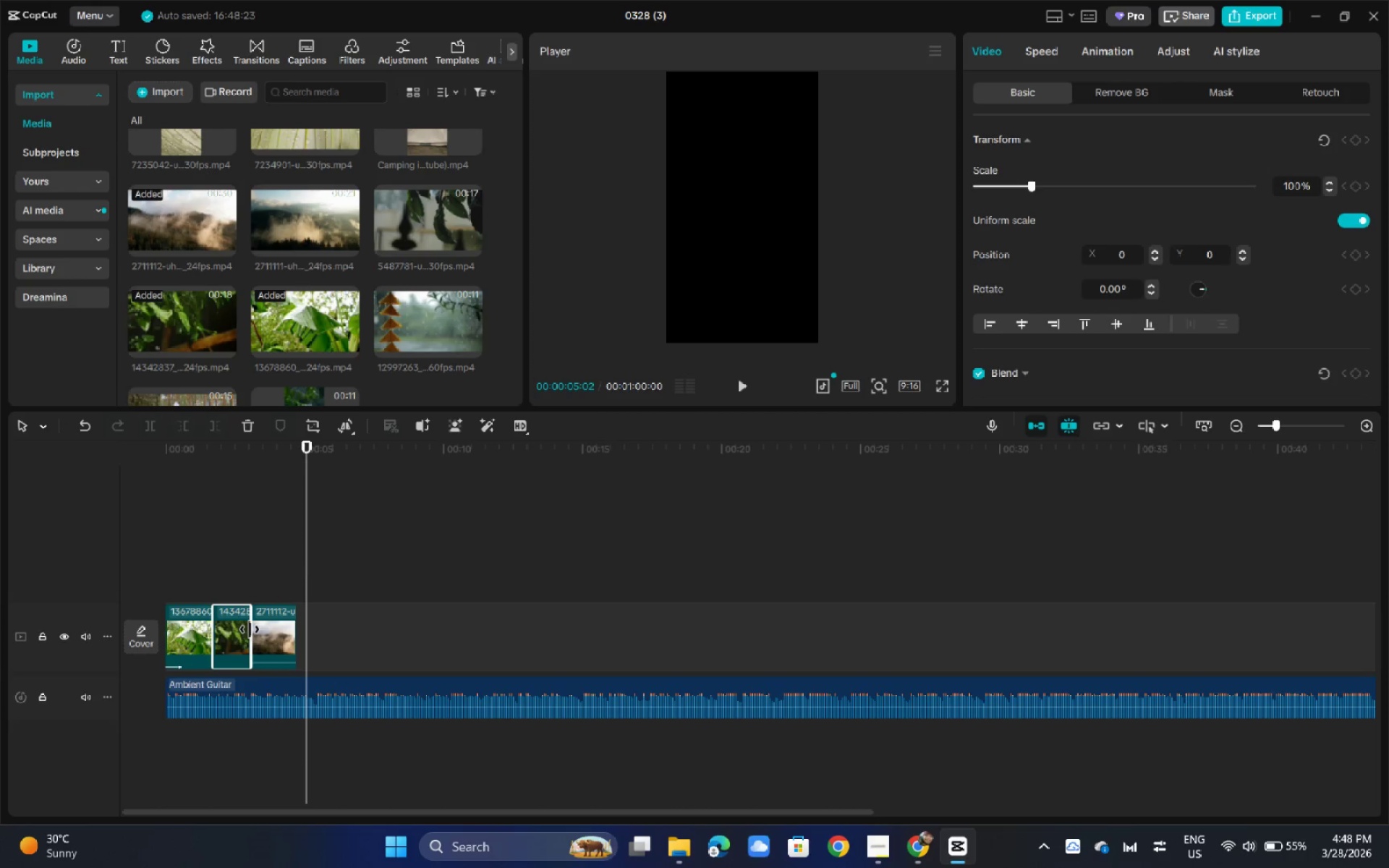 
left_click_drag(start_coordinate=[250, 629], to_coordinate=[259, 632])
 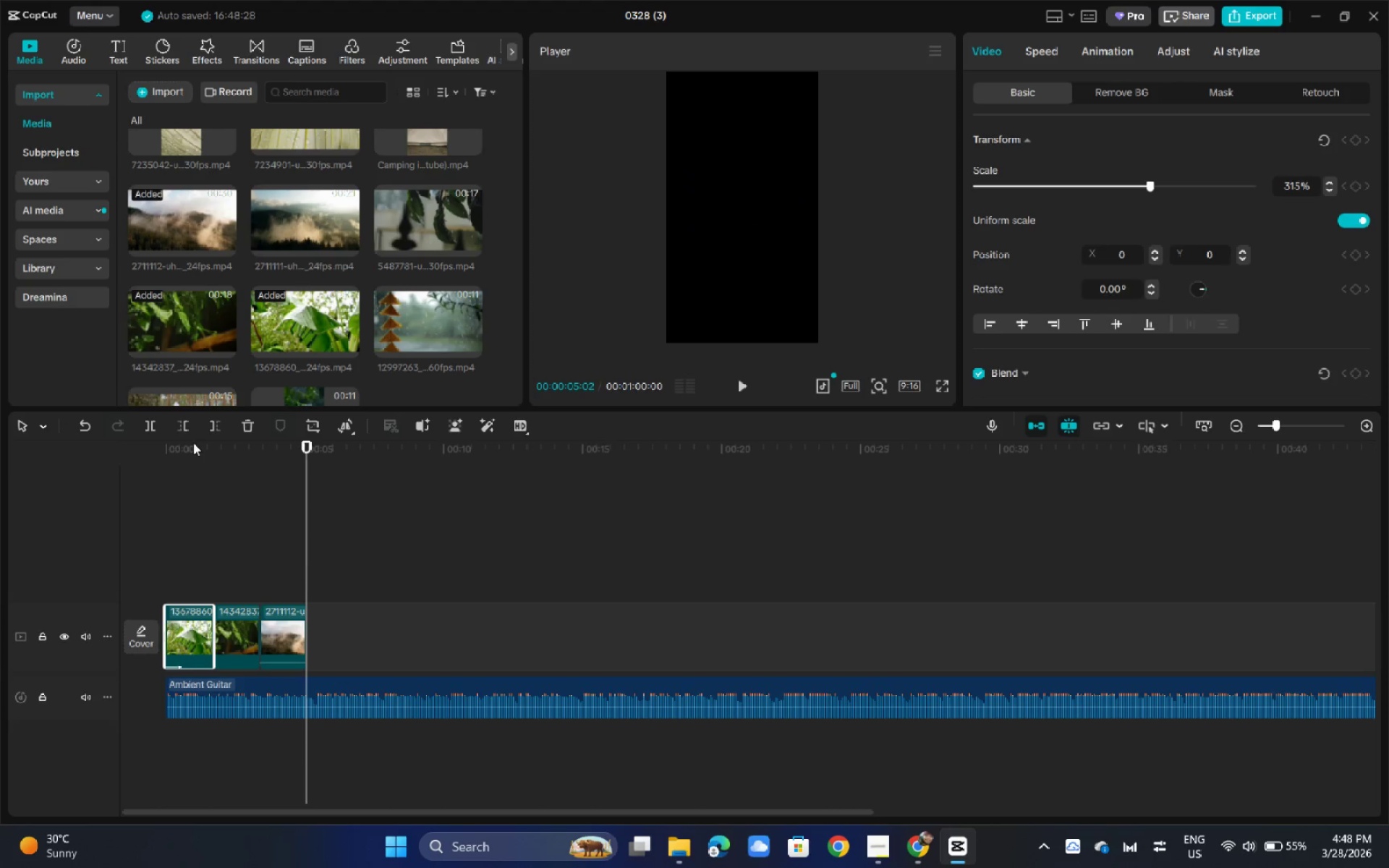 
left_click_drag(start_coordinate=[193, 433], to_coordinate=[186, 438])
 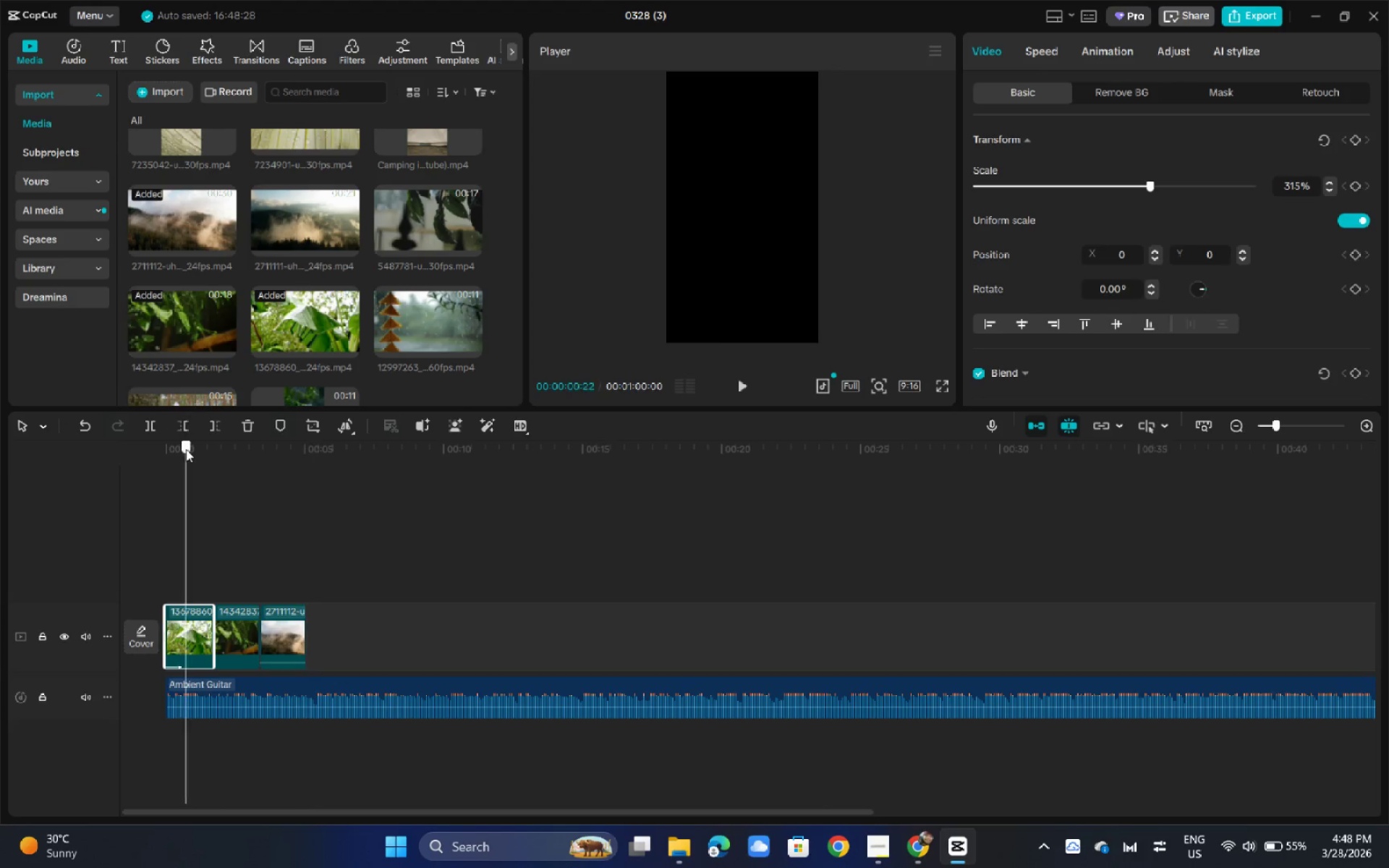 
left_click_drag(start_coordinate=[186, 449], to_coordinate=[143, 450])
 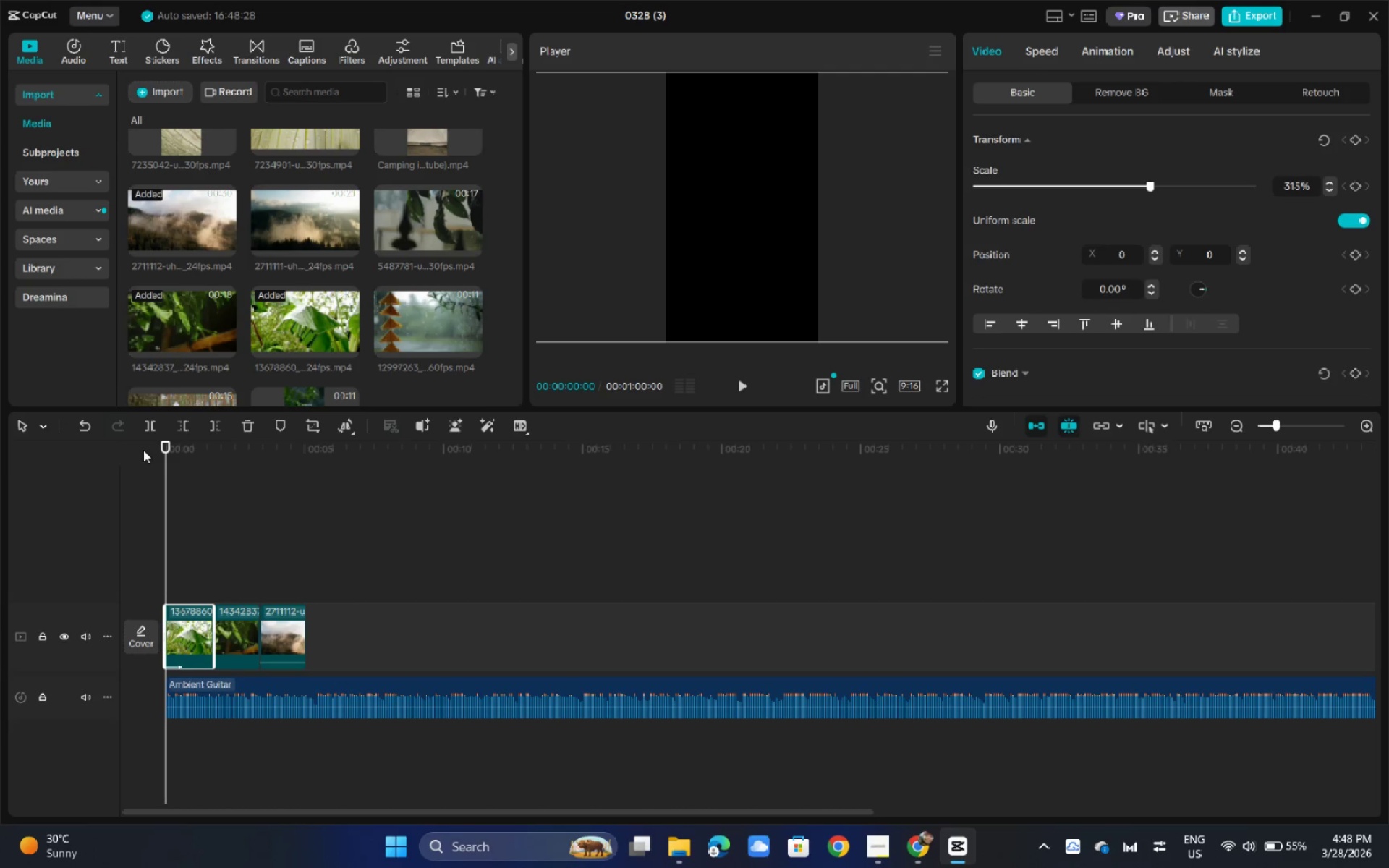 
key(Space)
 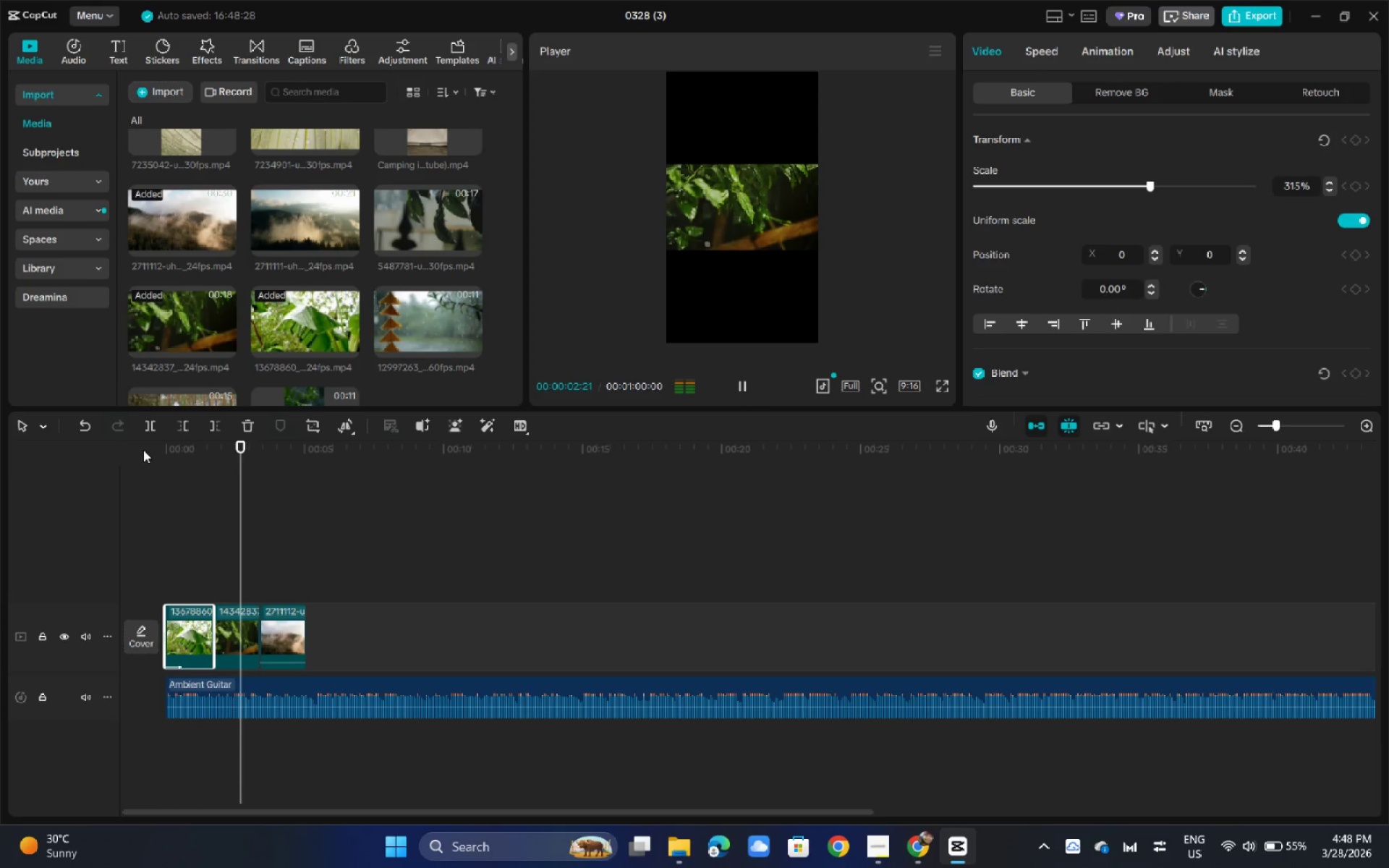 
left_click([746, 228])
 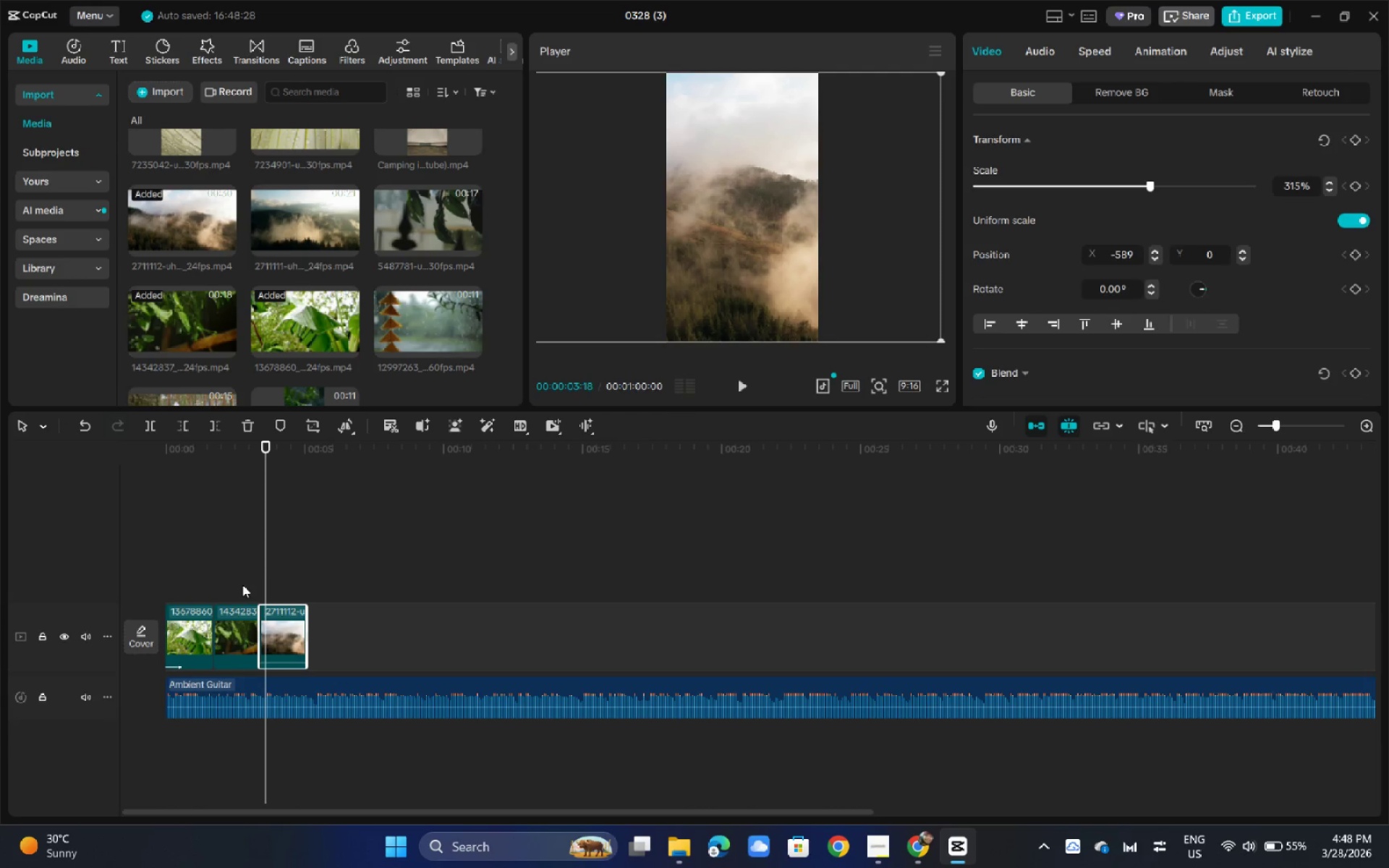 
left_click([237, 615])
 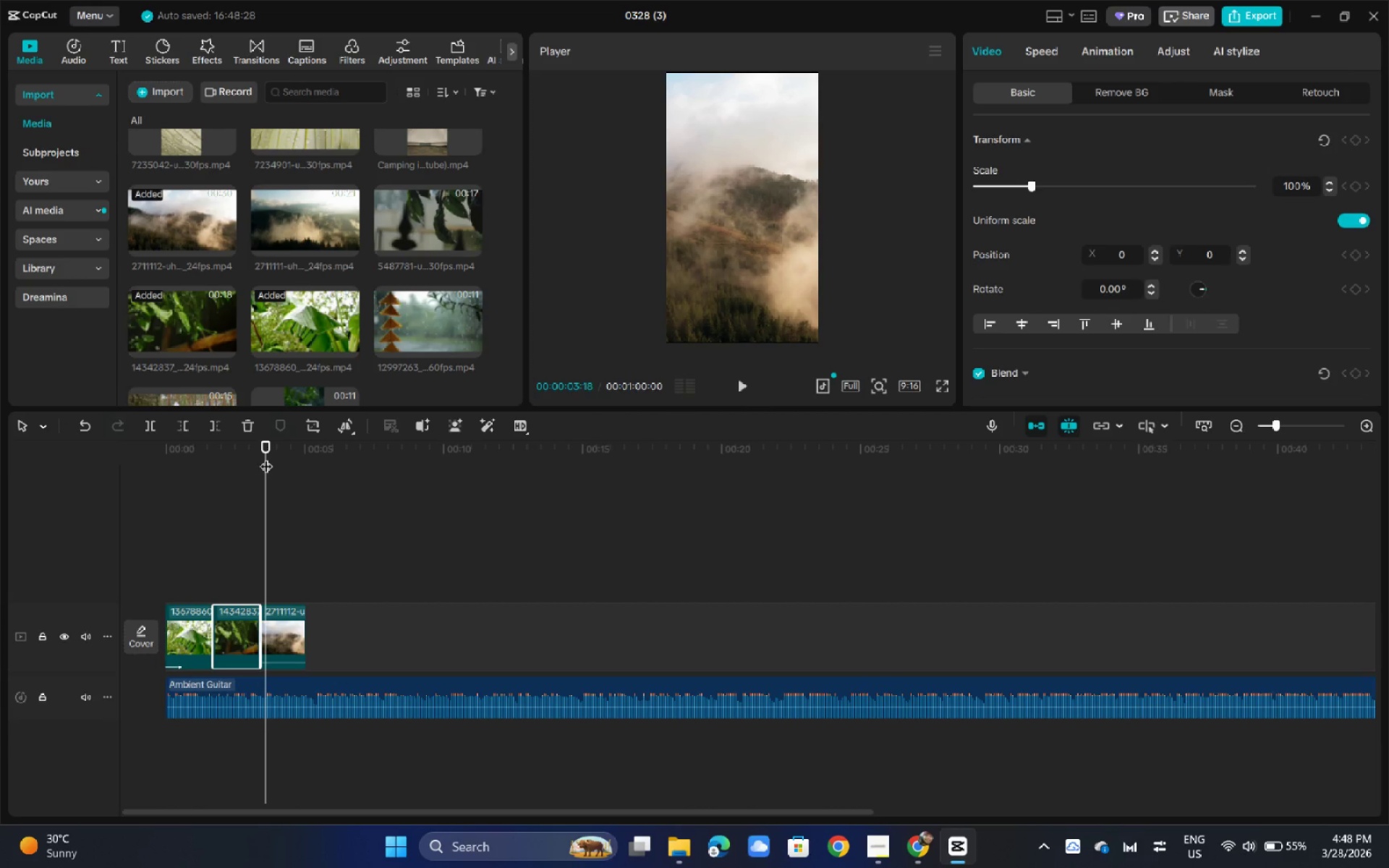 
left_click_drag(start_coordinate=[262, 456], to_coordinate=[252, 458])
 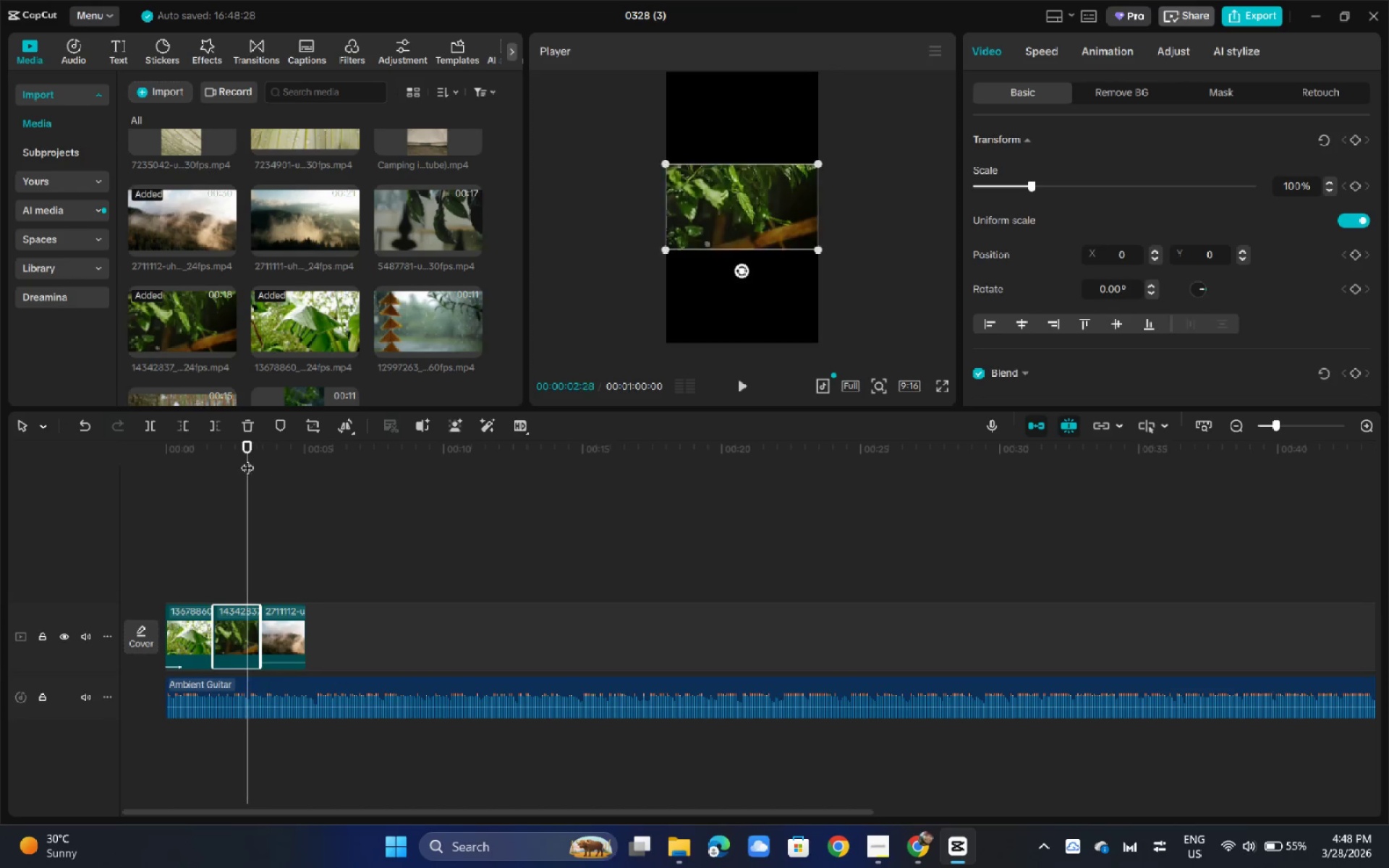 
triple_click([247, 459])
 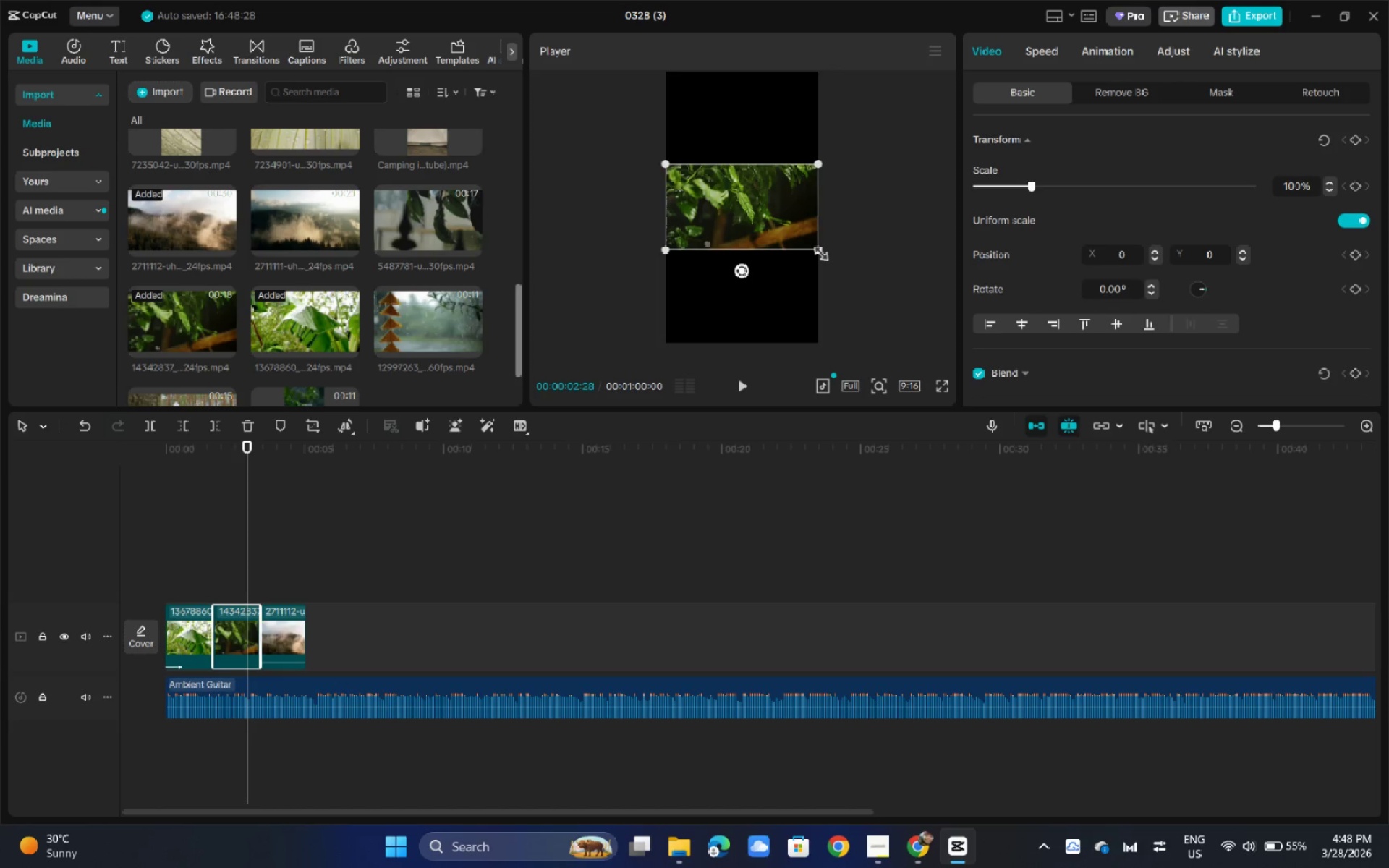 
left_click_drag(start_coordinate=[820, 250], to_coordinate=[1076, 461])
 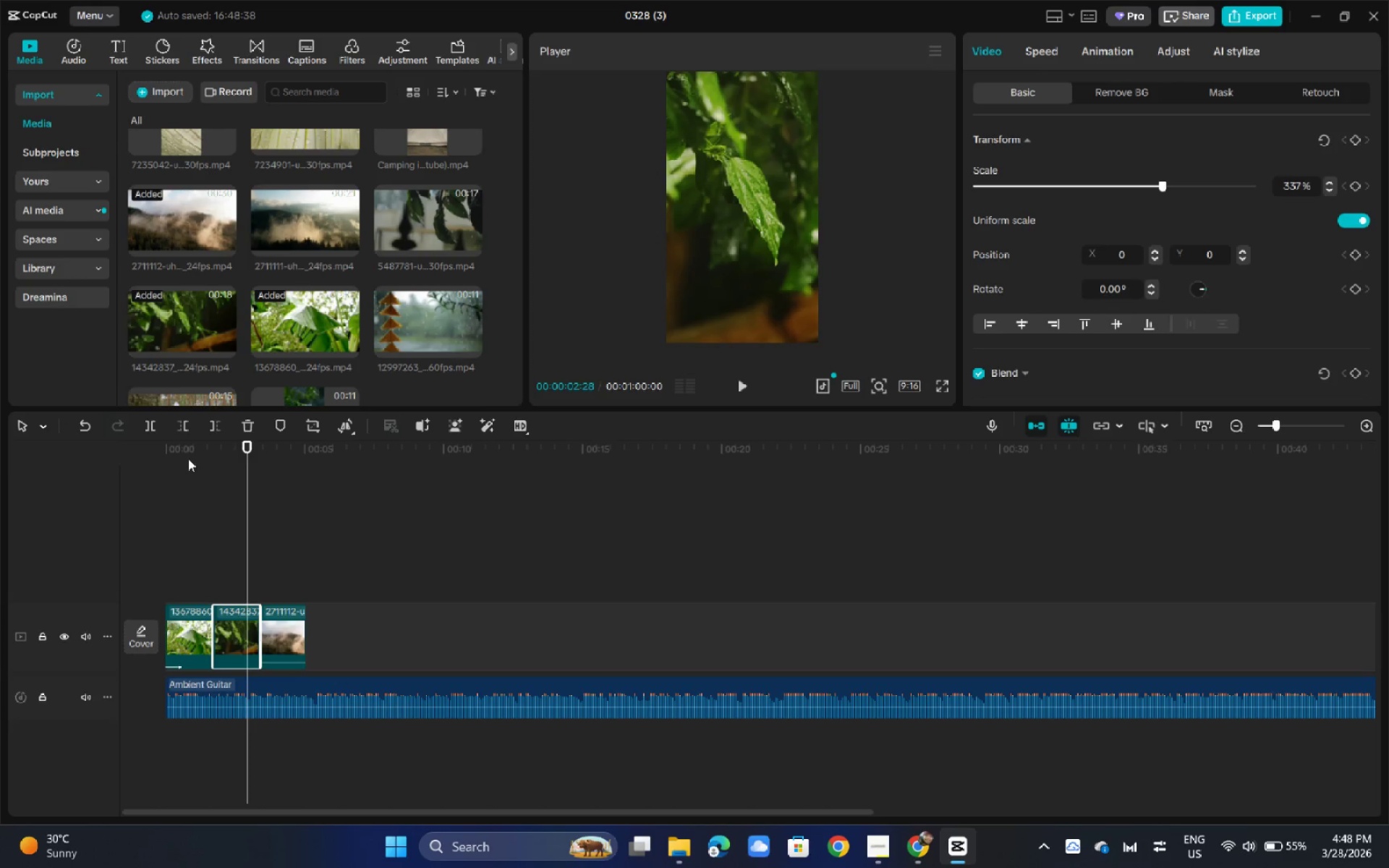 
left_click_drag(start_coordinate=[208, 448], to_coordinate=[122, 451])
 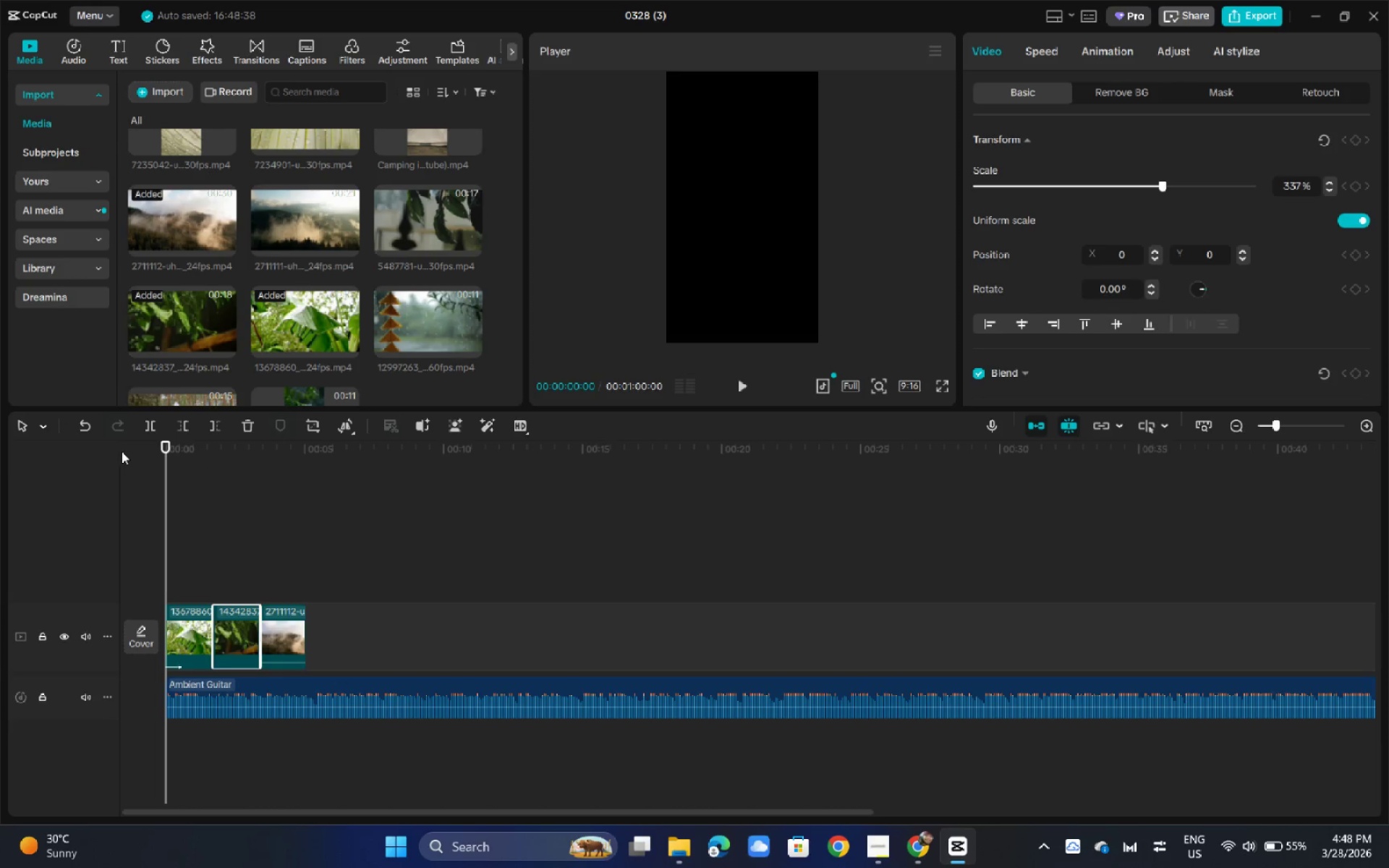 
key(Space)
 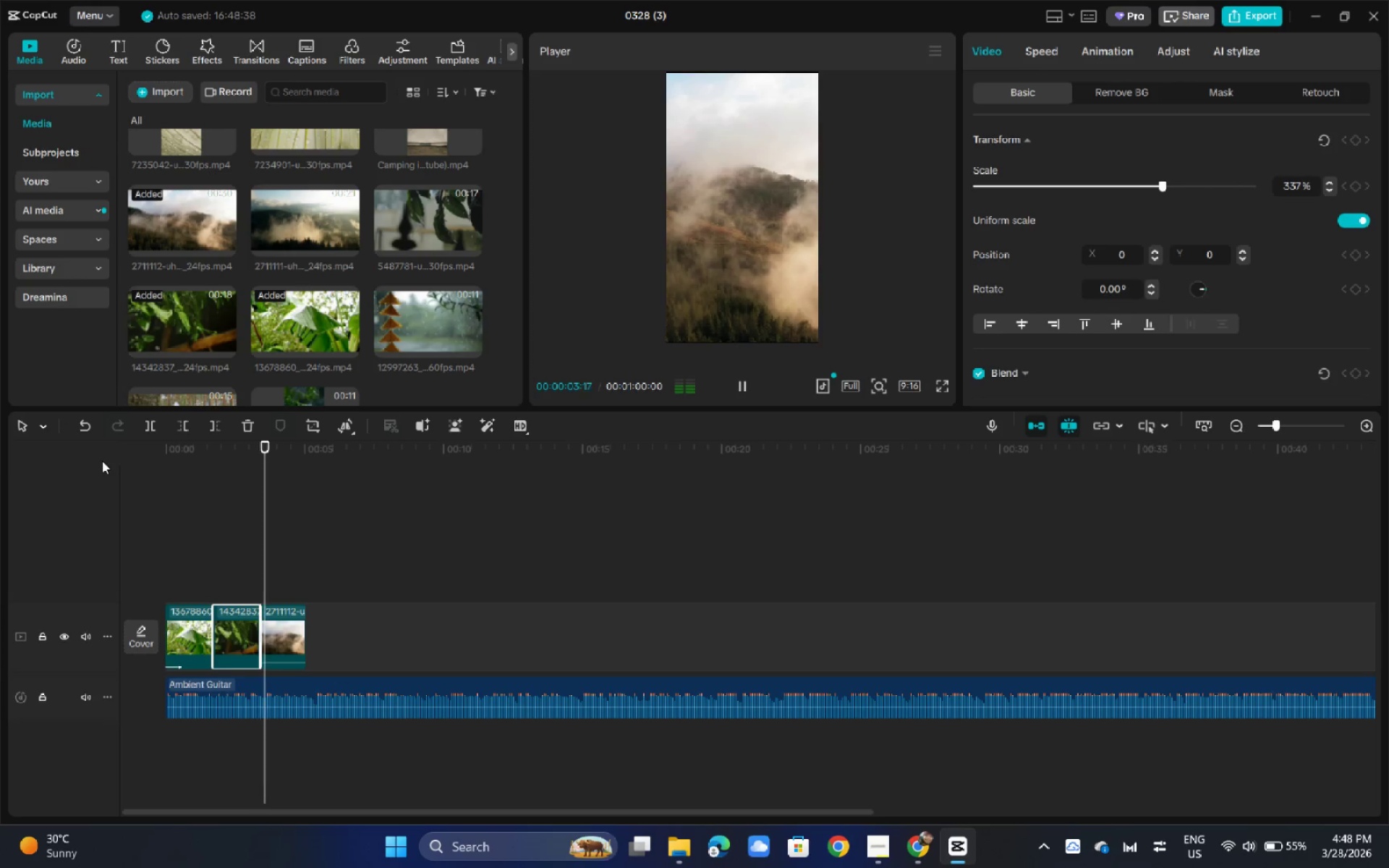 
key(Space)
 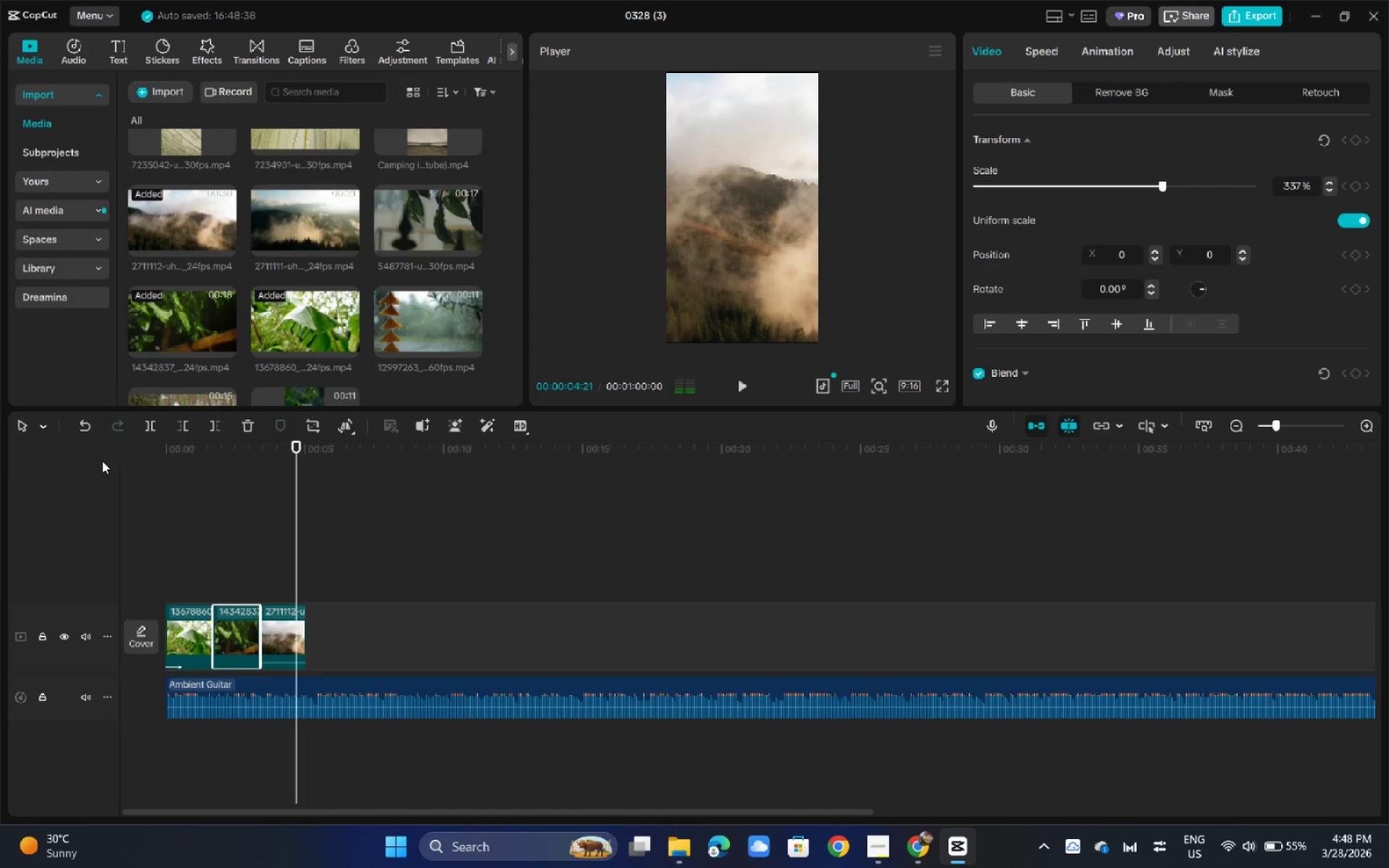 
key(Space)
 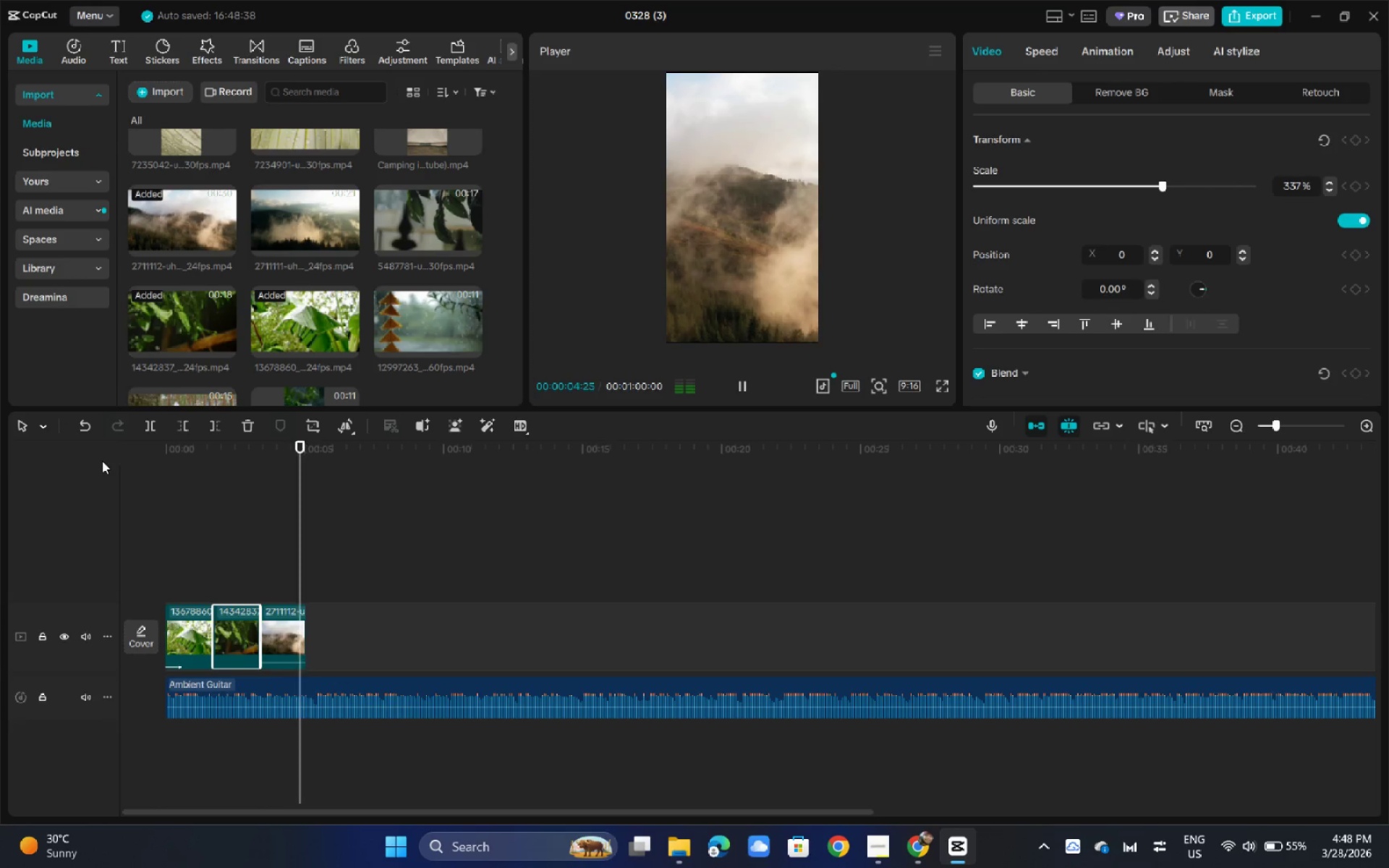 
key(Space)
 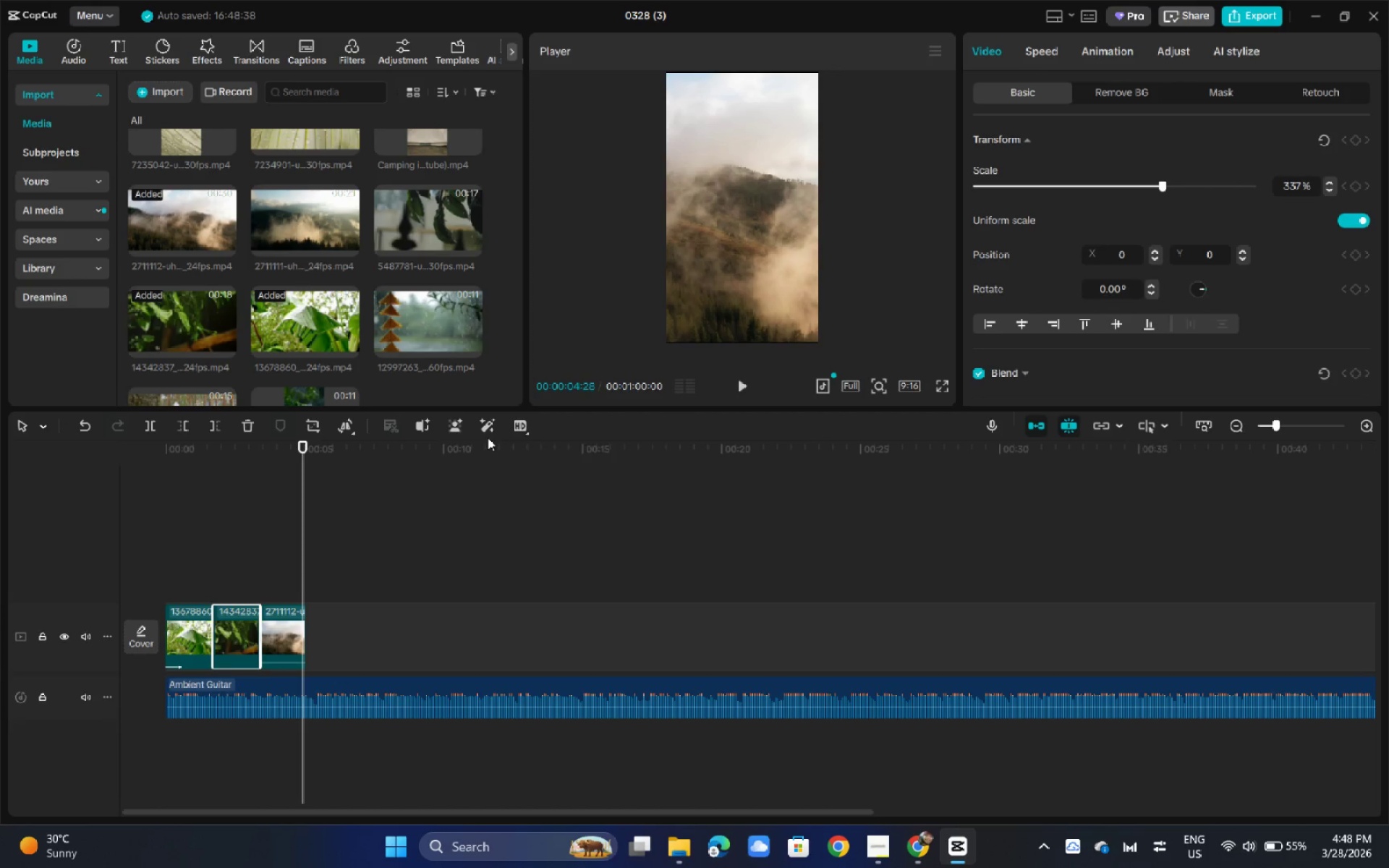 
key(Space)
 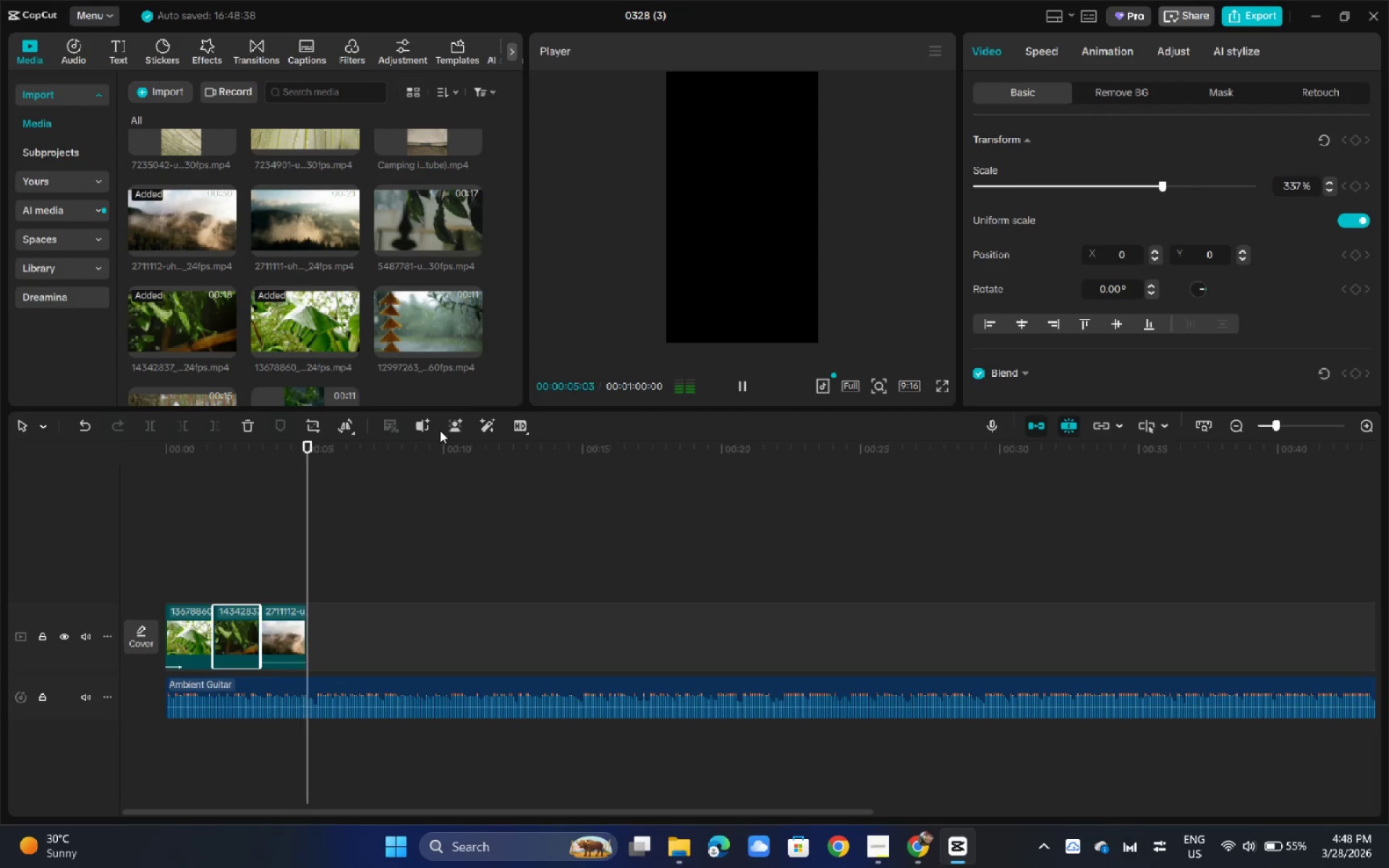 
key(Space)
 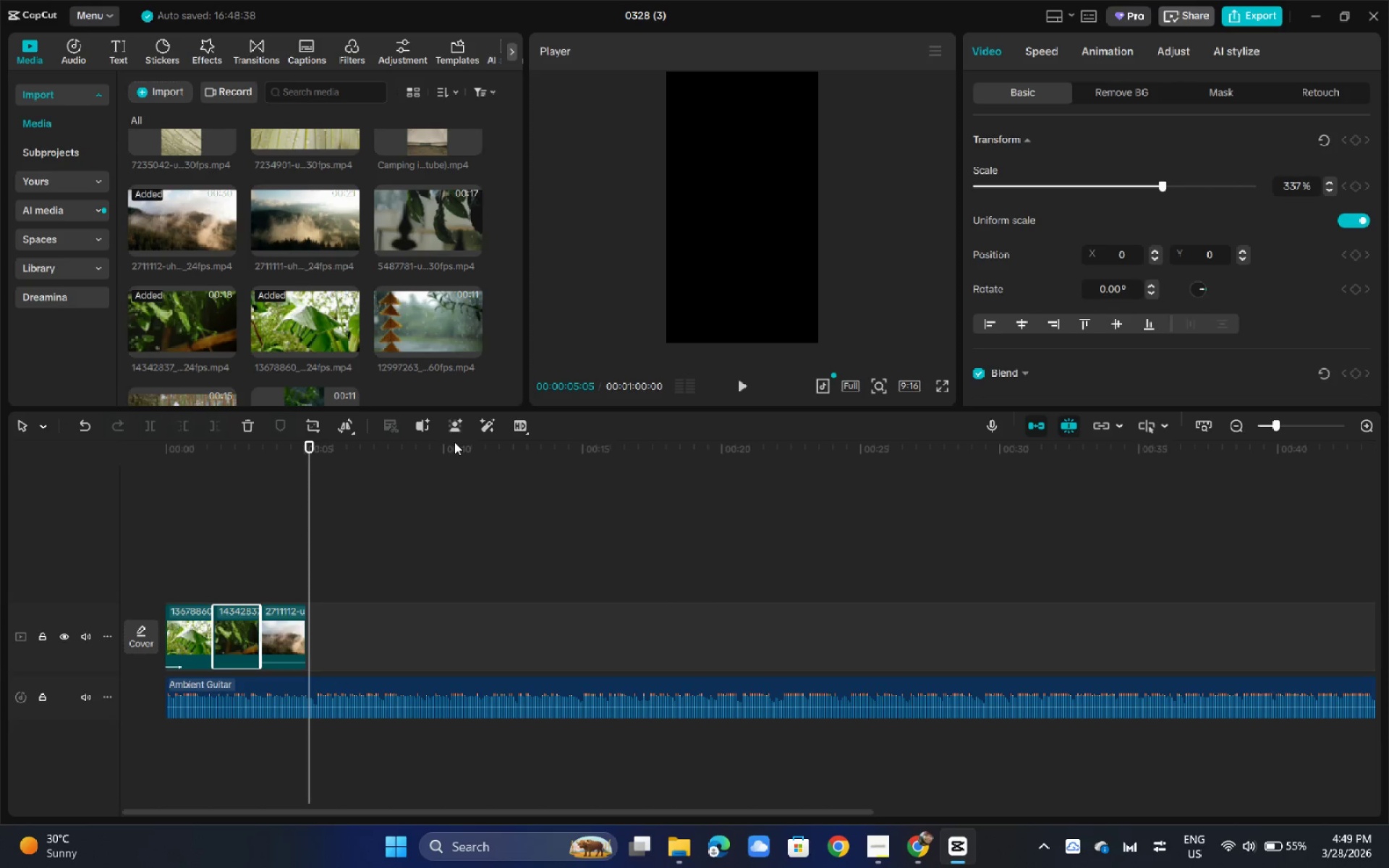 
wait(22.27)
 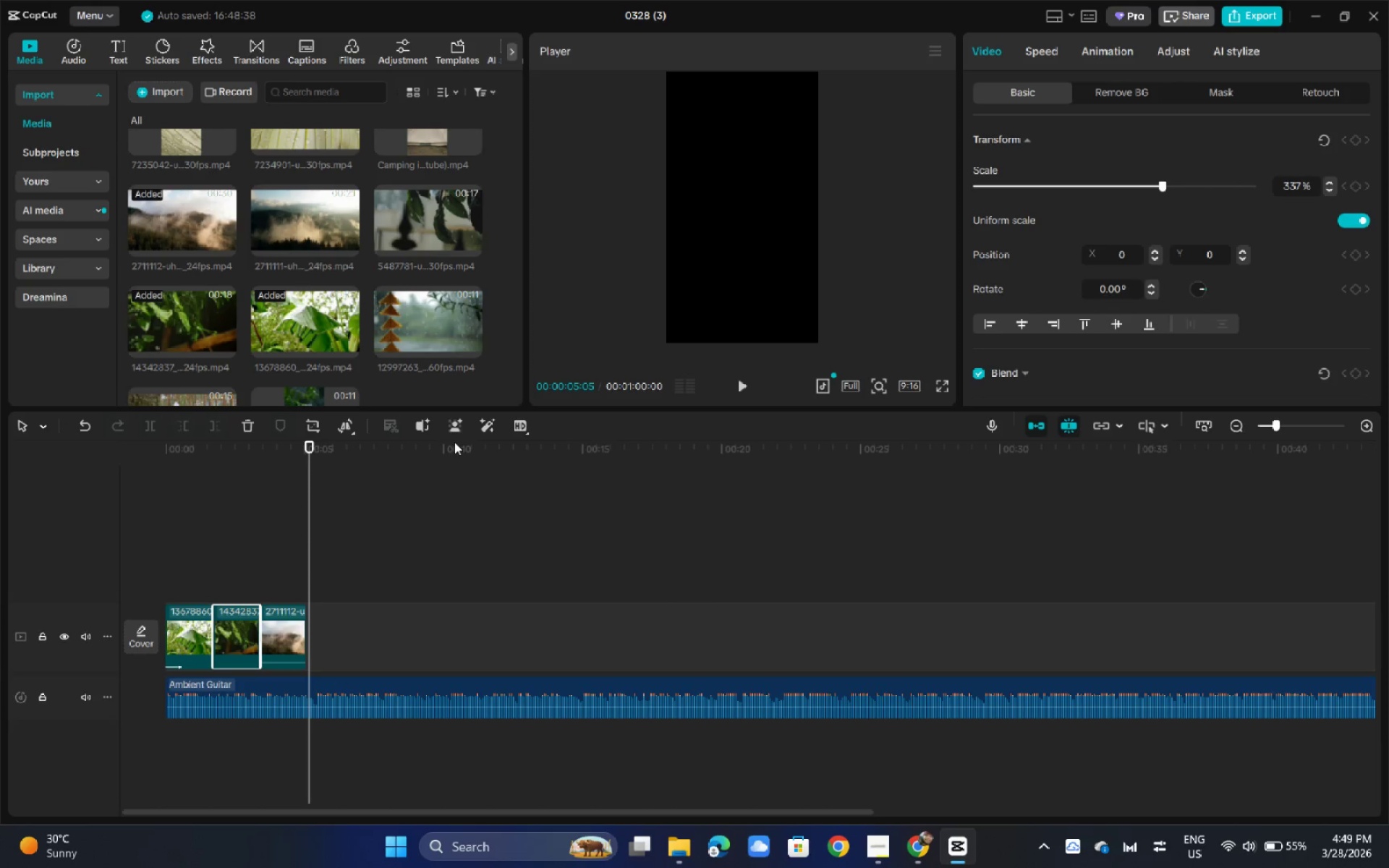 
scroll: coordinate [373, 271], scroll_direction: up, amount: 2.0
 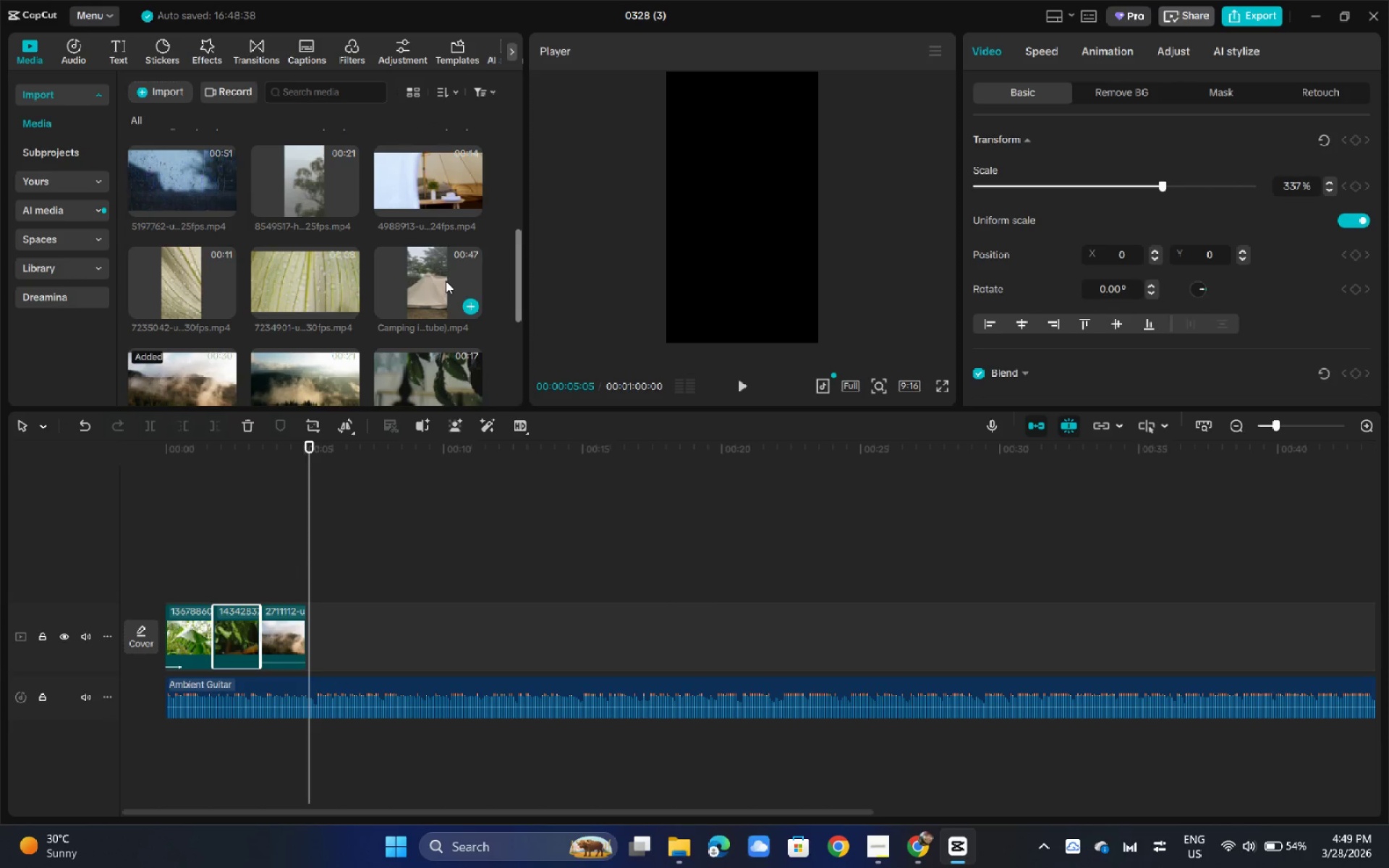 
left_click([443, 281])
 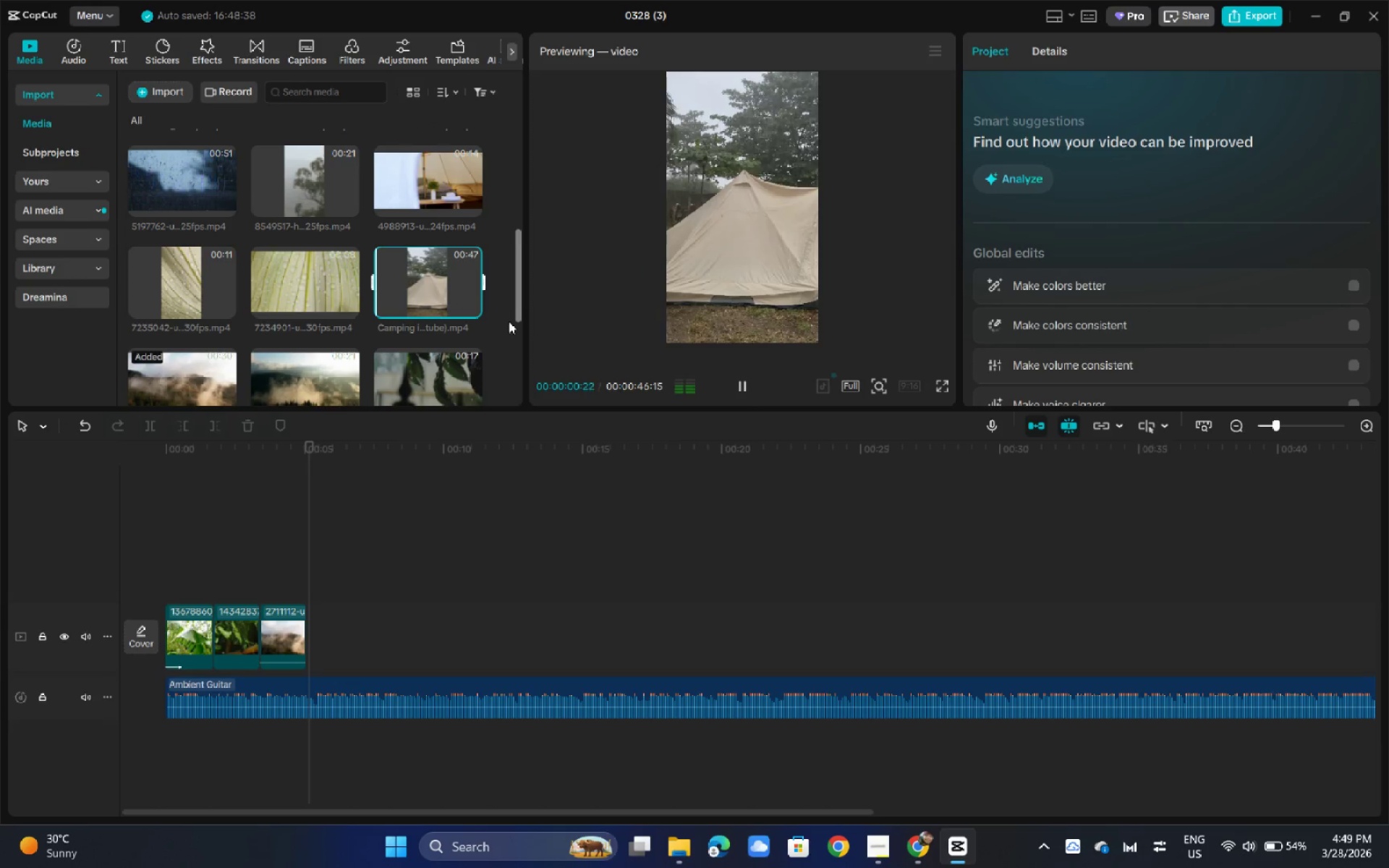 
left_click_drag(start_coordinate=[417, 284], to_coordinate=[315, 641])
 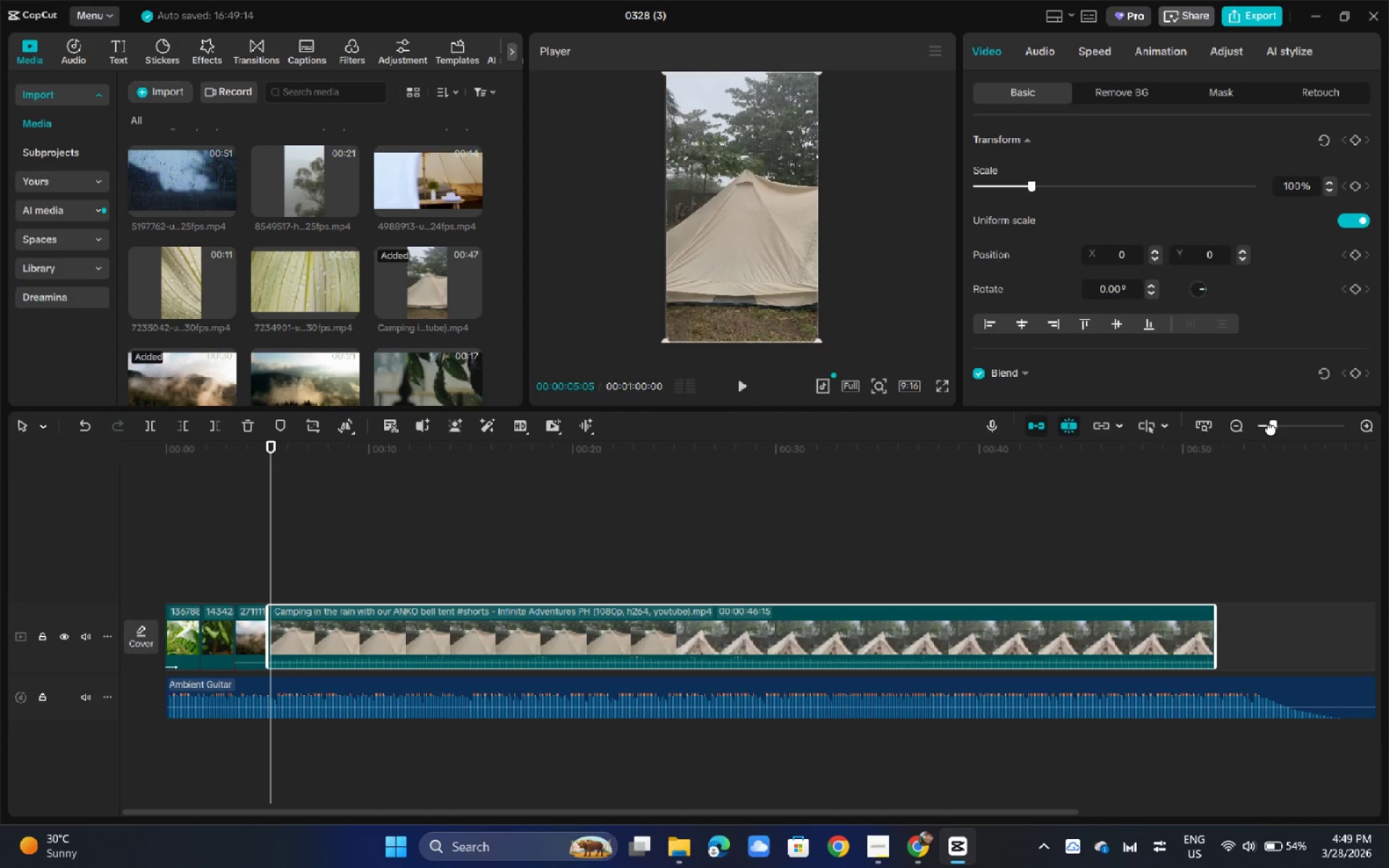 
left_click_drag(start_coordinate=[1217, 637], to_coordinate=[311, 676])
 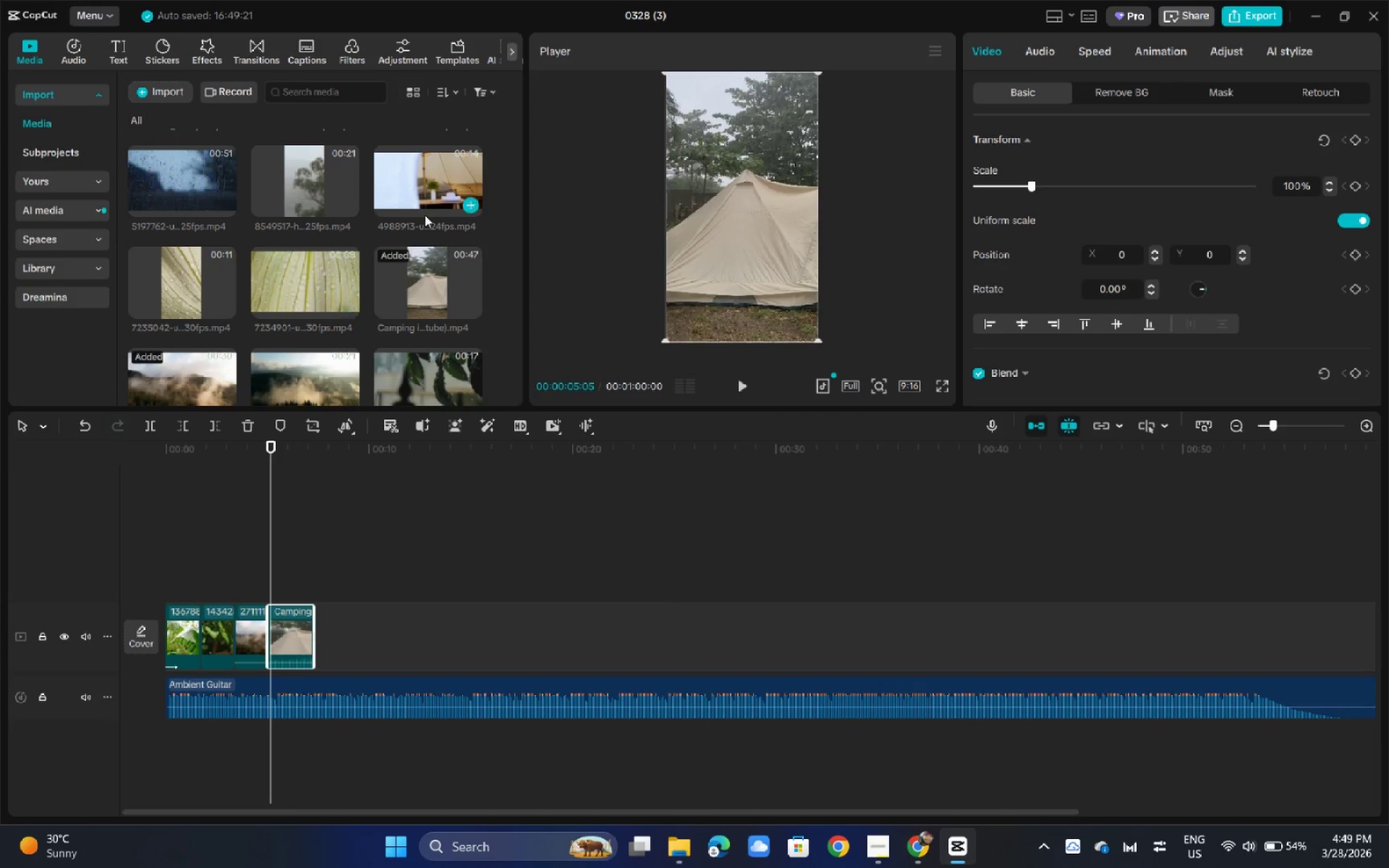 
scroll: coordinate [388, 315], scroll_direction: down, amount: 2.0
 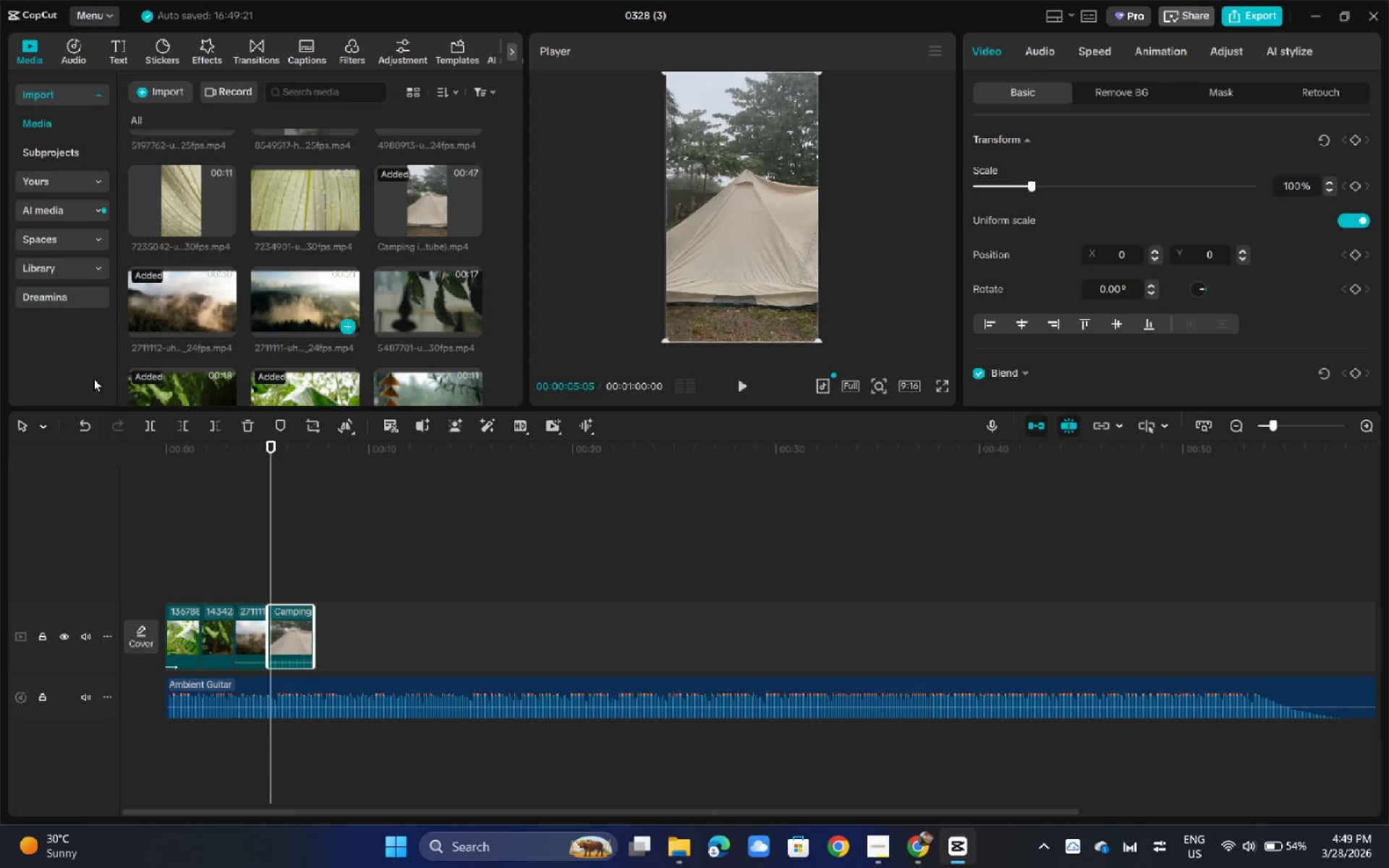 
left_click_drag(start_coordinate=[208, 451], to_coordinate=[111, 447])
 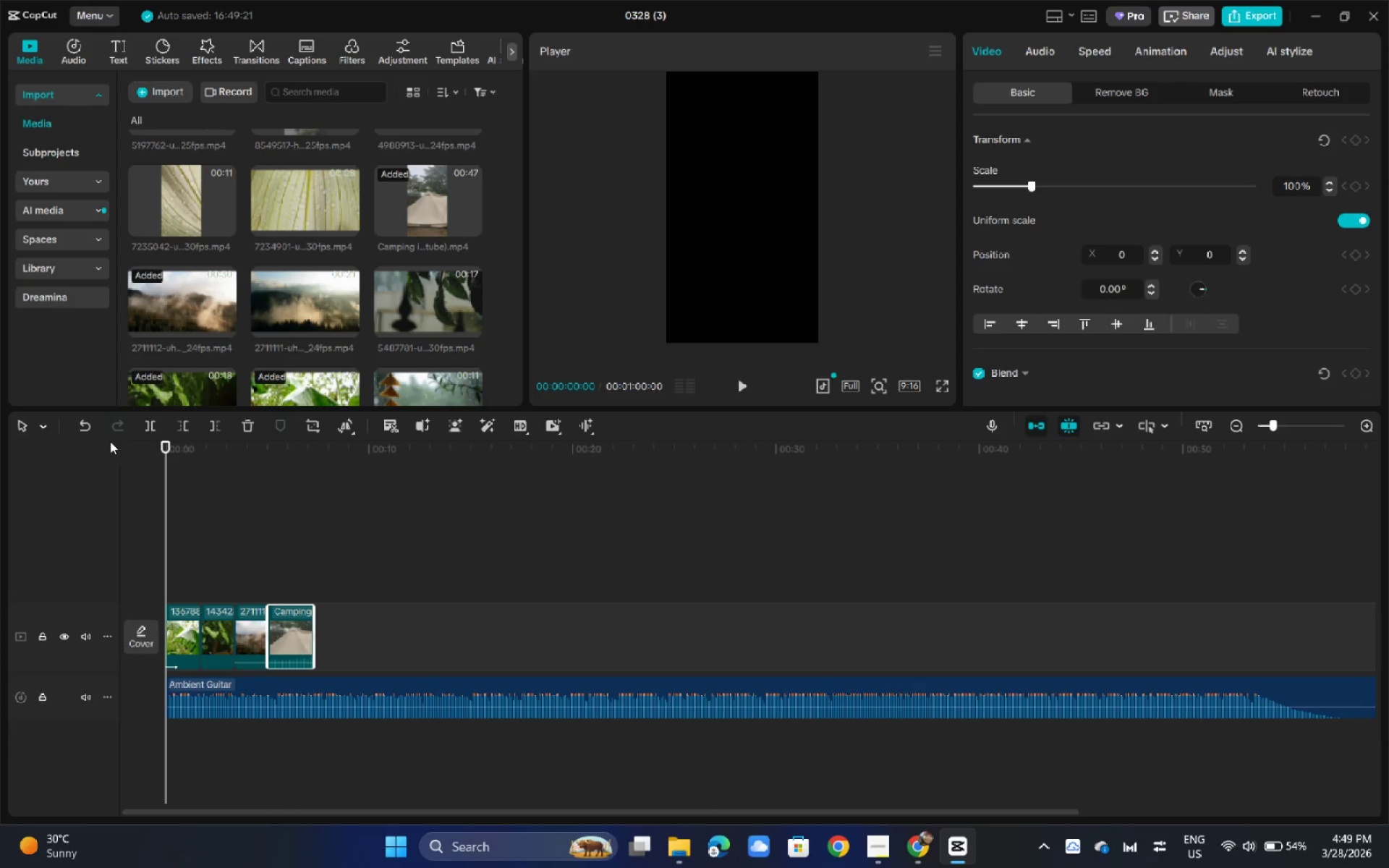 
key(Space)
 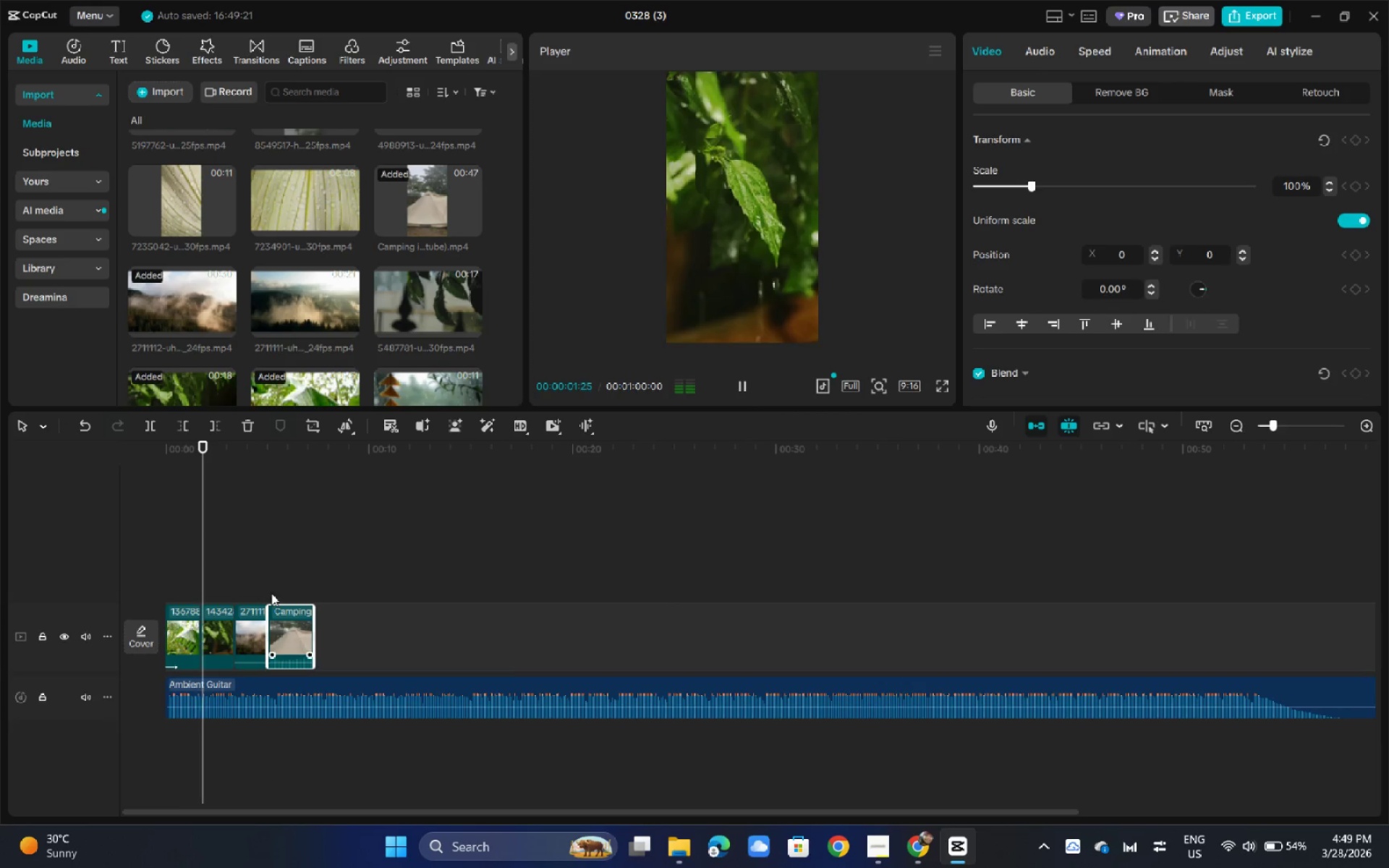 
key(Space)
 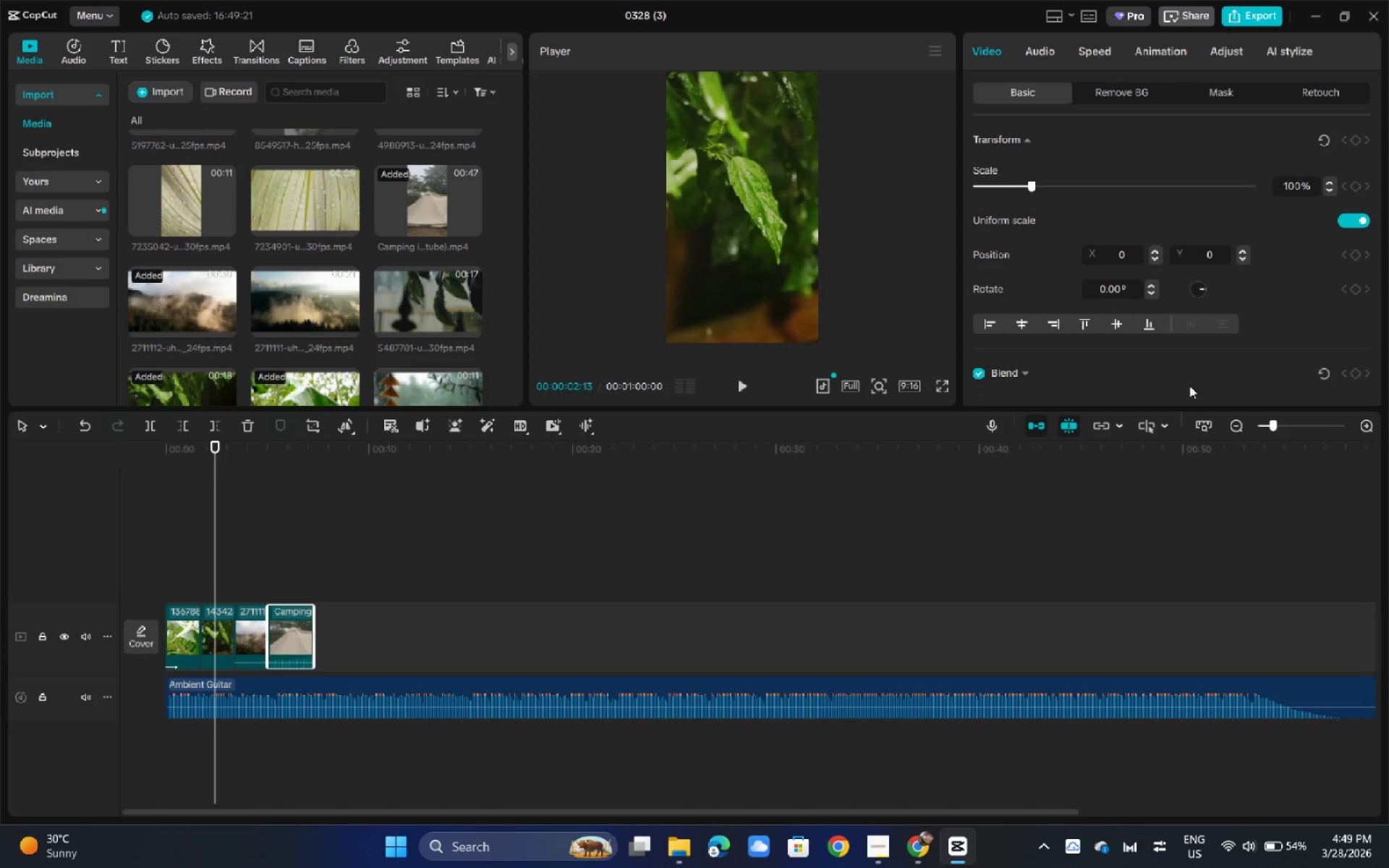 
left_click([1291, 427])
 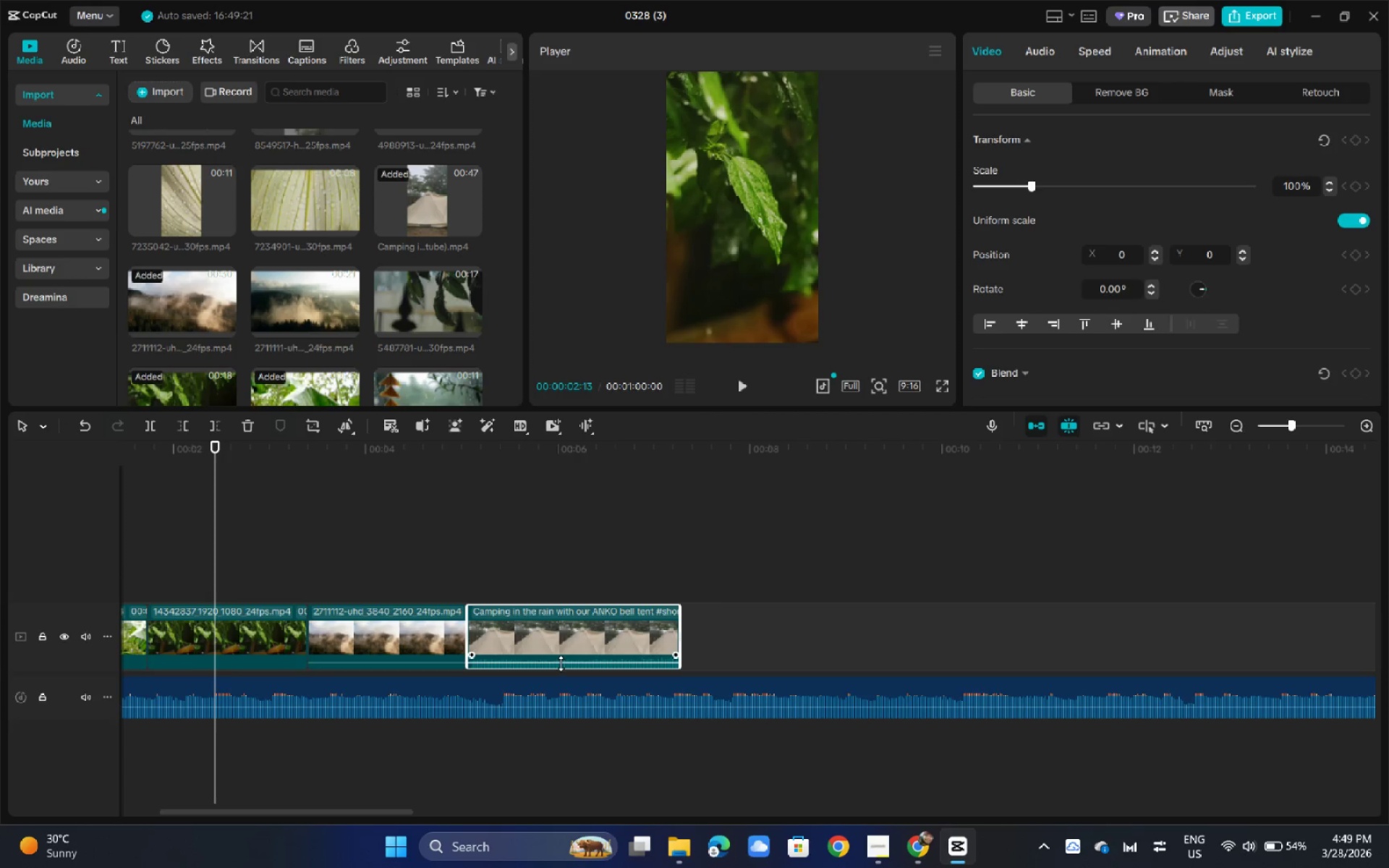 
left_click_drag(start_coordinate=[491, 441], to_coordinate=[491, 448])
 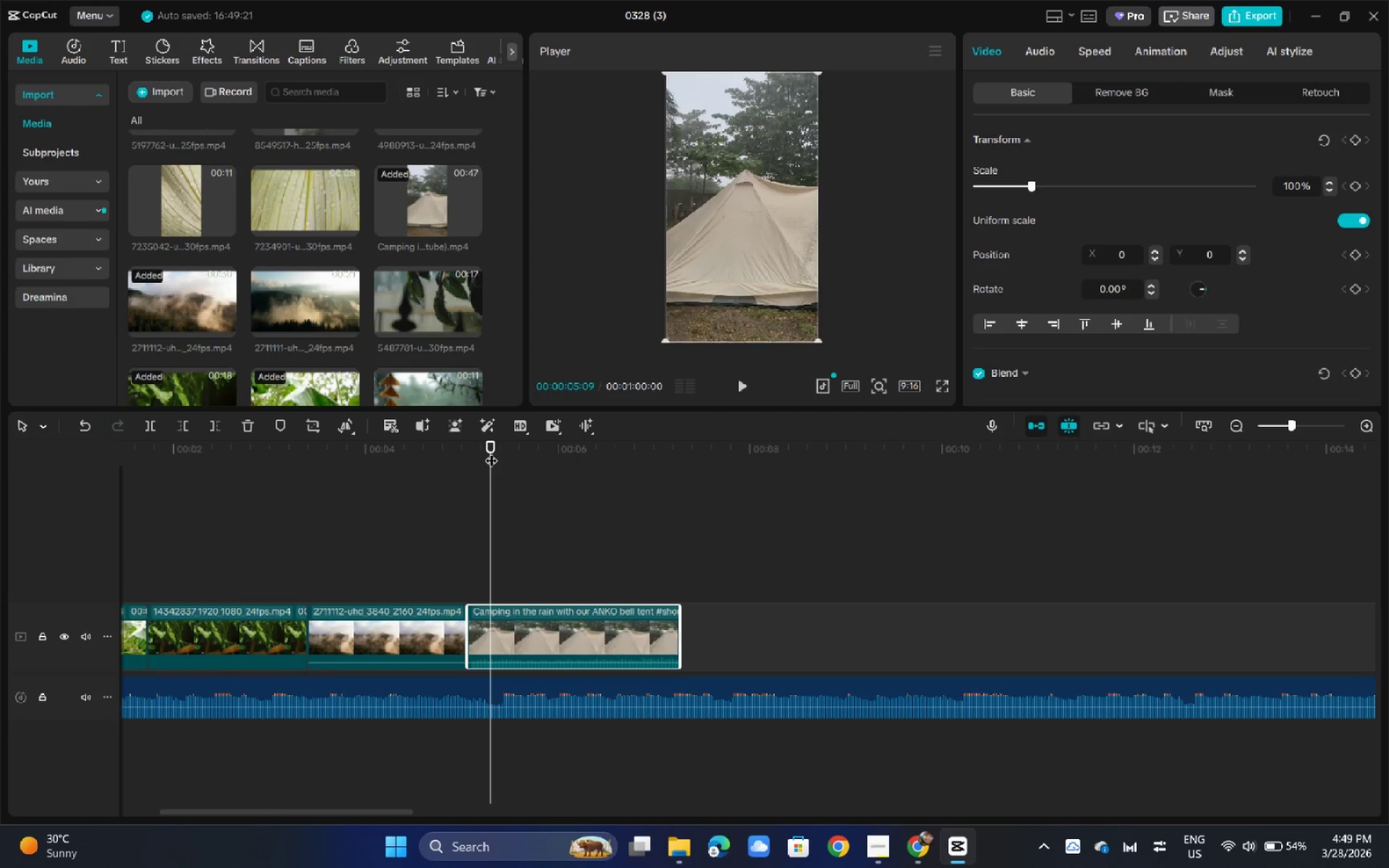 
key(Space)
 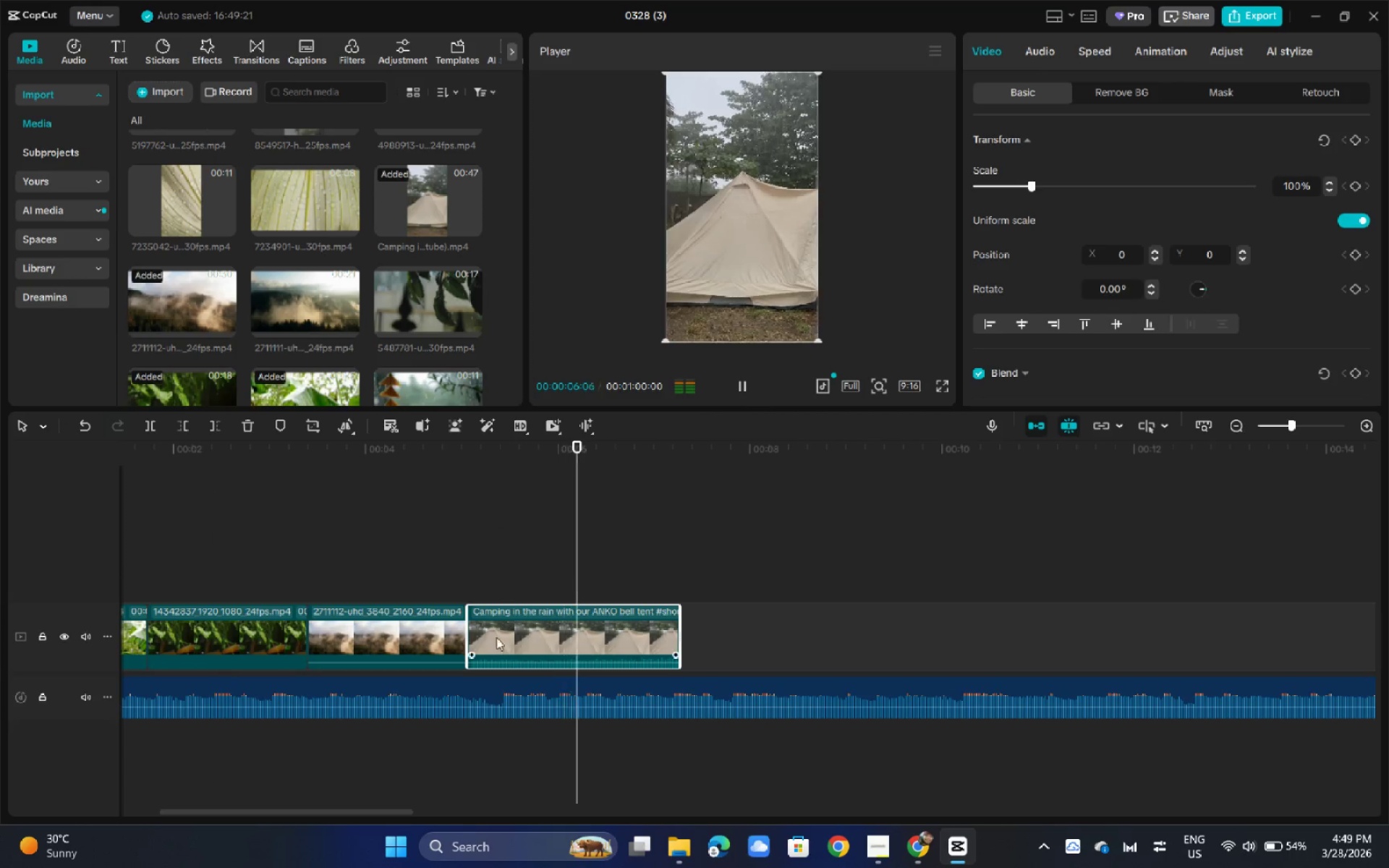 
left_click([557, 635])
 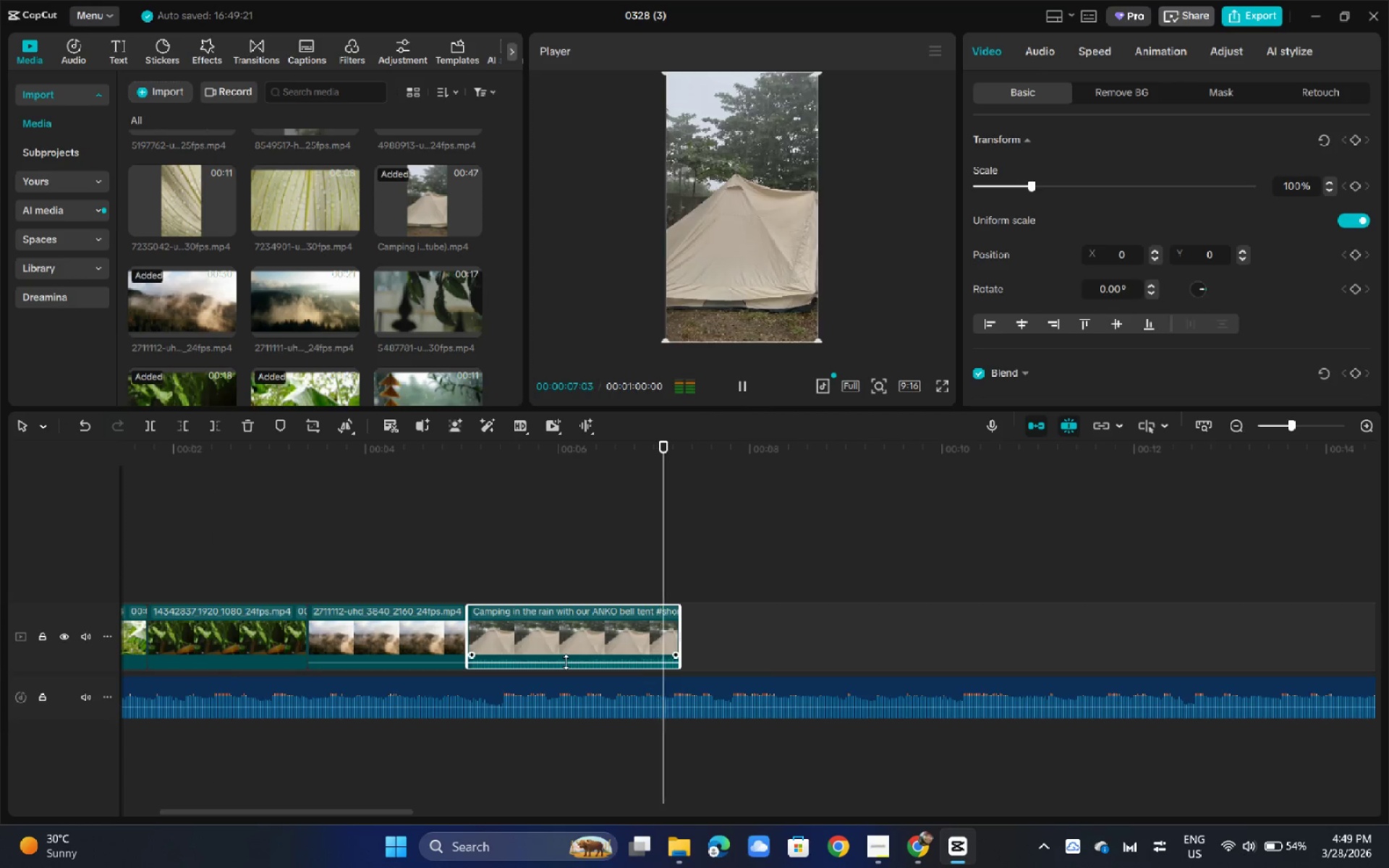 
left_click_drag(start_coordinate=[566, 662], to_coordinate=[558, 725])
 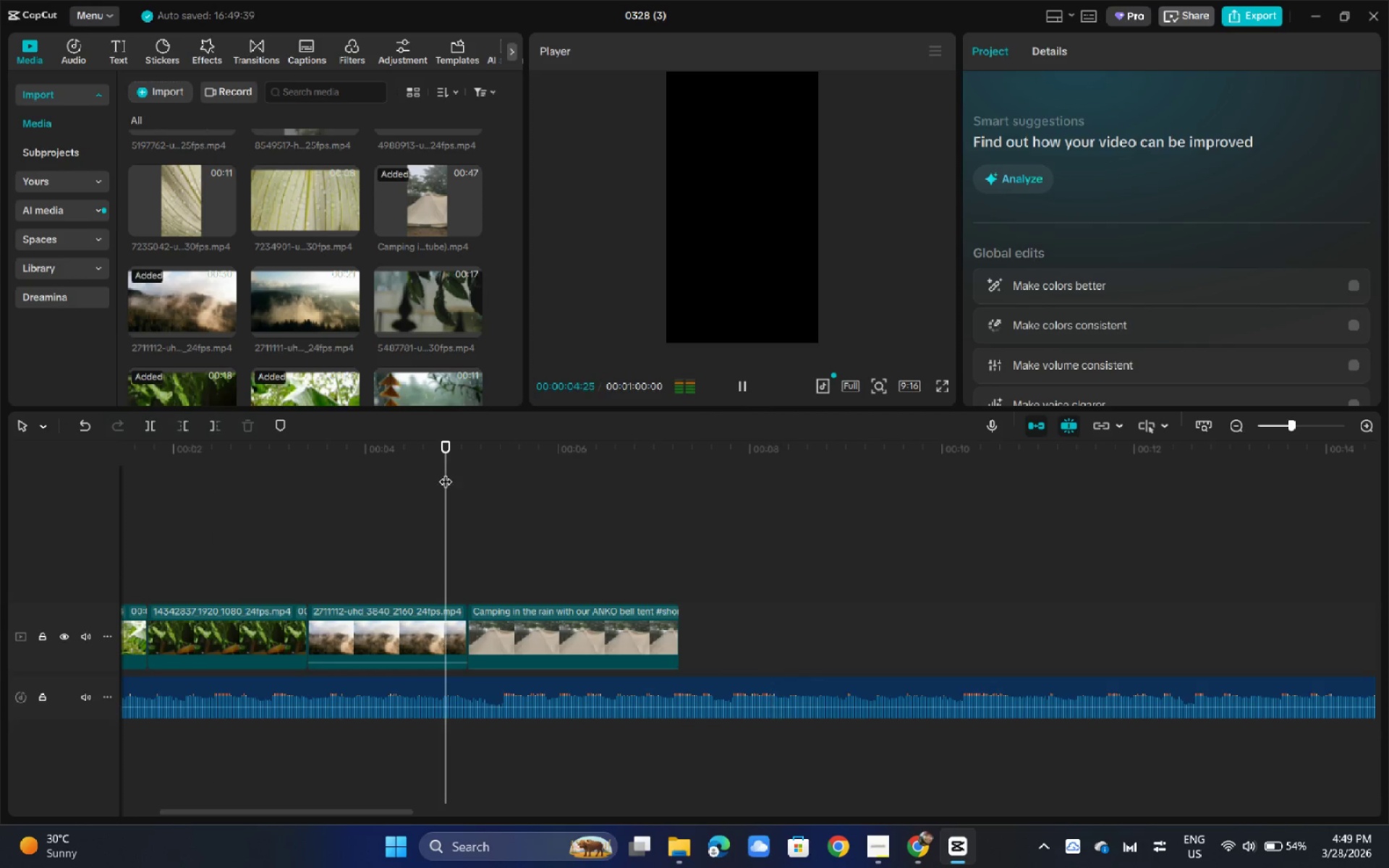 
double_click([444, 464])
 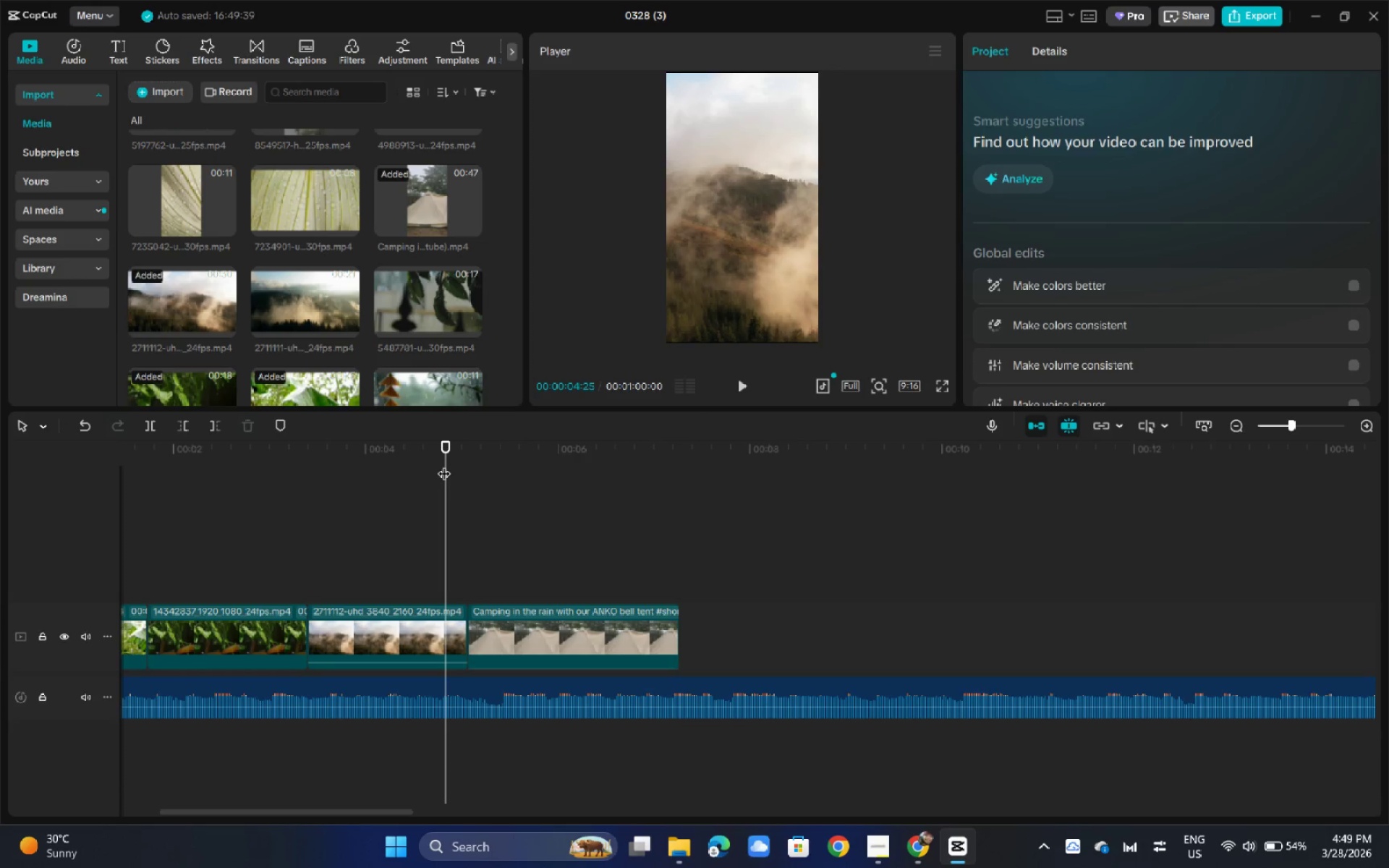 
key(Space)
 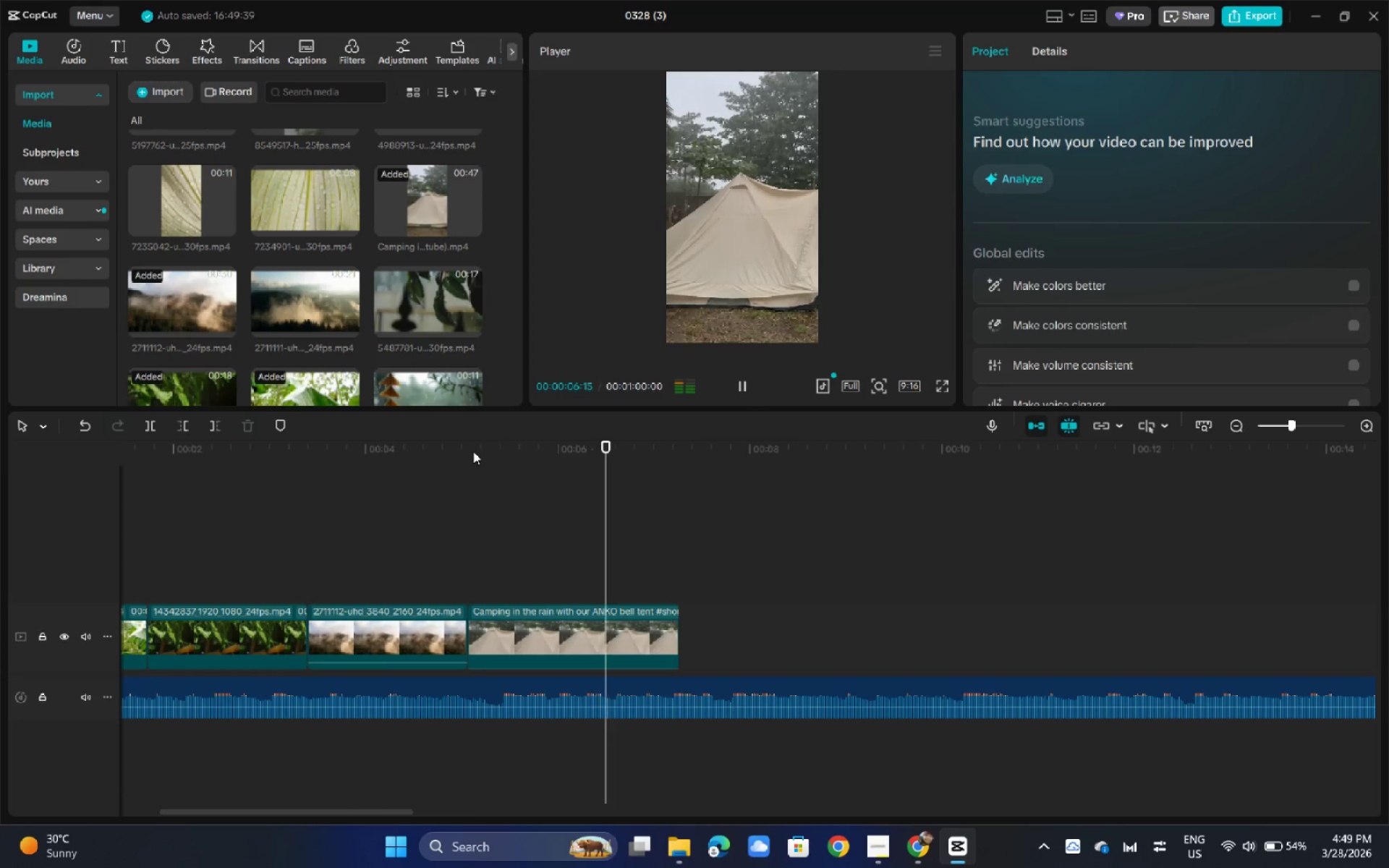 
key(Space)
 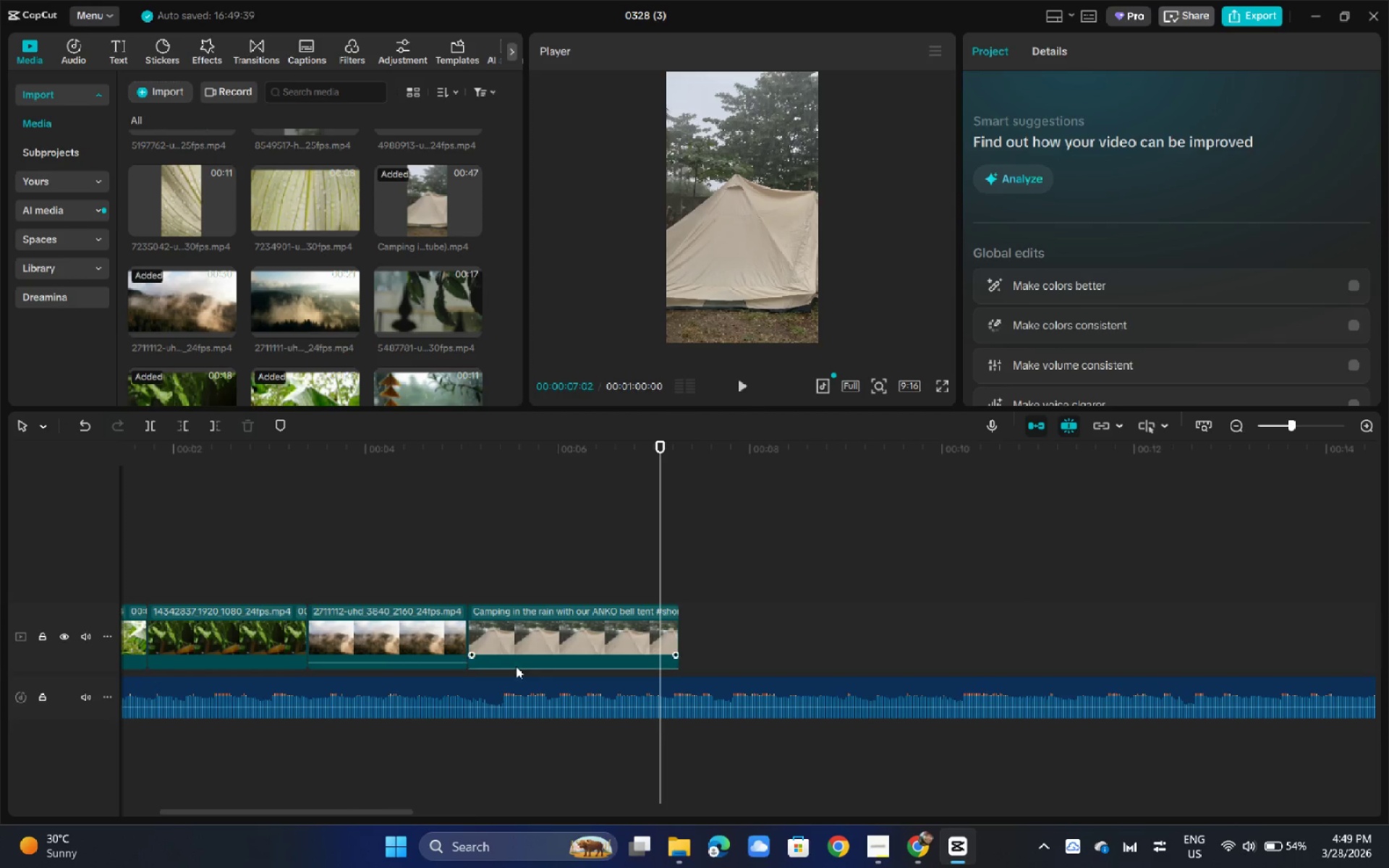 
left_click_drag(start_coordinate=[516, 668], to_coordinate=[519, 657])
 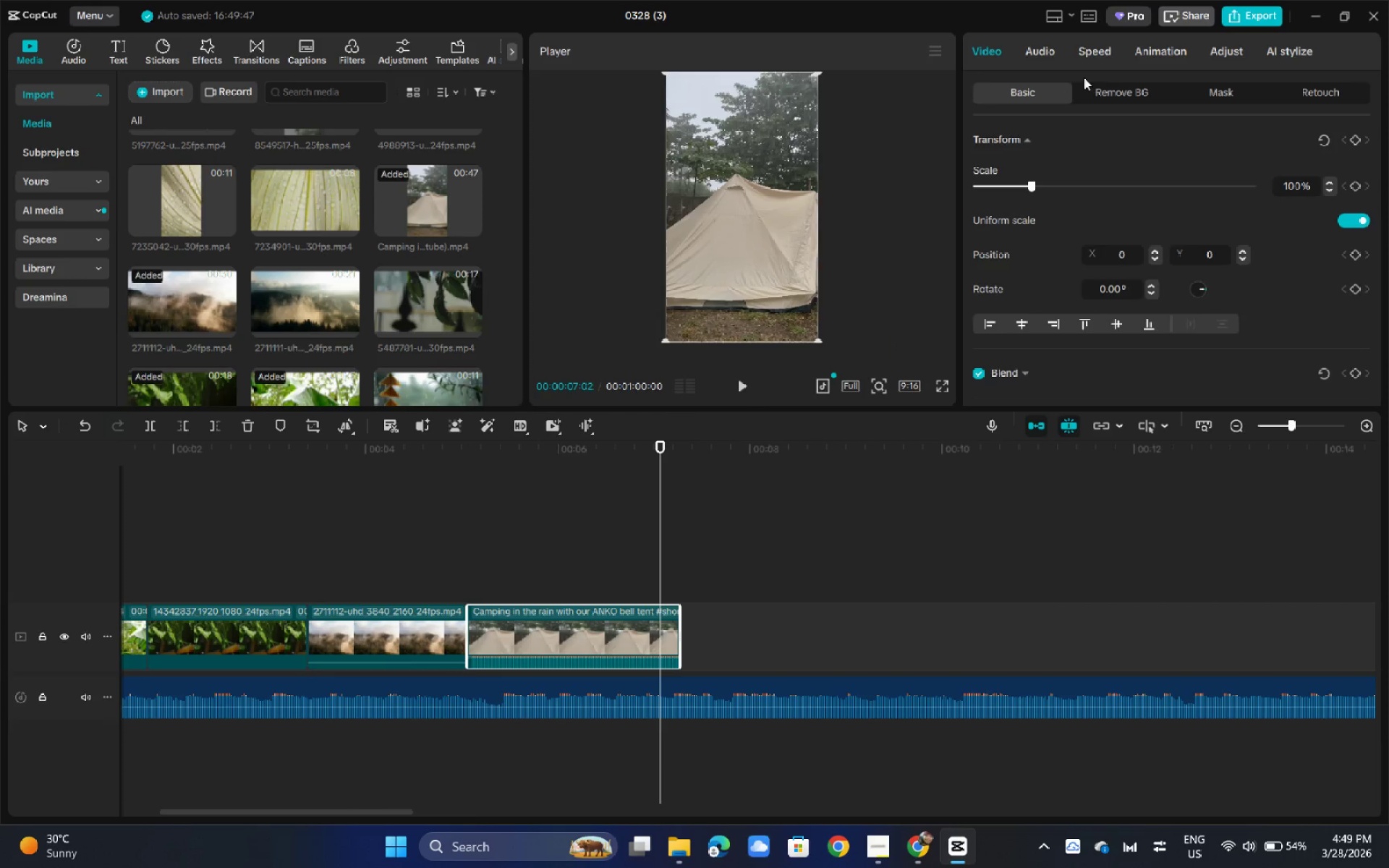 
left_click([1053, 52])
 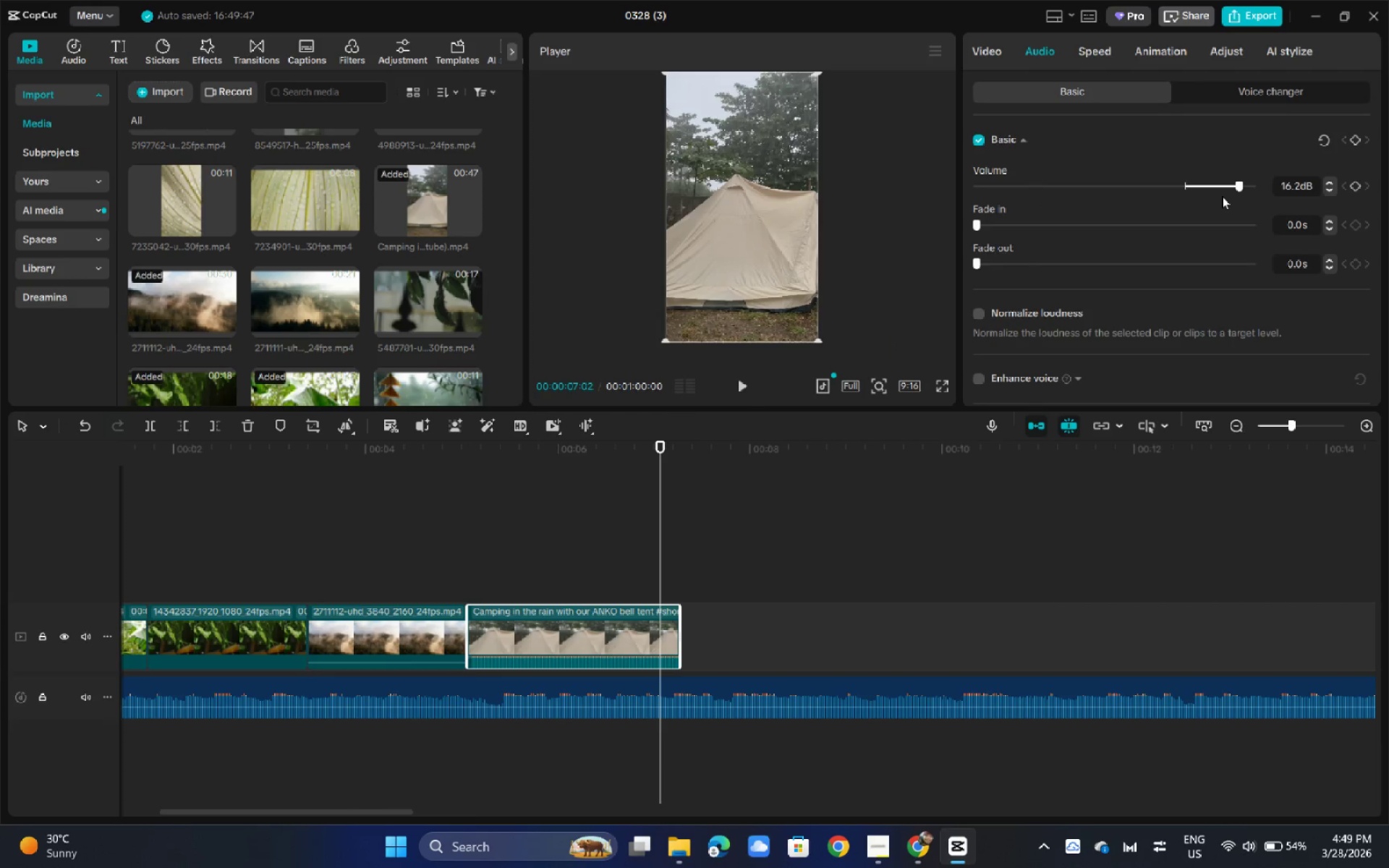 
left_click_drag(start_coordinate=[1238, 189], to_coordinate=[1185, 189])
 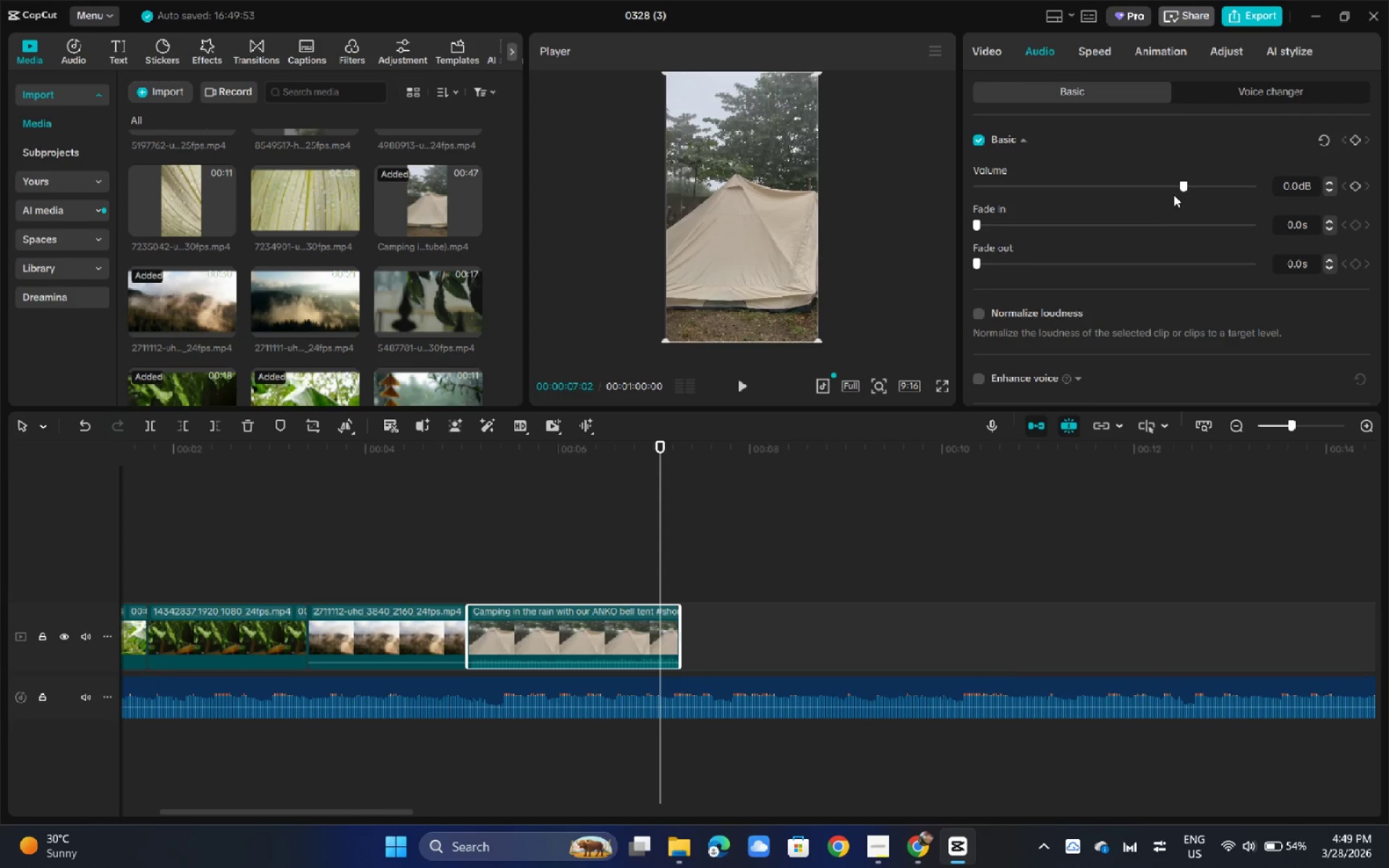 
left_click_drag(start_coordinate=[1185, 190], to_coordinate=[610, 196])
 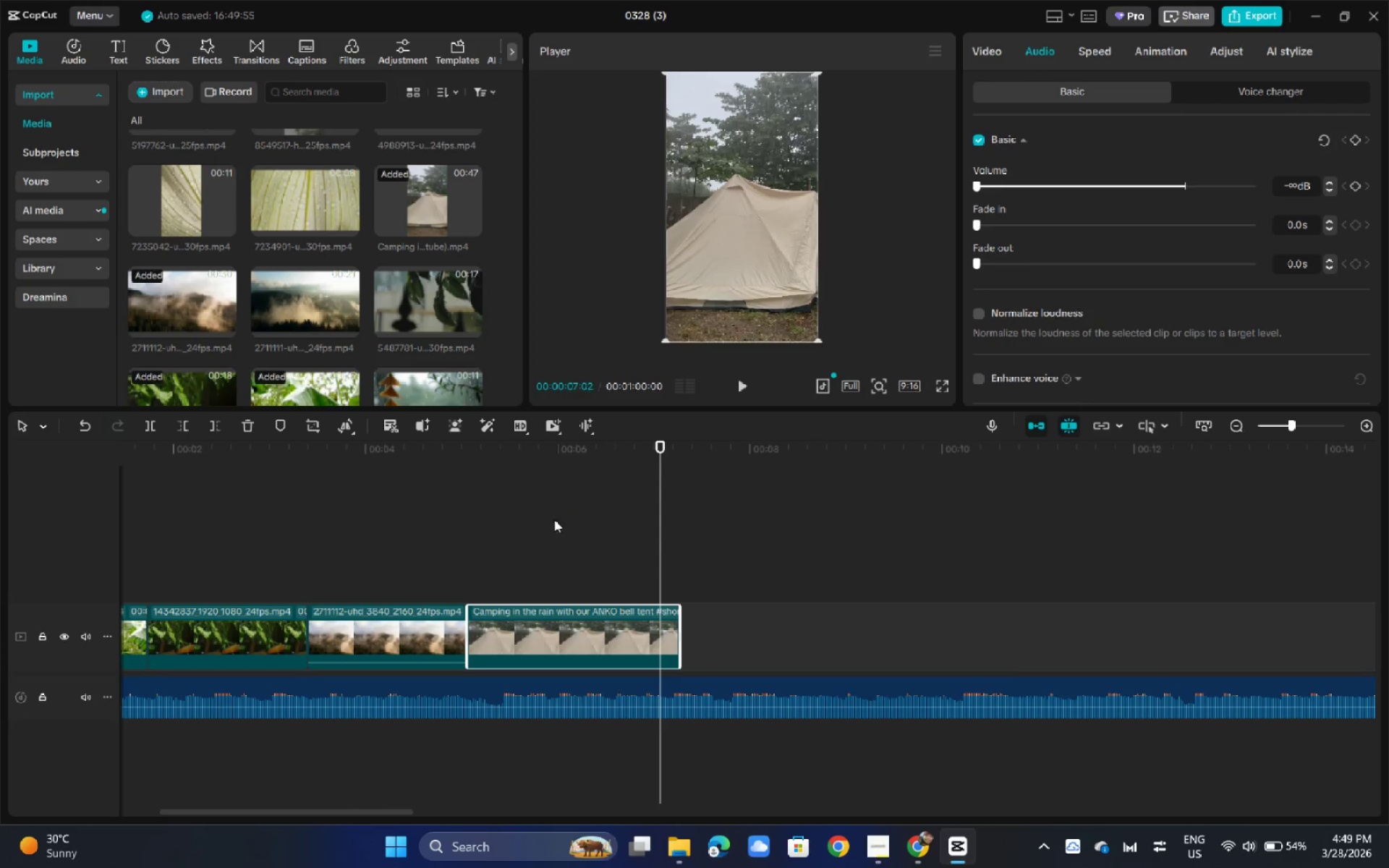 
left_click_drag(start_coordinate=[475, 471], to_coordinate=[436, 467])
 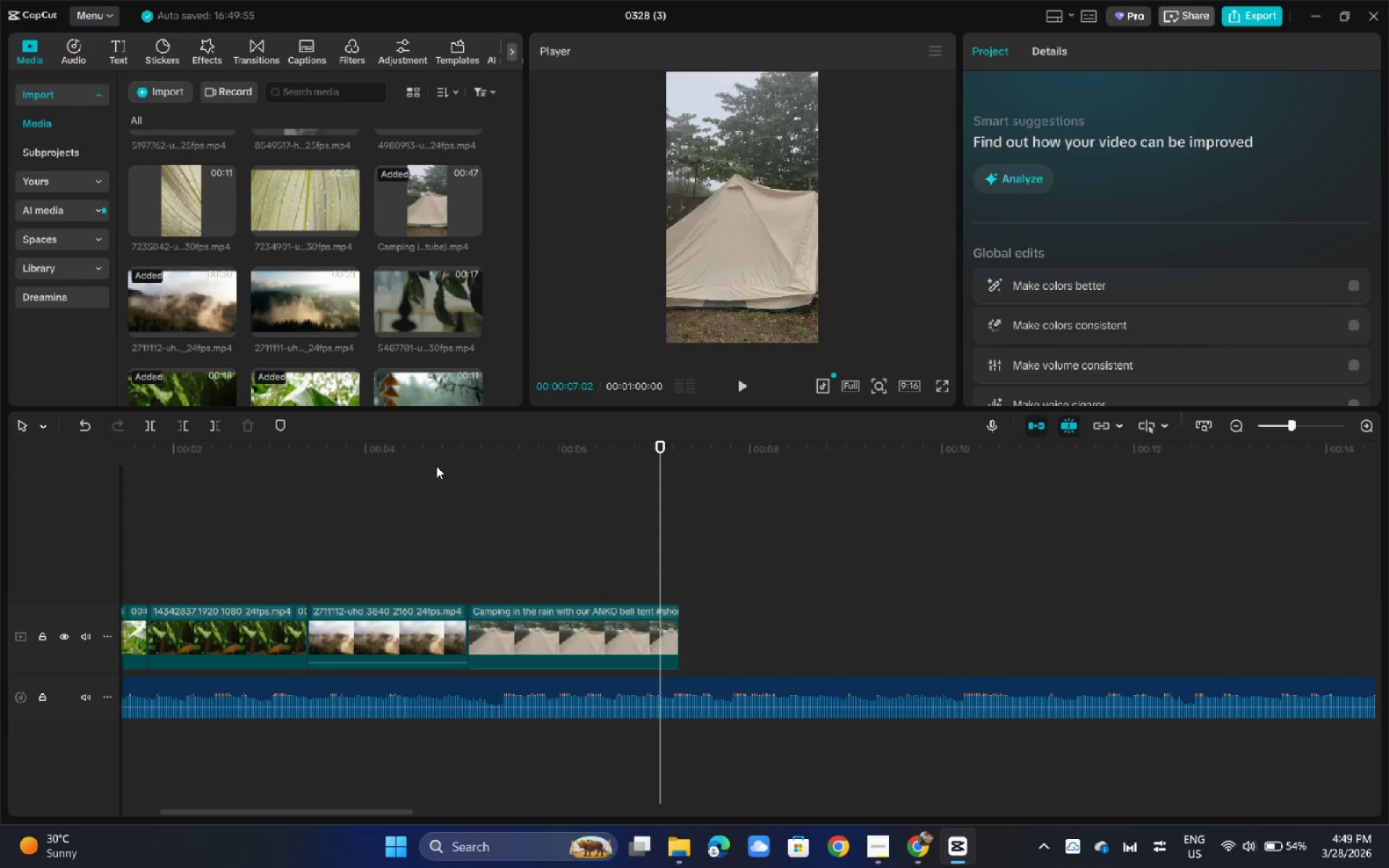 
key(Space)
 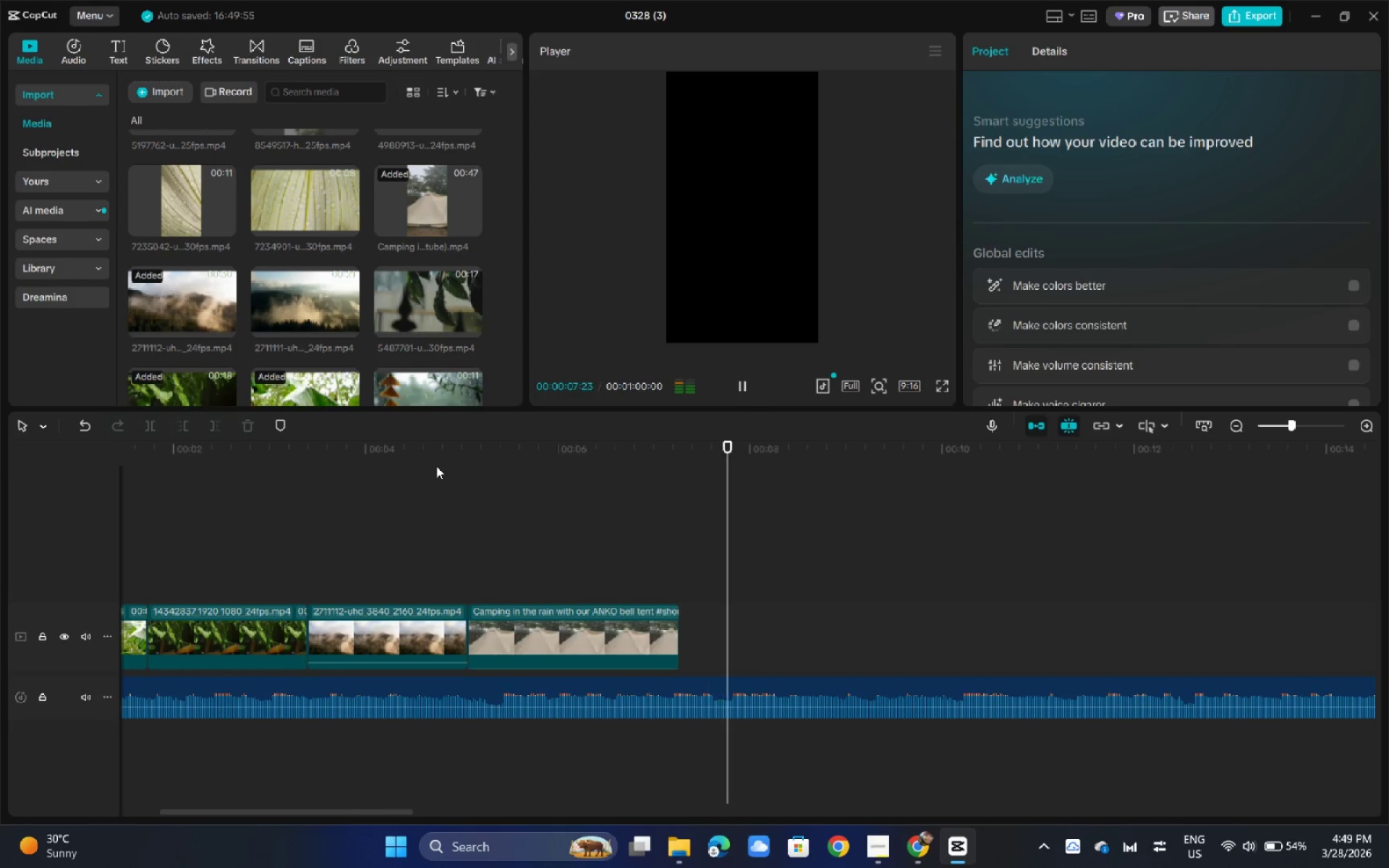 
key(Space)
 